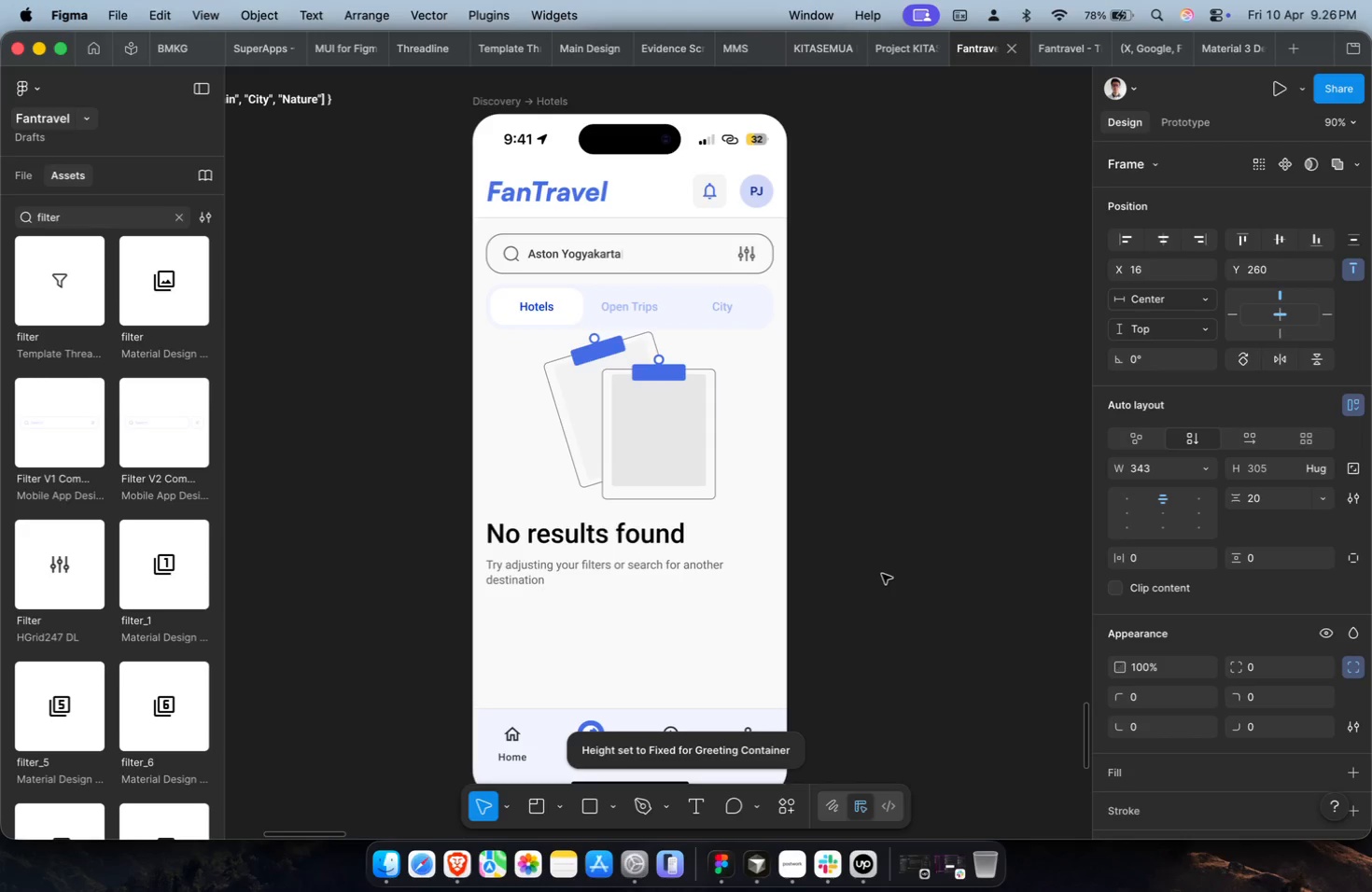 
left_click([1125, 510])
 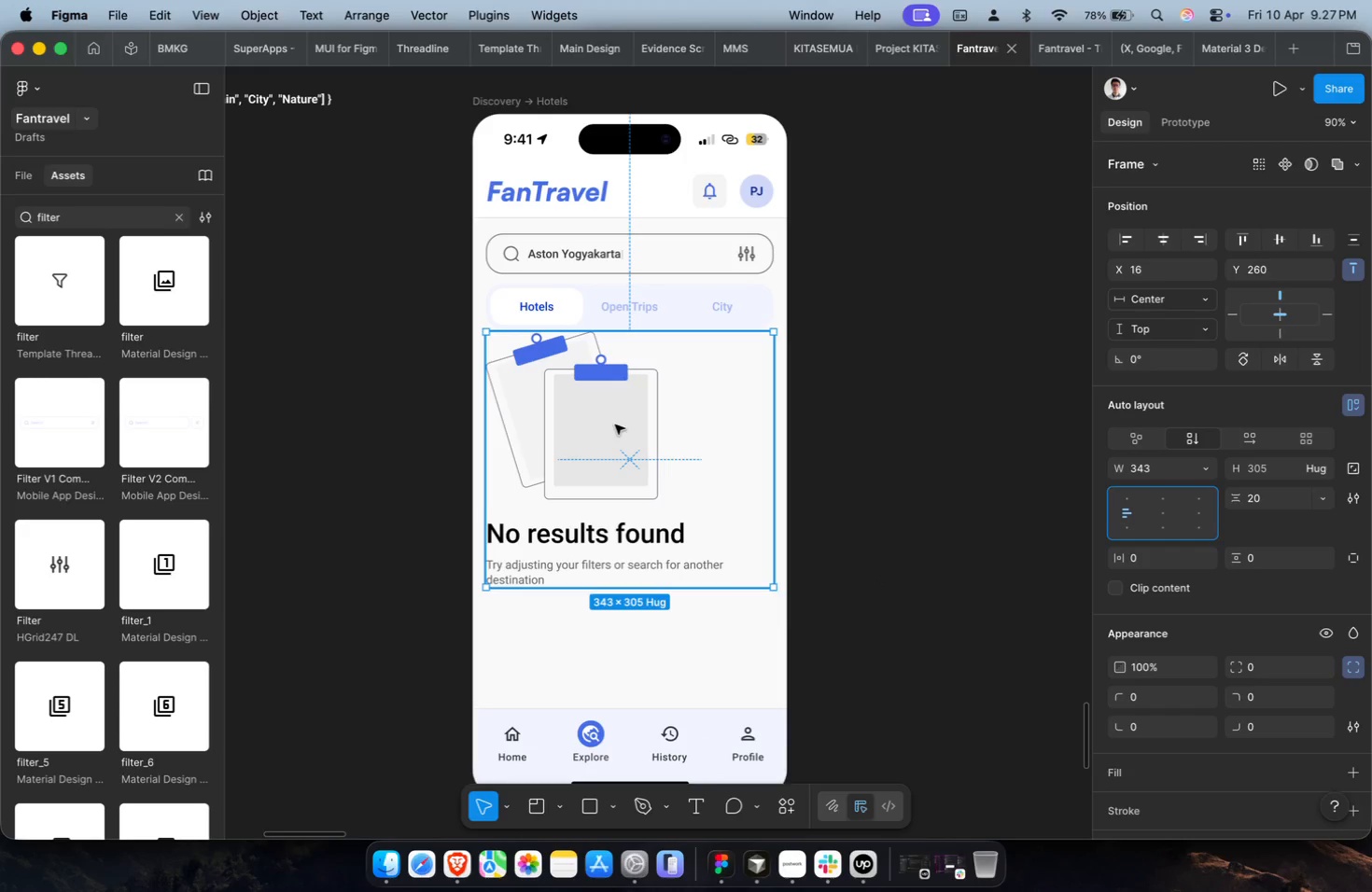 
left_click([874, 534])
 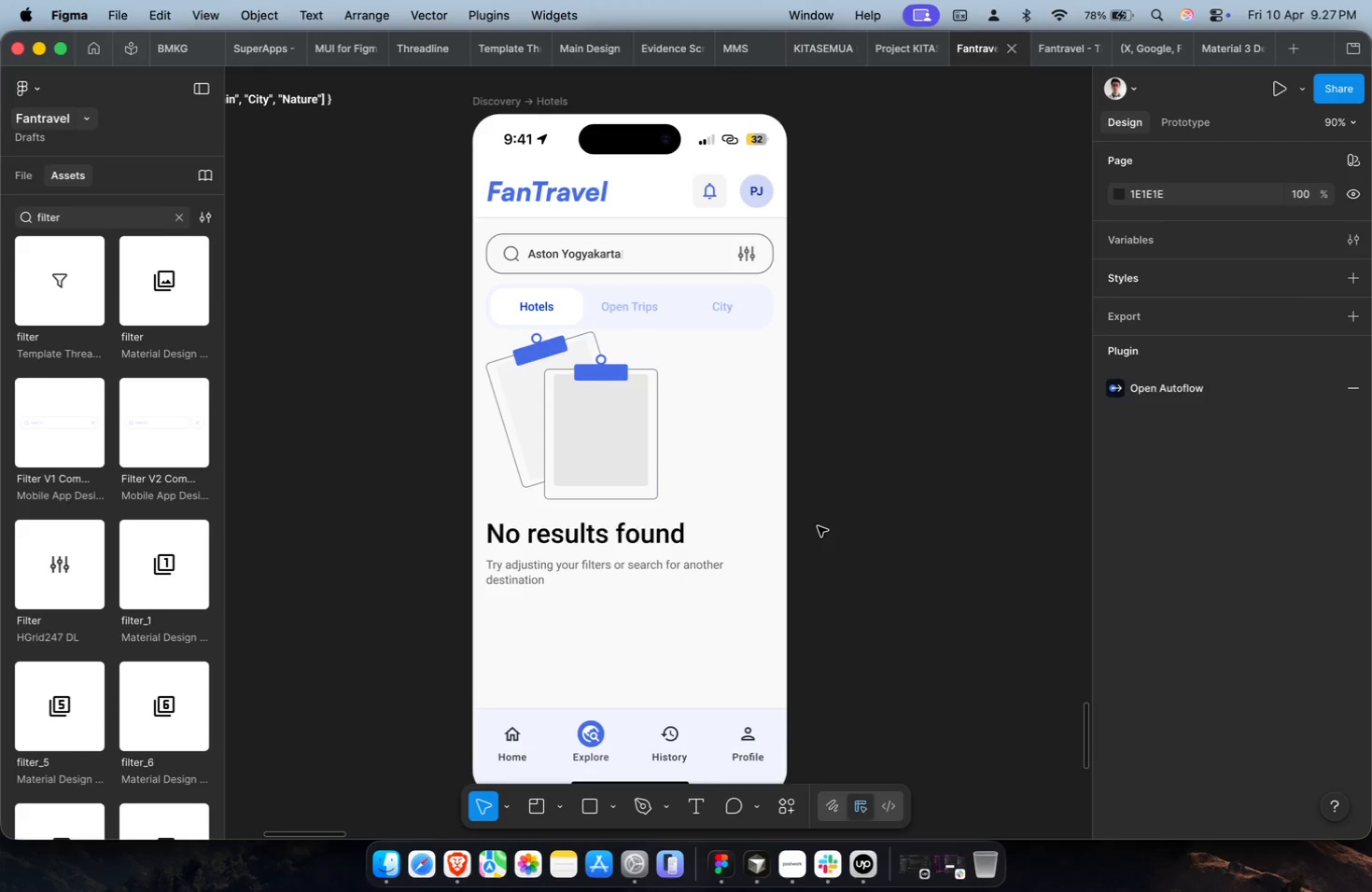 
left_click([679, 498])
 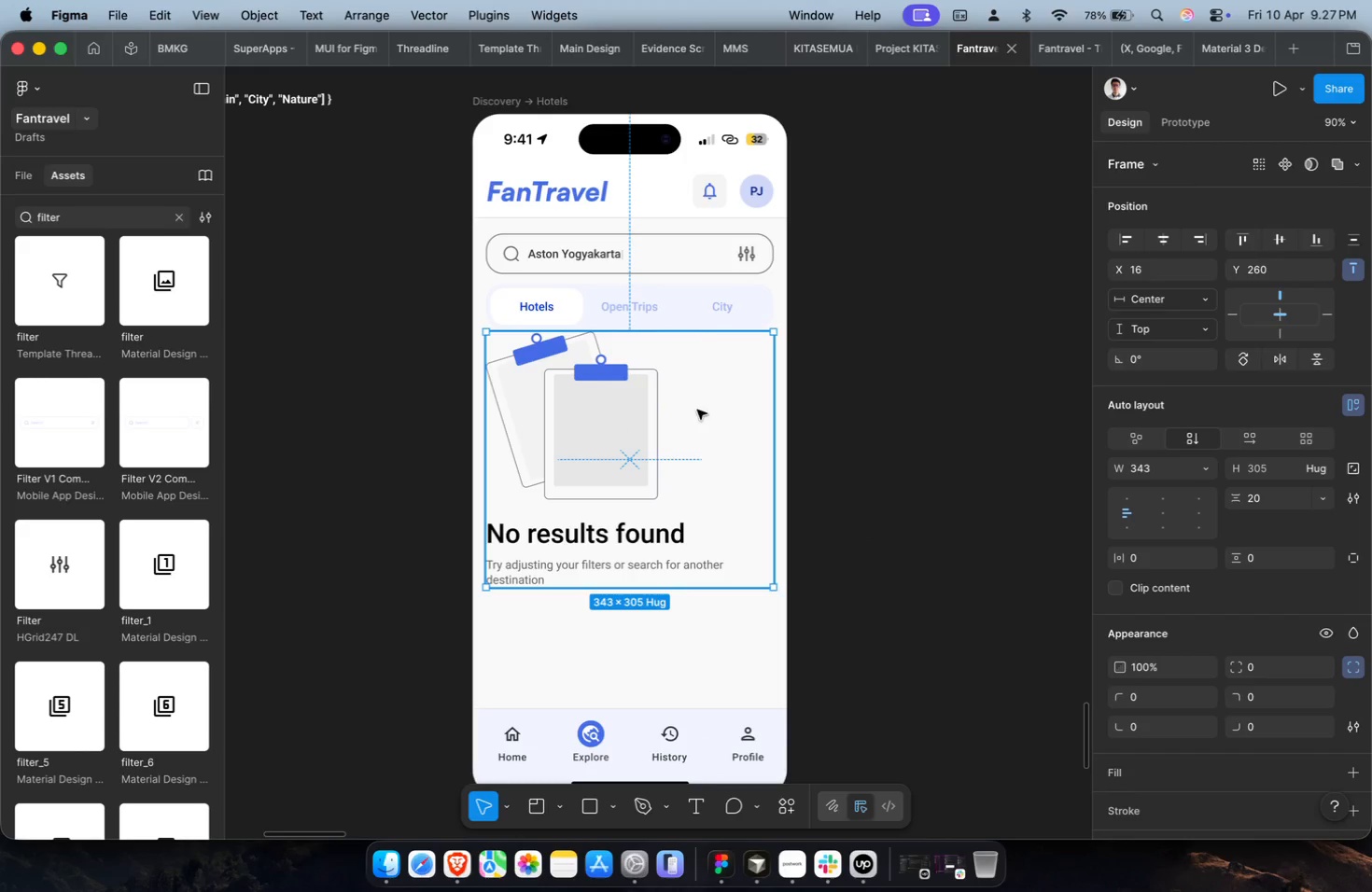 
hold_key(key=ShiftLeft, duration=0.39)
 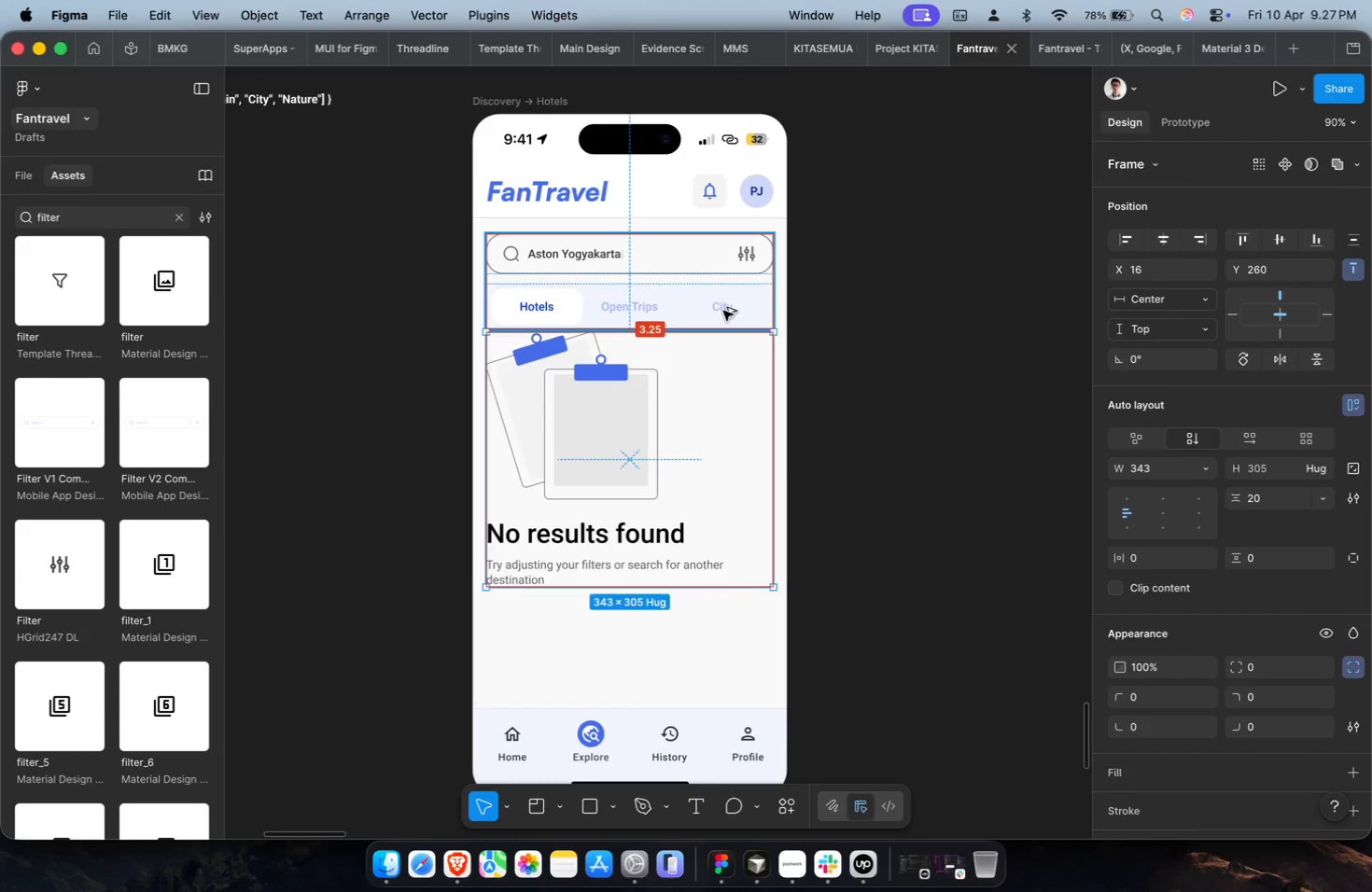 
key(Alt+ArrowLeft)
 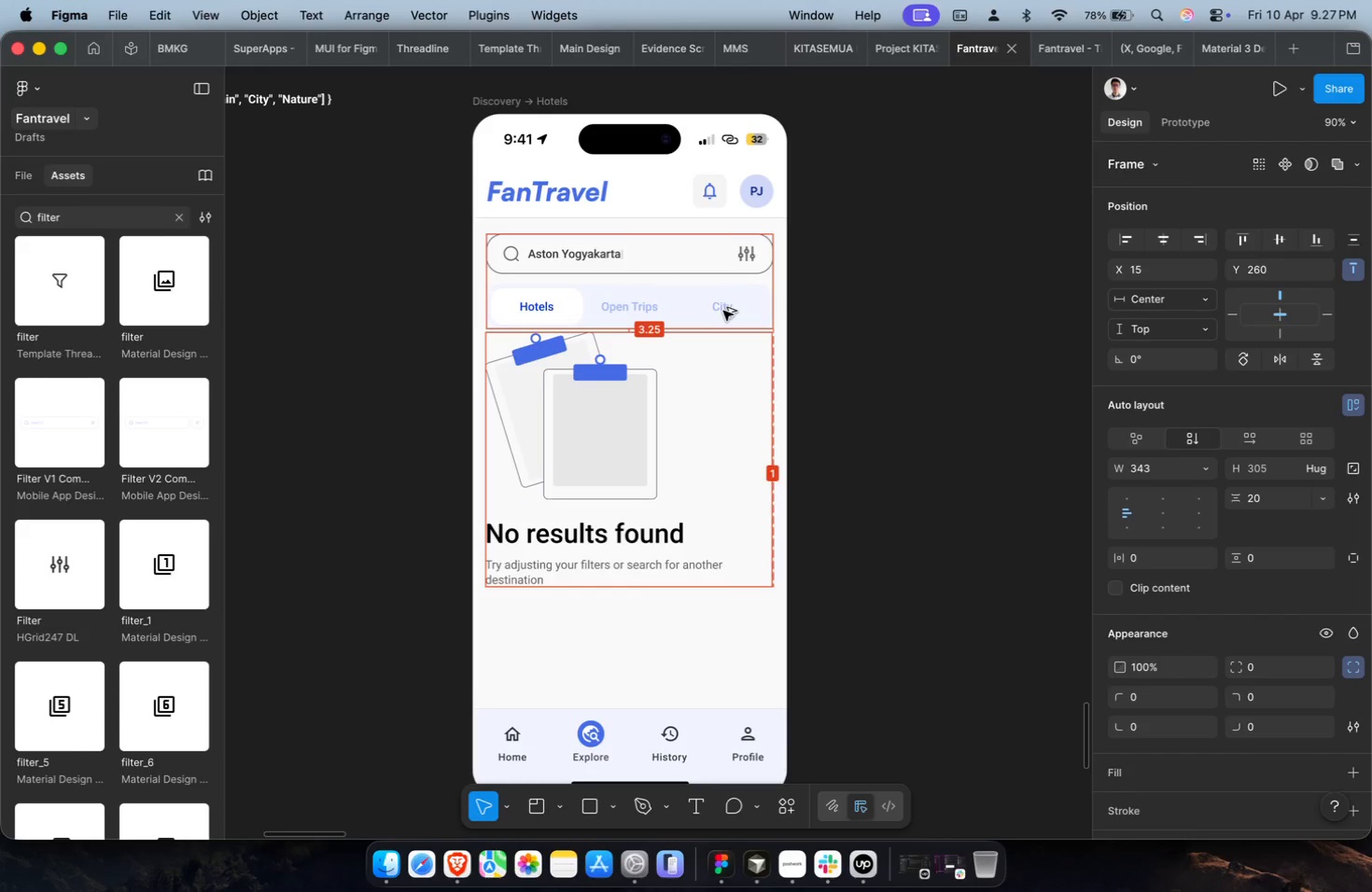 
key(Alt+Shift+ArrowLeft)
 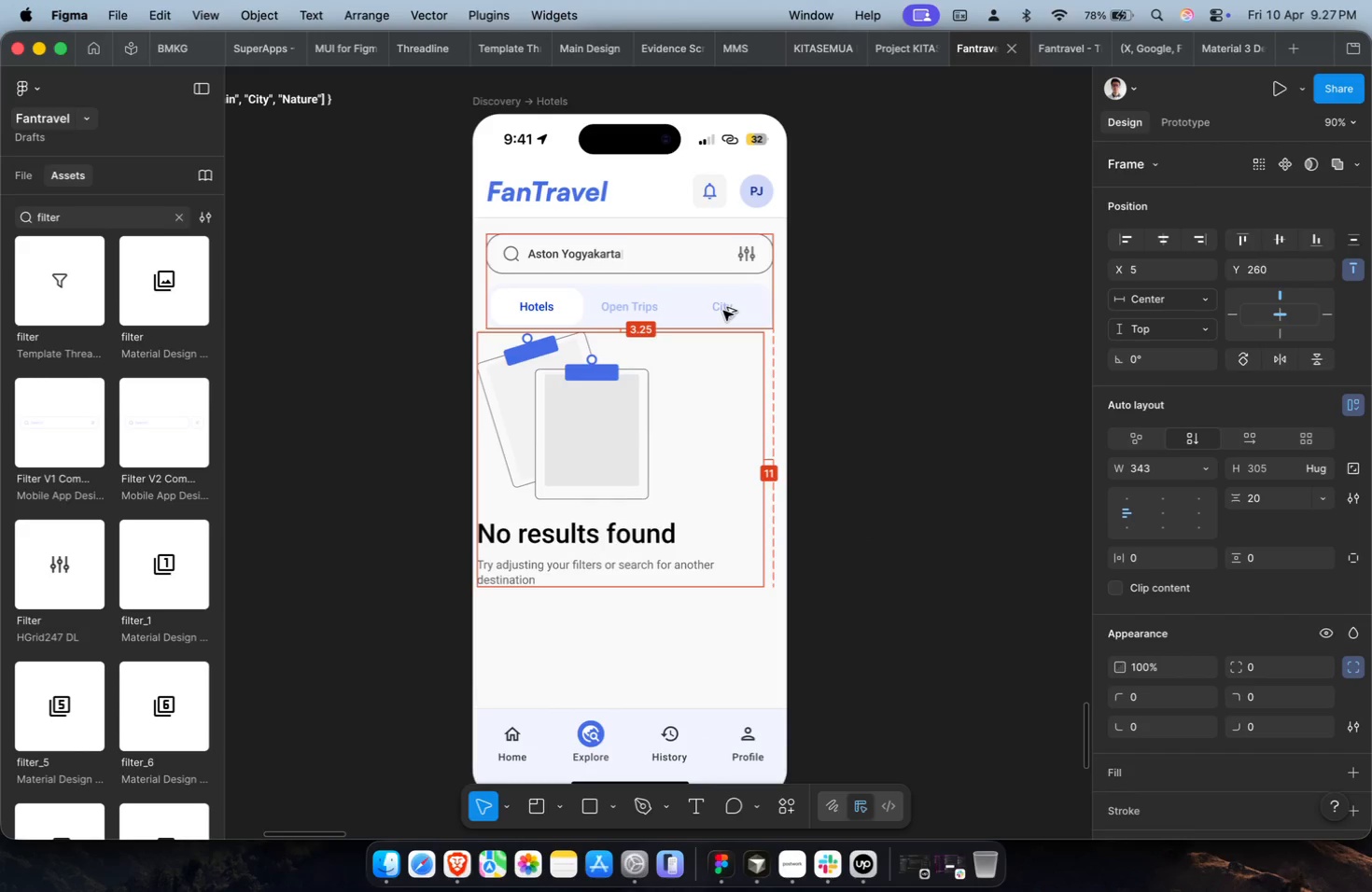 
key(Alt+Shift+ArrowLeft)
 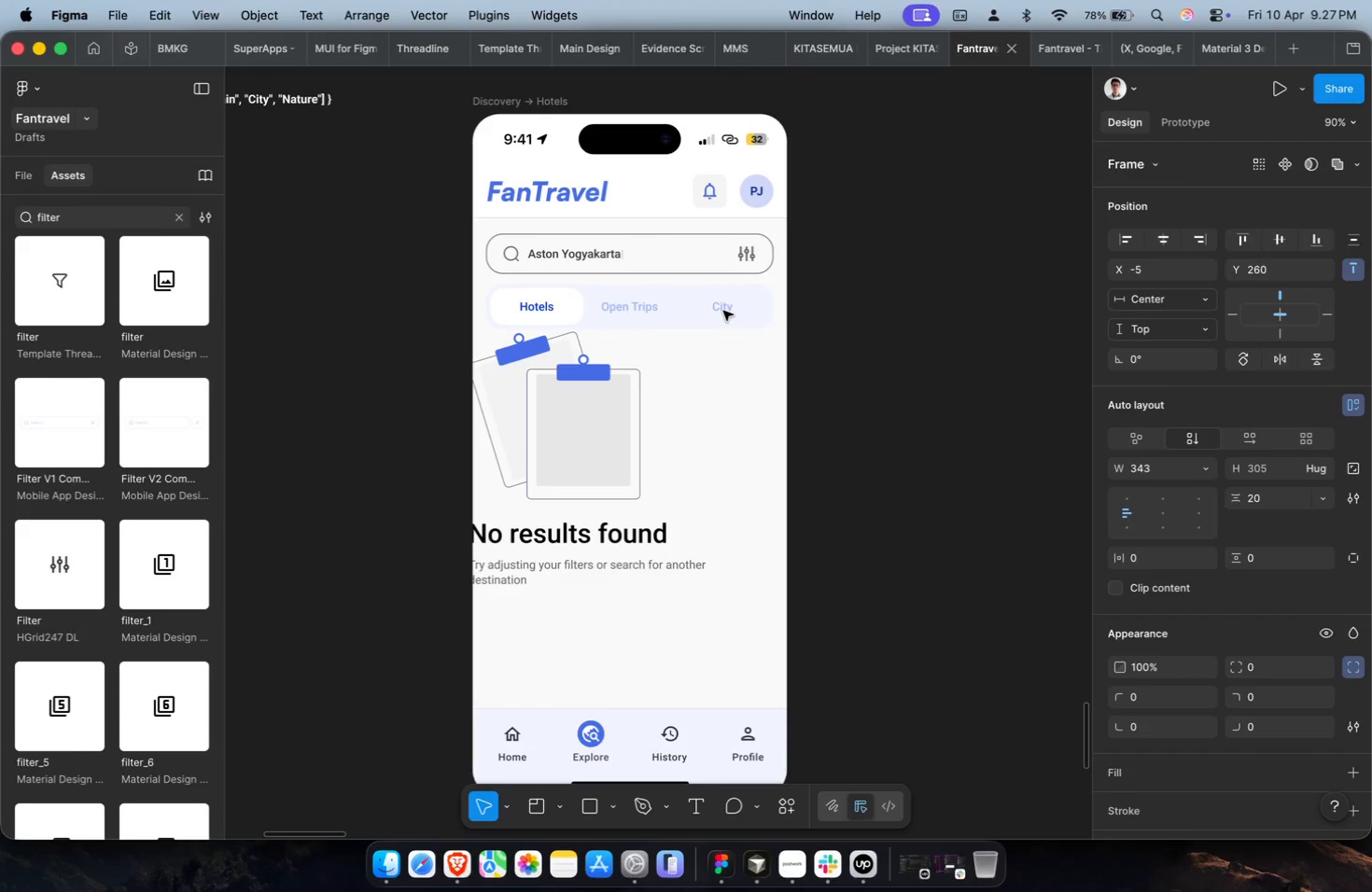 
hold_key(key=OptionLeft, duration=1.64)
 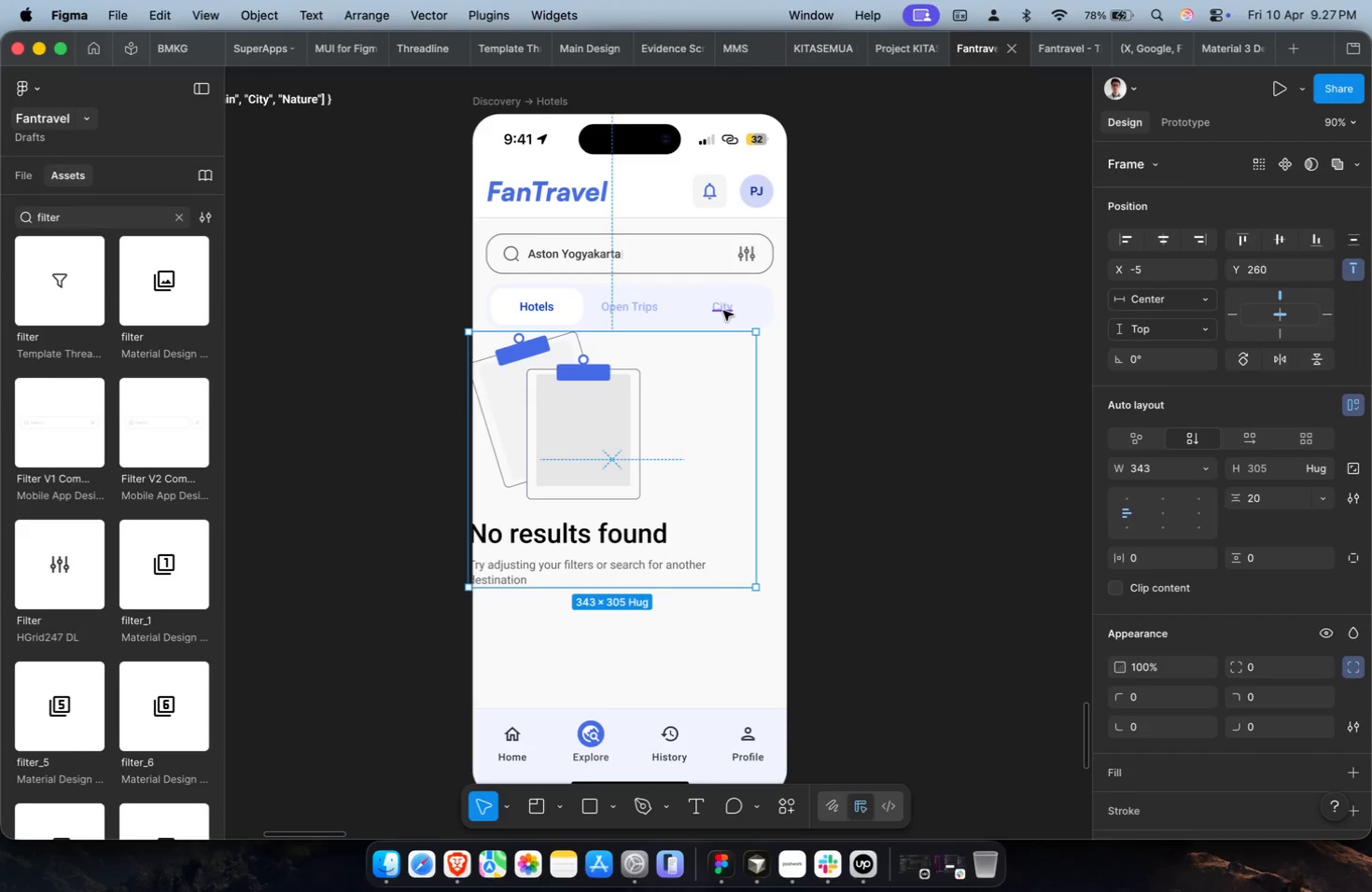 
key(Meta+Z)
 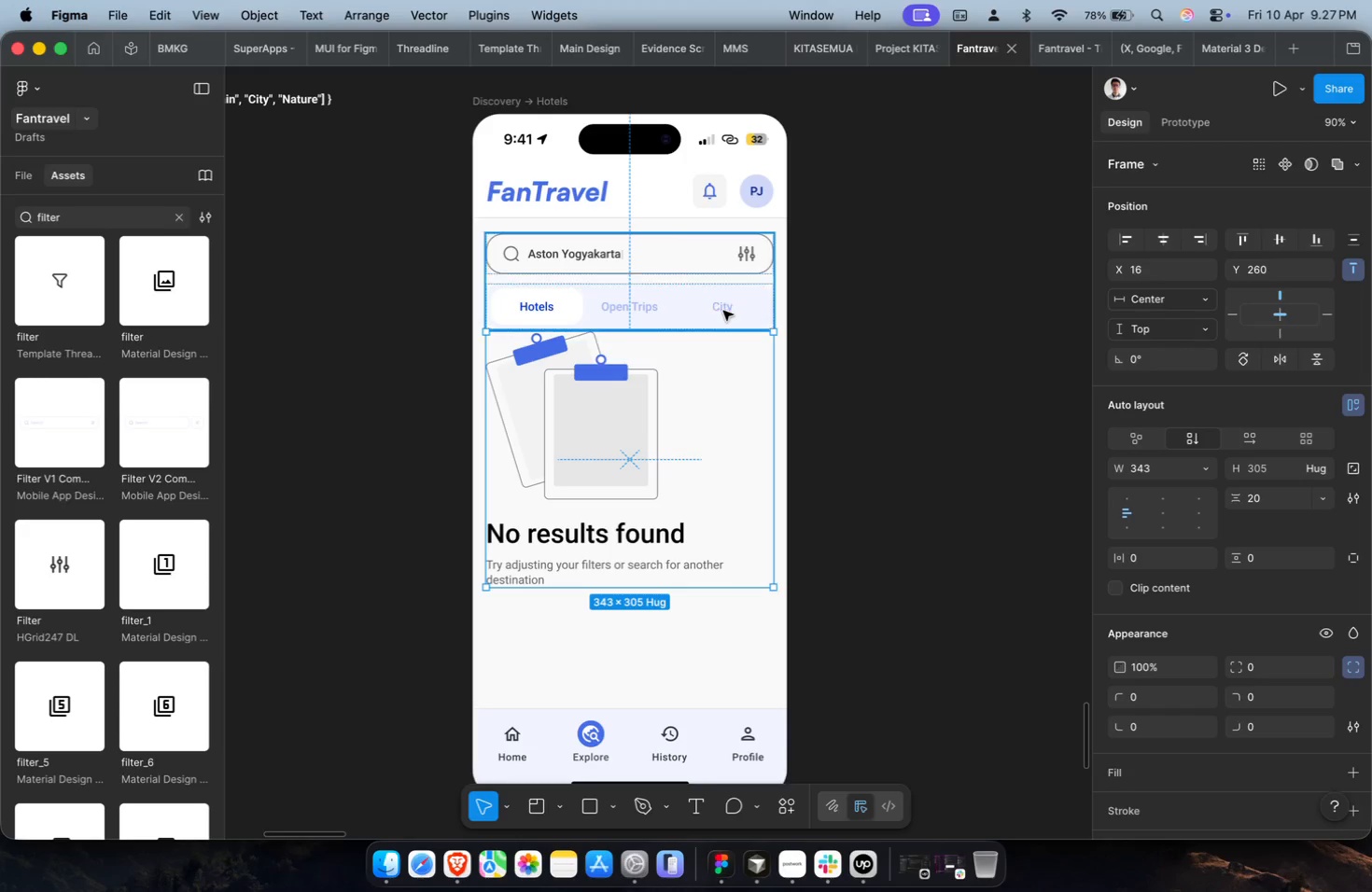 
key(Alt+ArrowDown)
 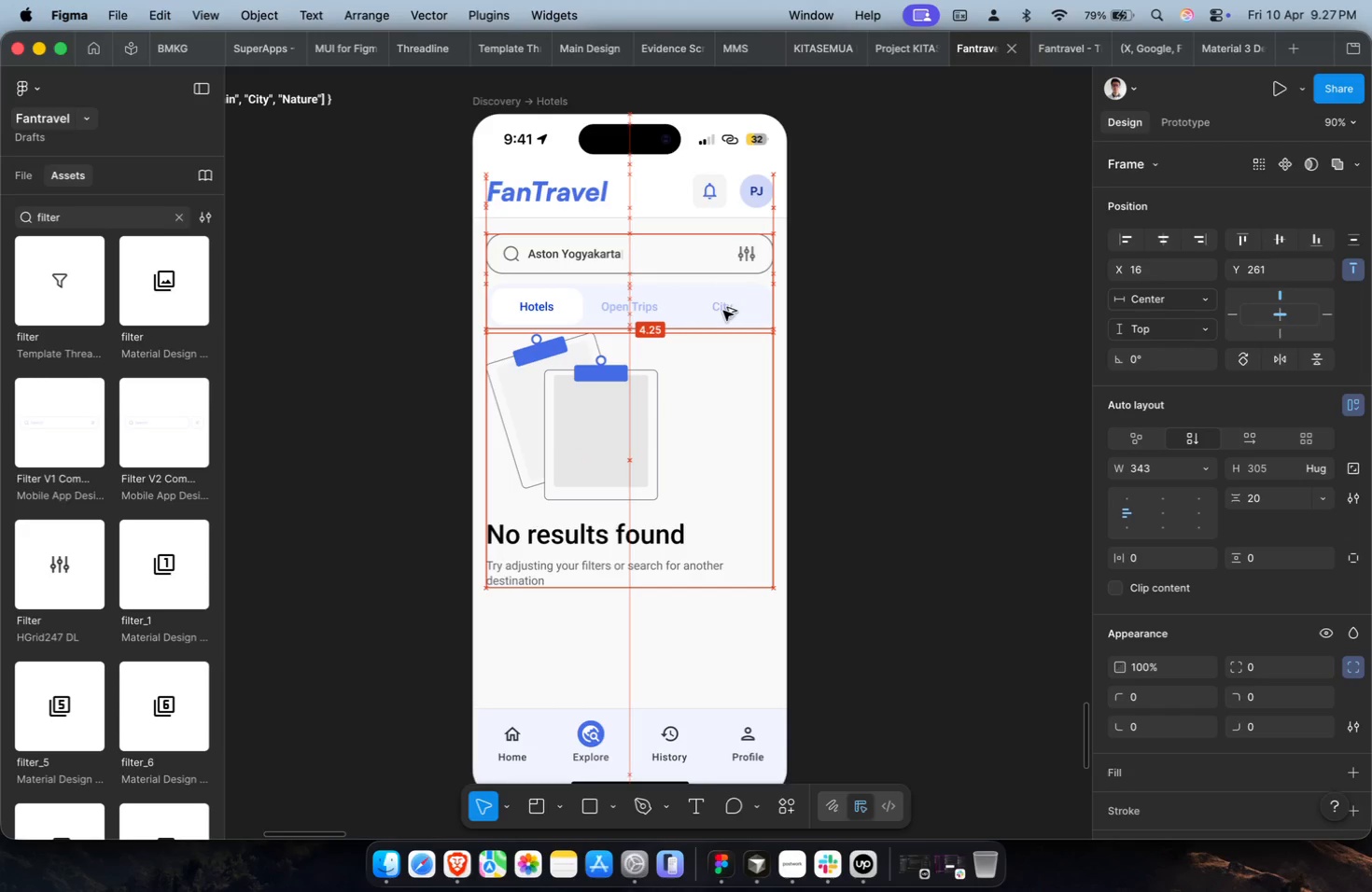 
key(Shift+ArrowDown)
 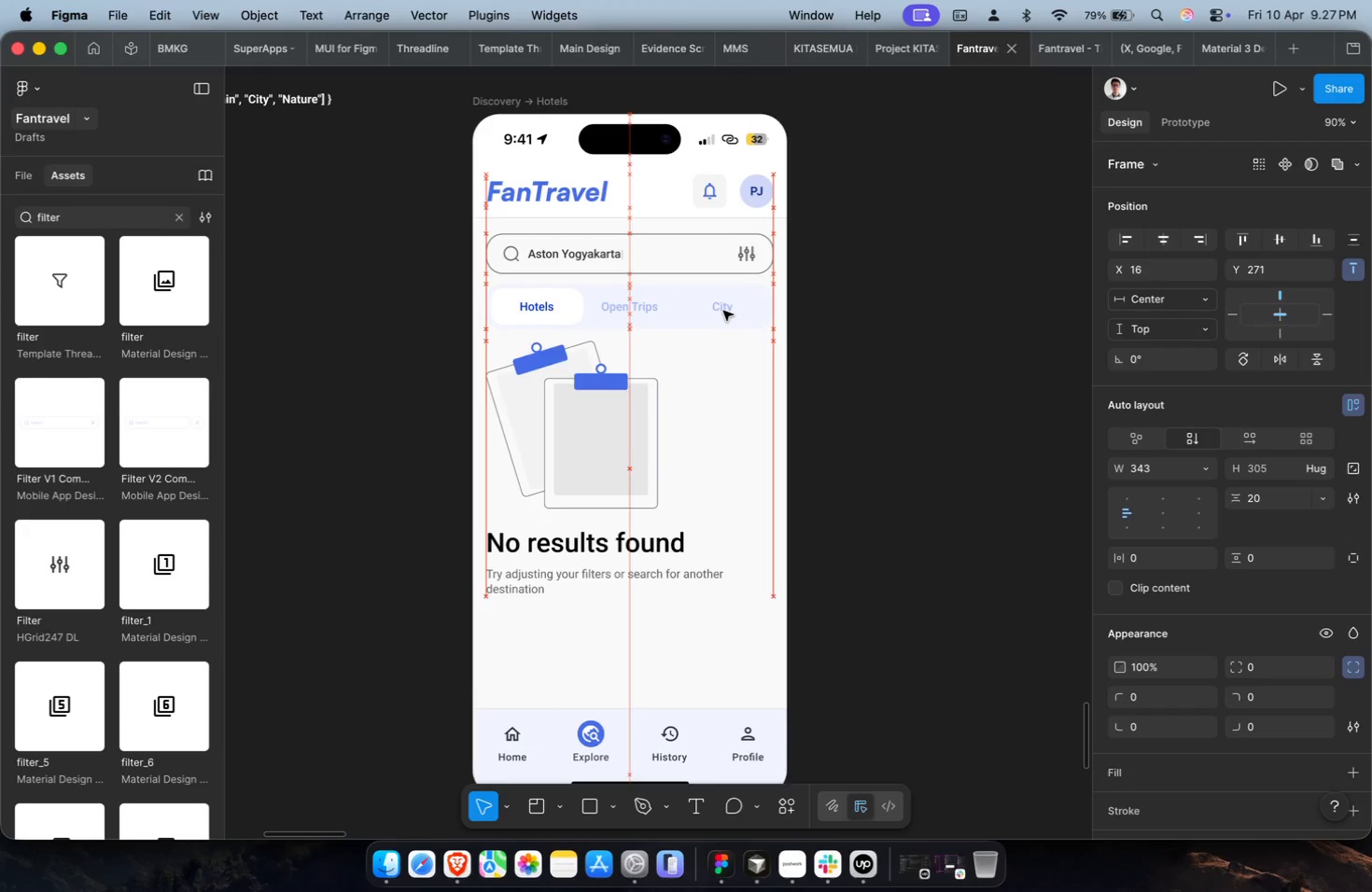 
key(Shift+ArrowDown)
 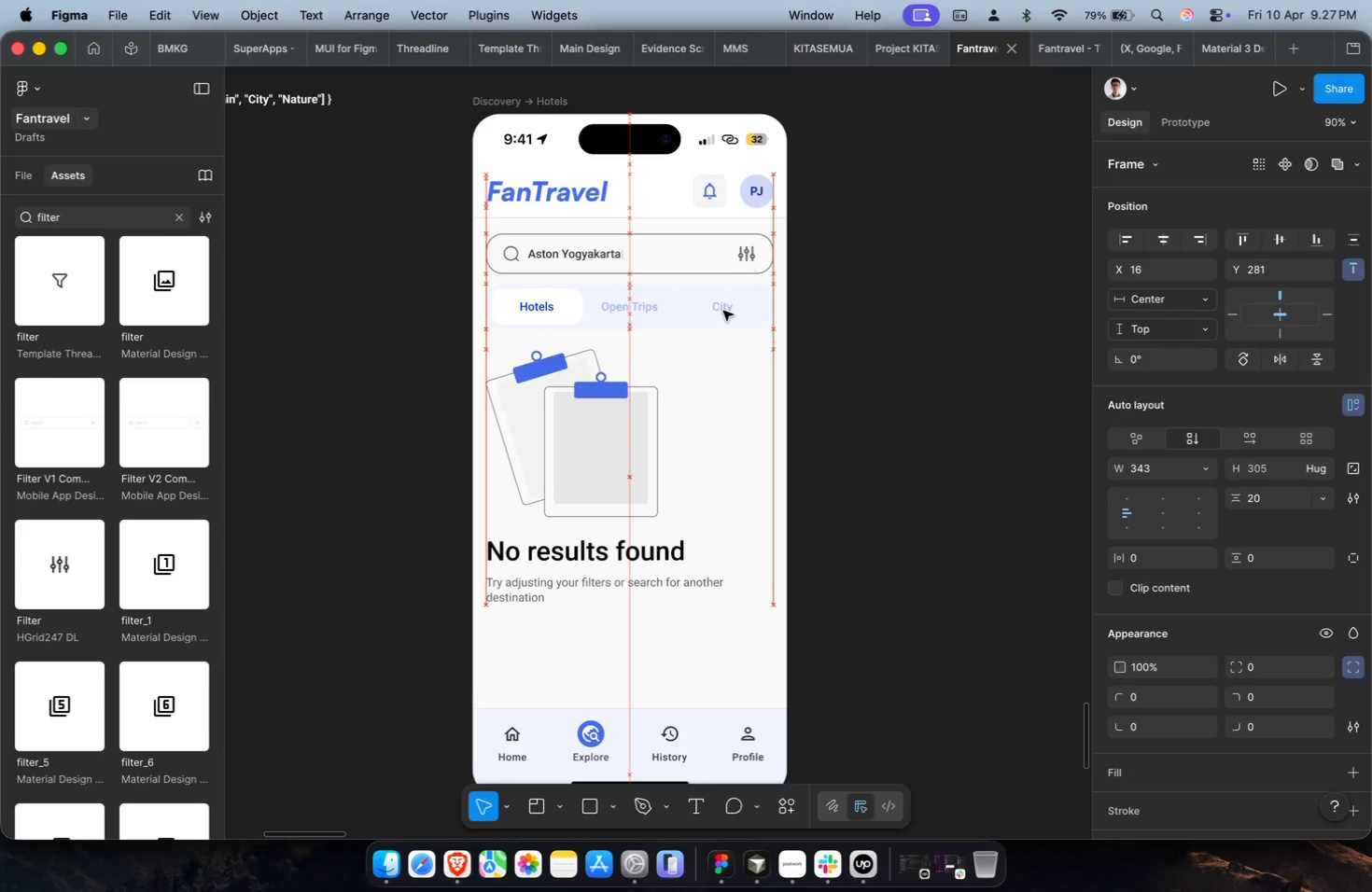 
hold_key(key=OptionLeft, duration=0.37)
 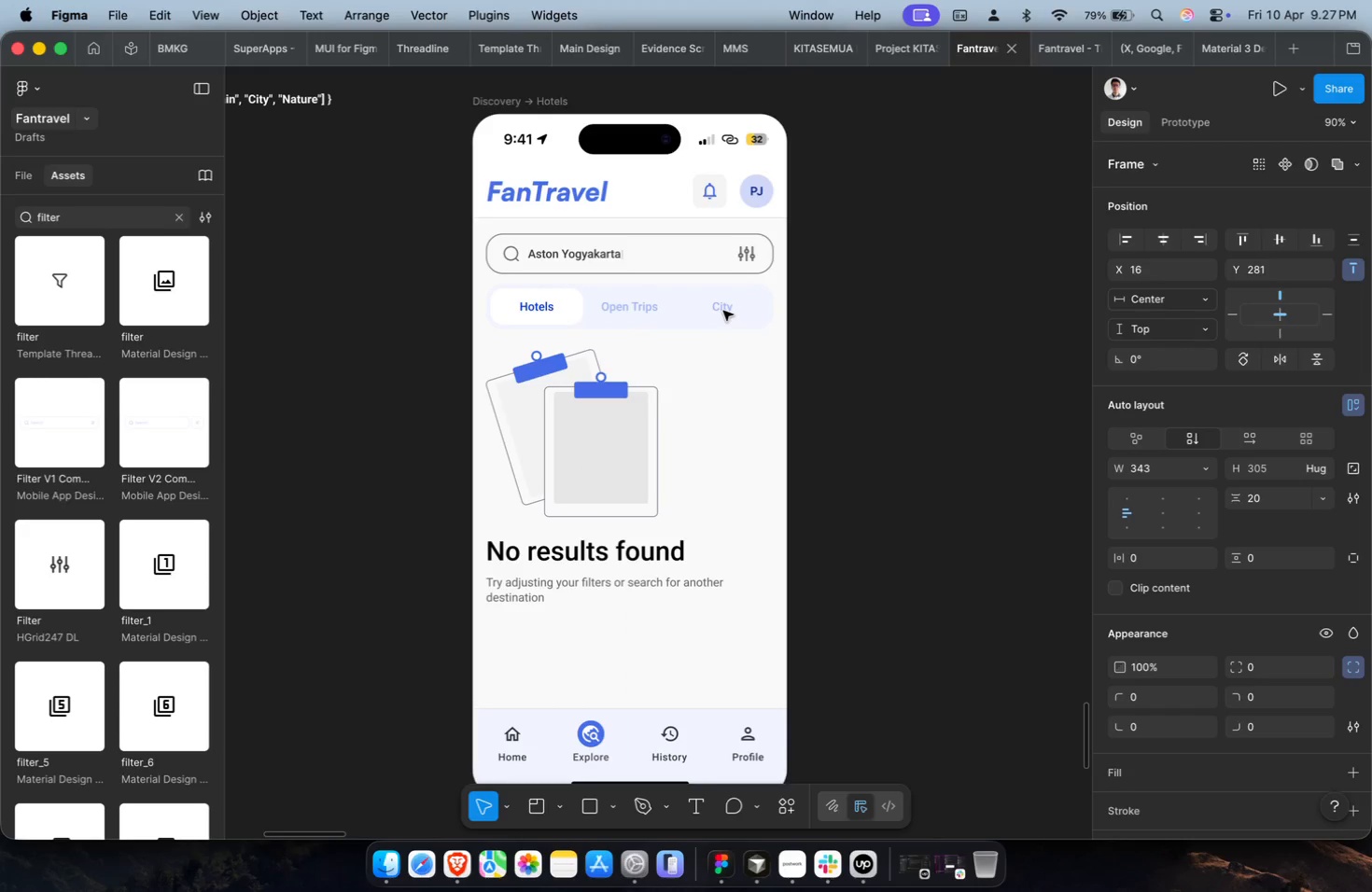 
hold_key(key=CommandLeft, duration=0.41)
 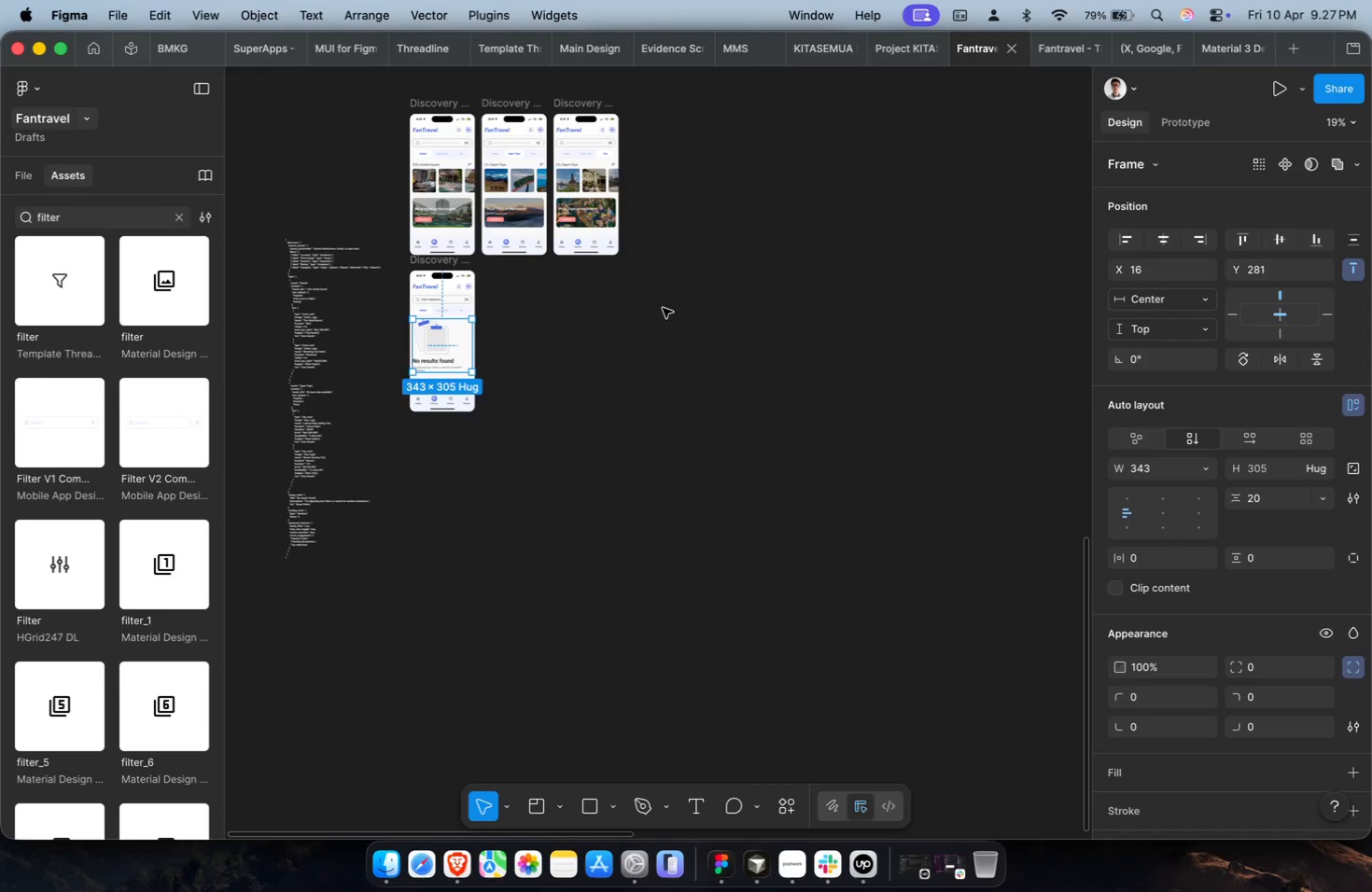 
key(Shift+ShiftLeft)
 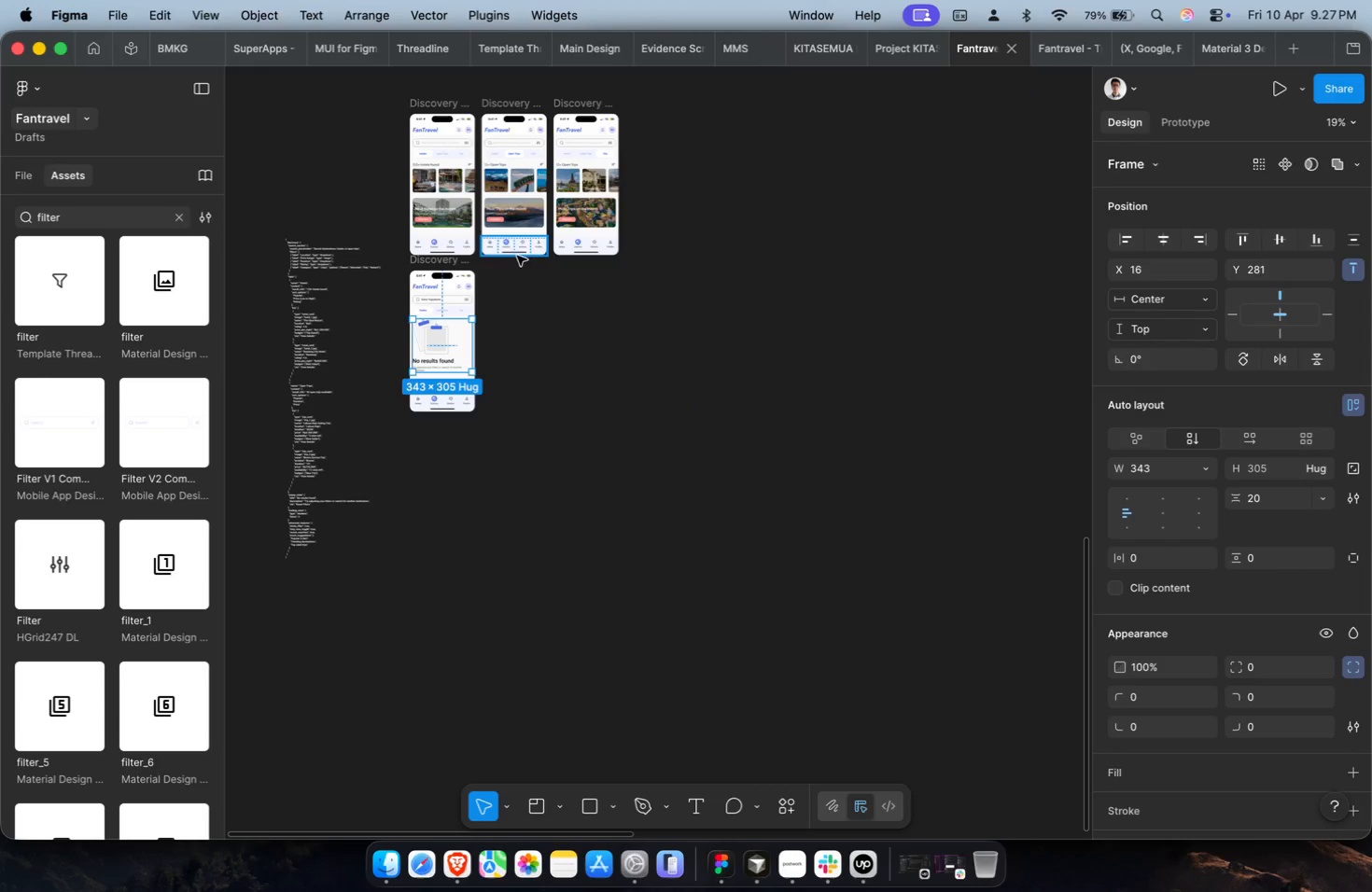 
scroll: coordinate [723, 312], scroll_direction: down, amount: 29.0
 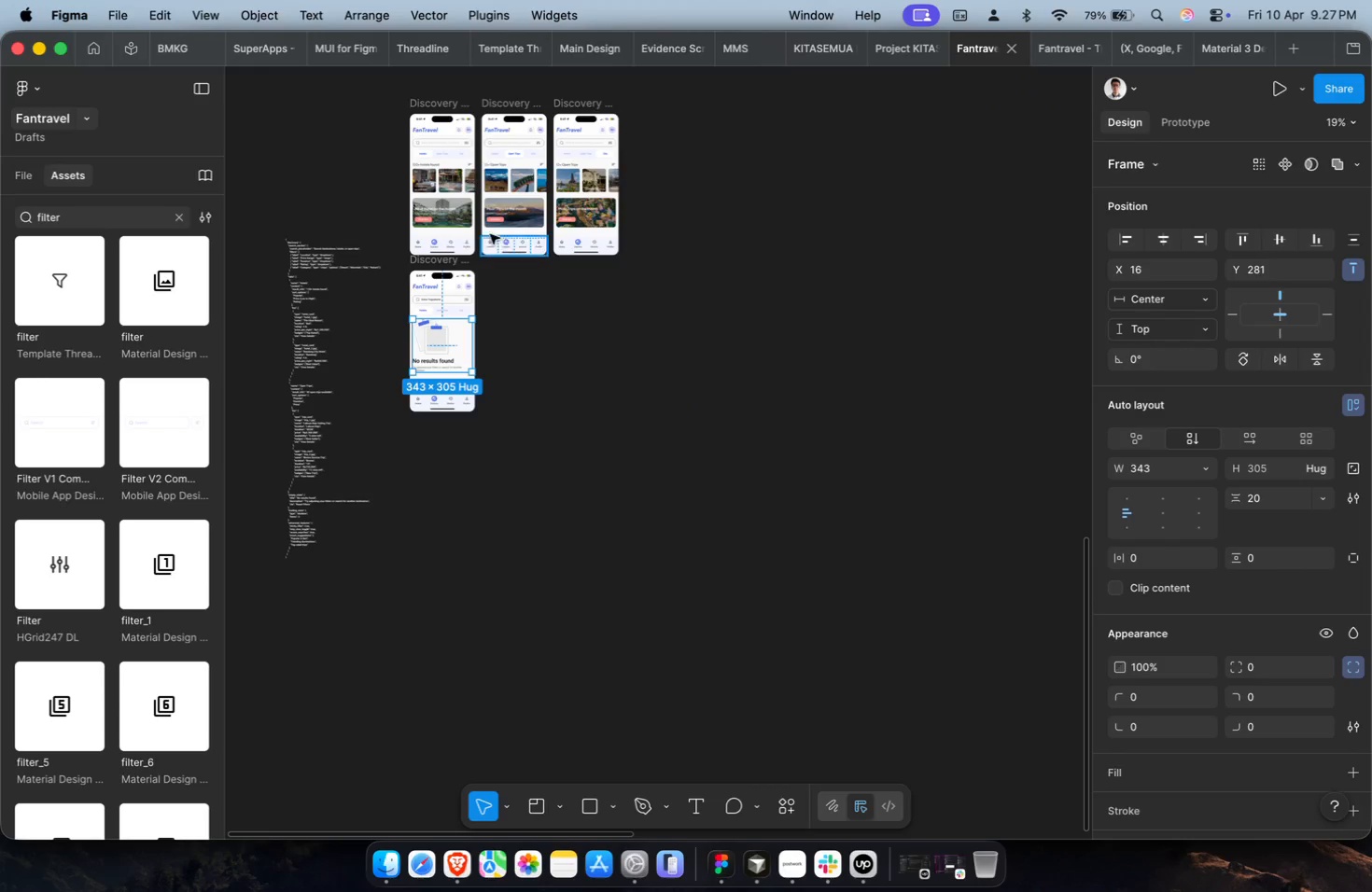 
hold_key(key=CommandLeft, duration=0.45)
hold_key(key=CommandLeft, duration=0.34)
hold_key(key=ShiftLeft, duration=0.31)
scroll: coordinate [469, 226], scroll_direction: up, amount: 1.0
 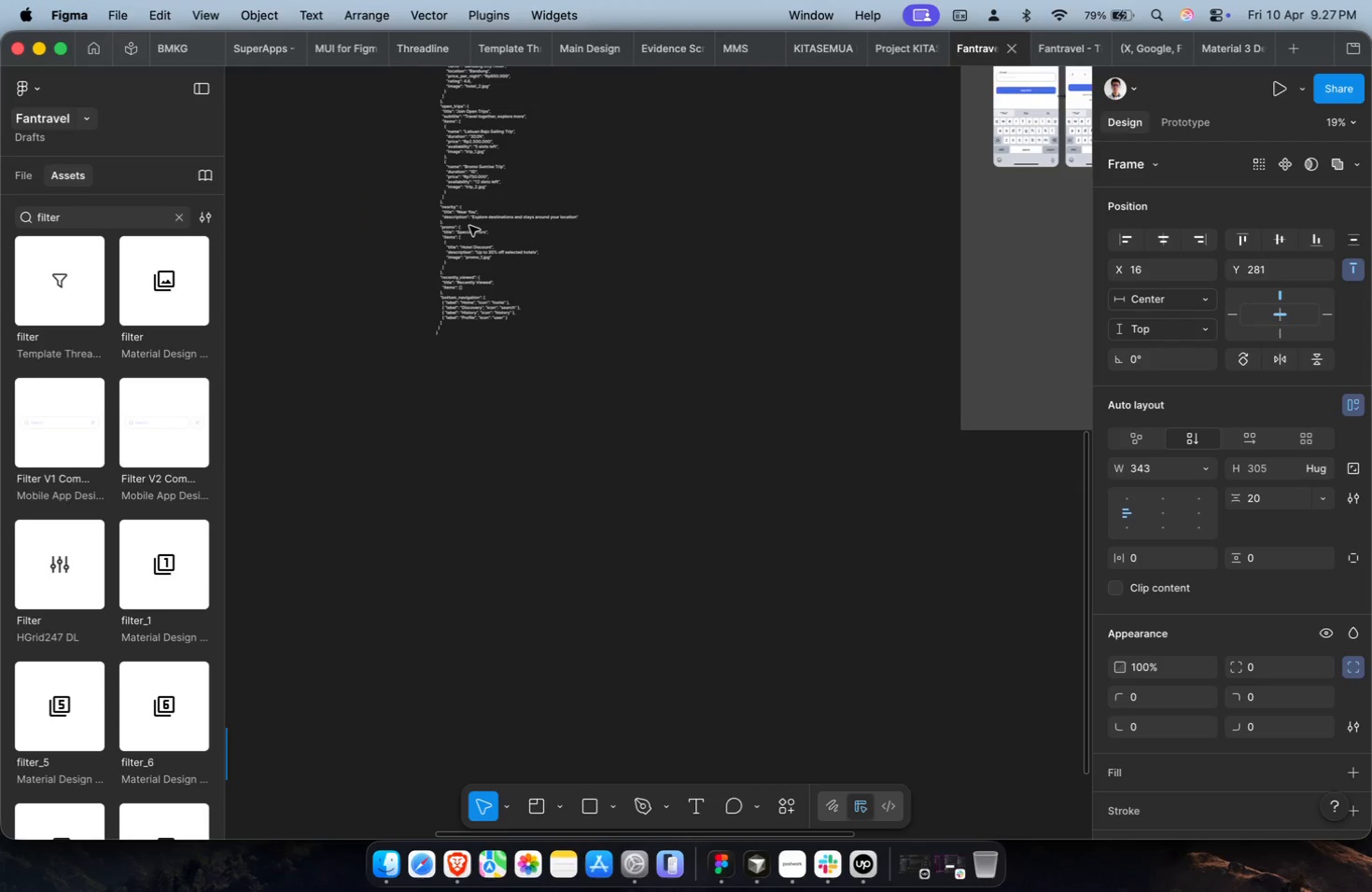 
key(Shift+ShiftLeft)
 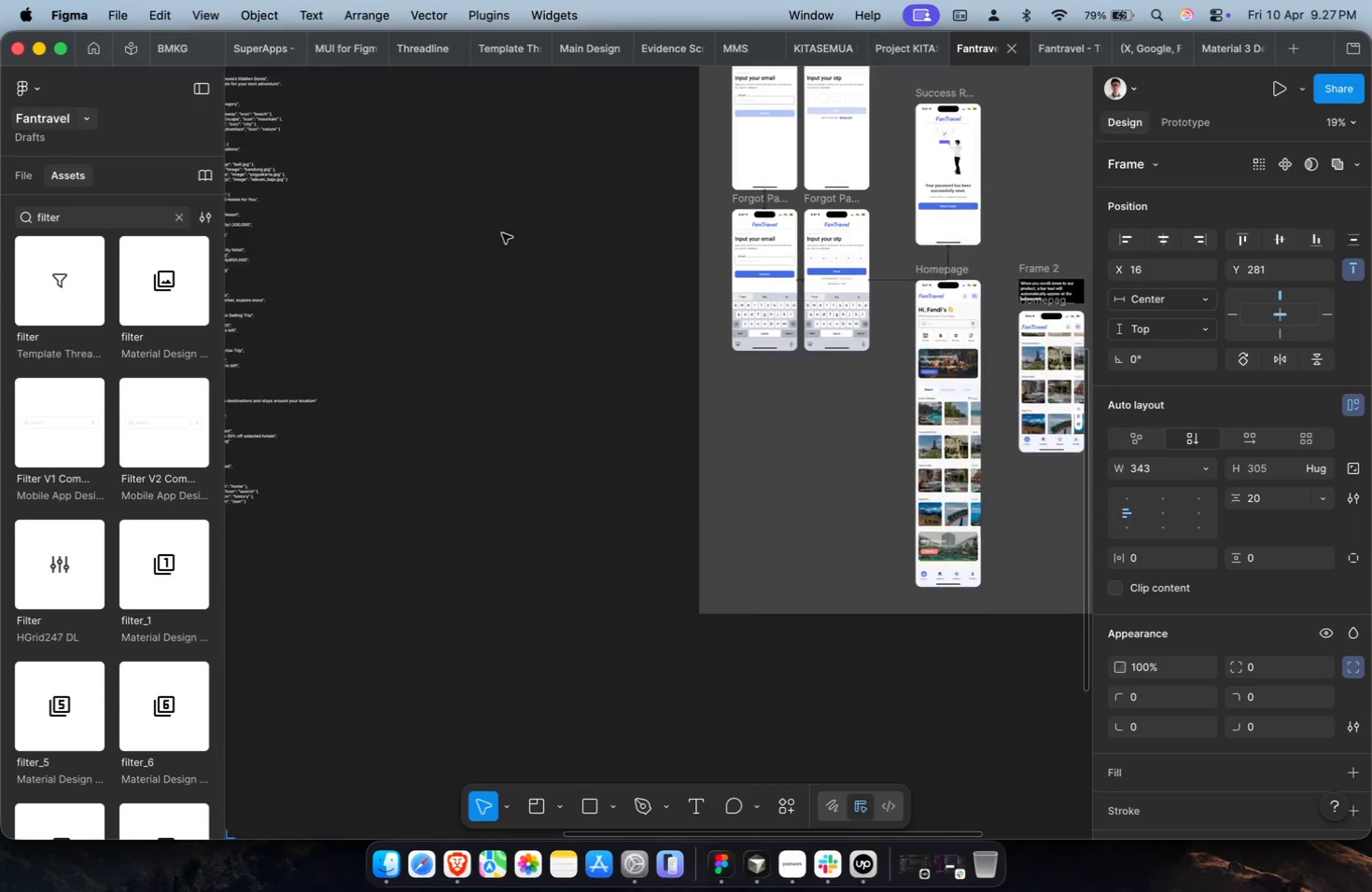 
scroll: coordinate [483, 231], scroll_direction: none, amount: 0.0
 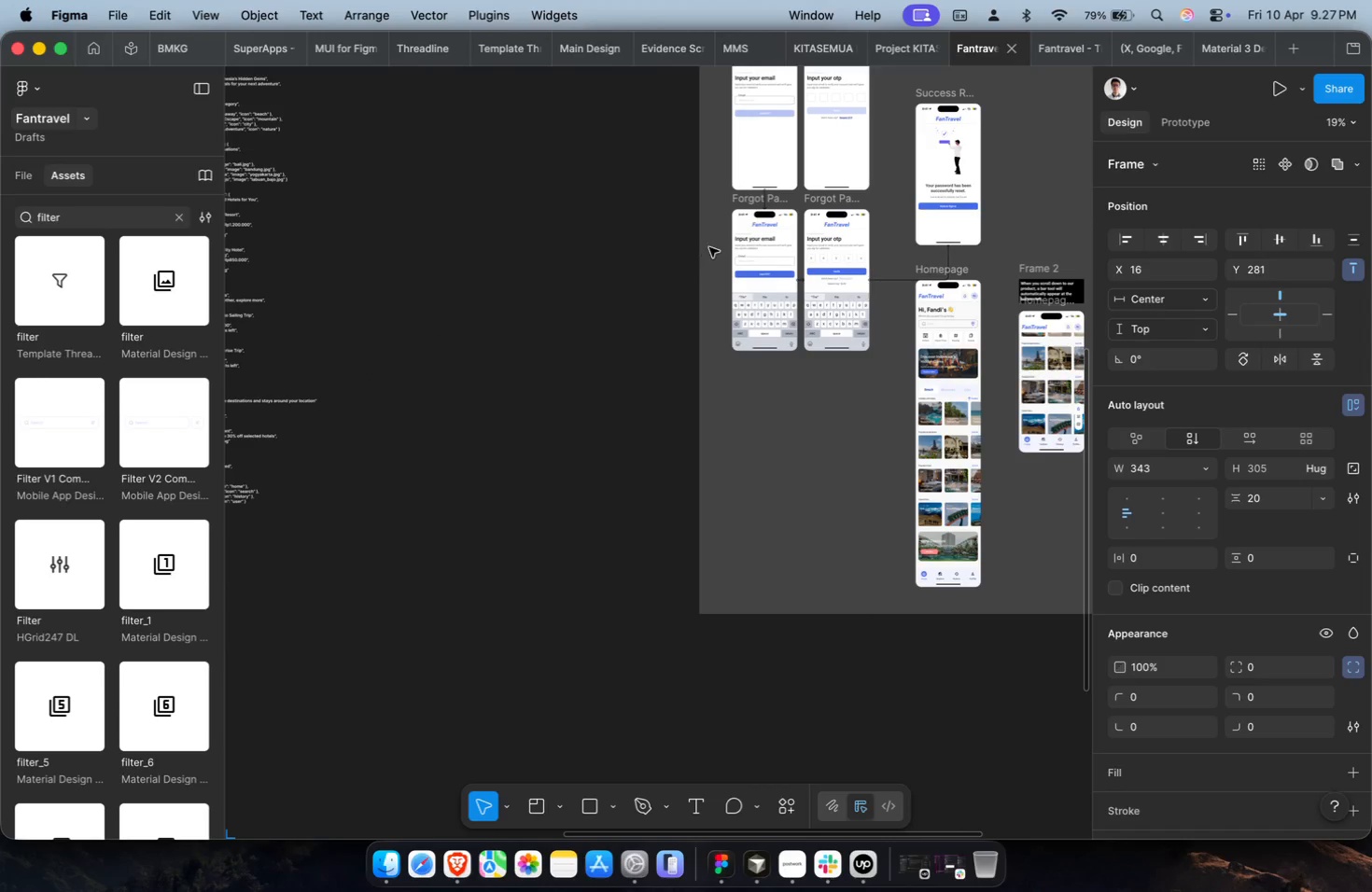 
left_click([789, 272])
 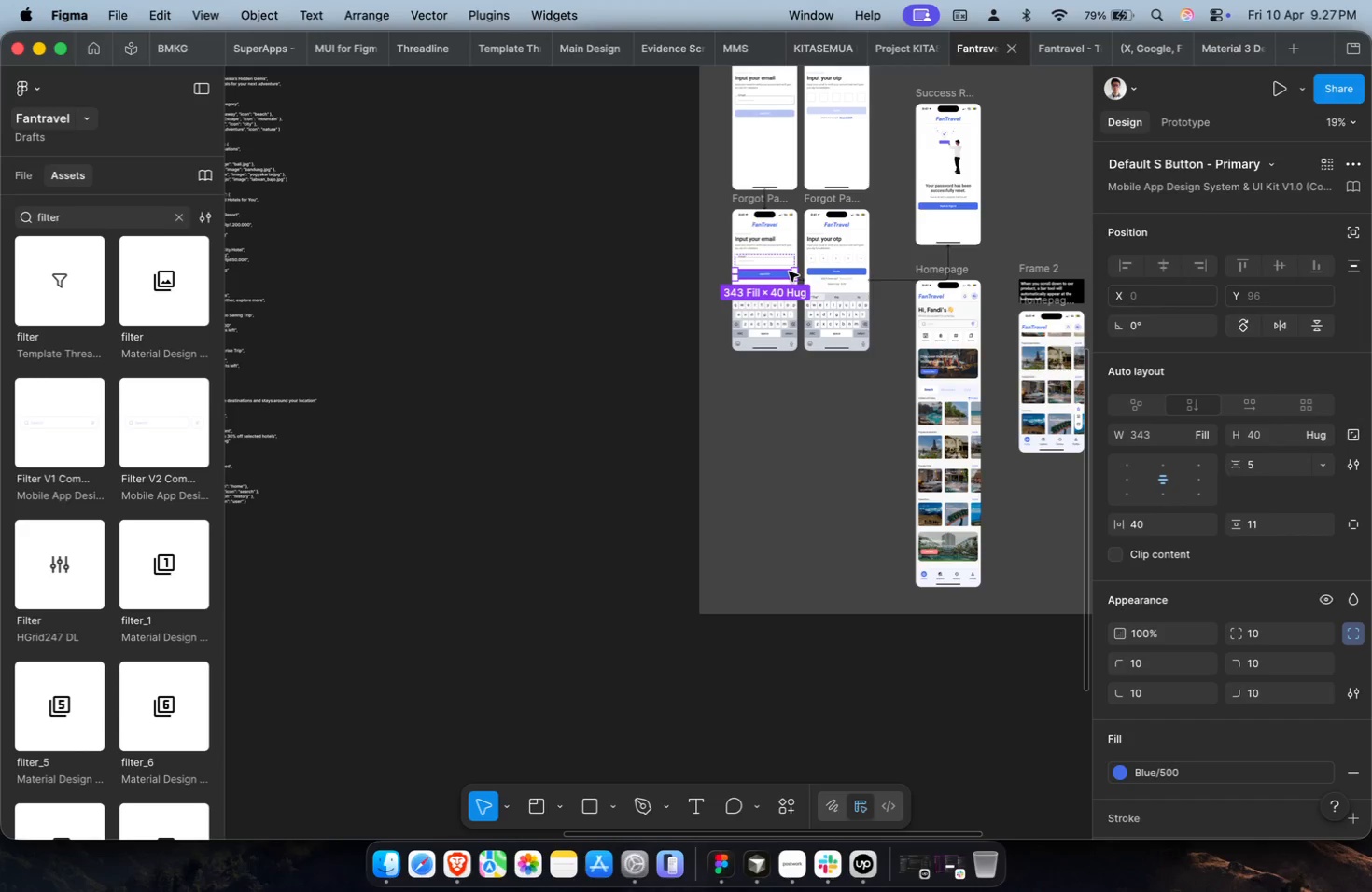 
key(Meta+C)
 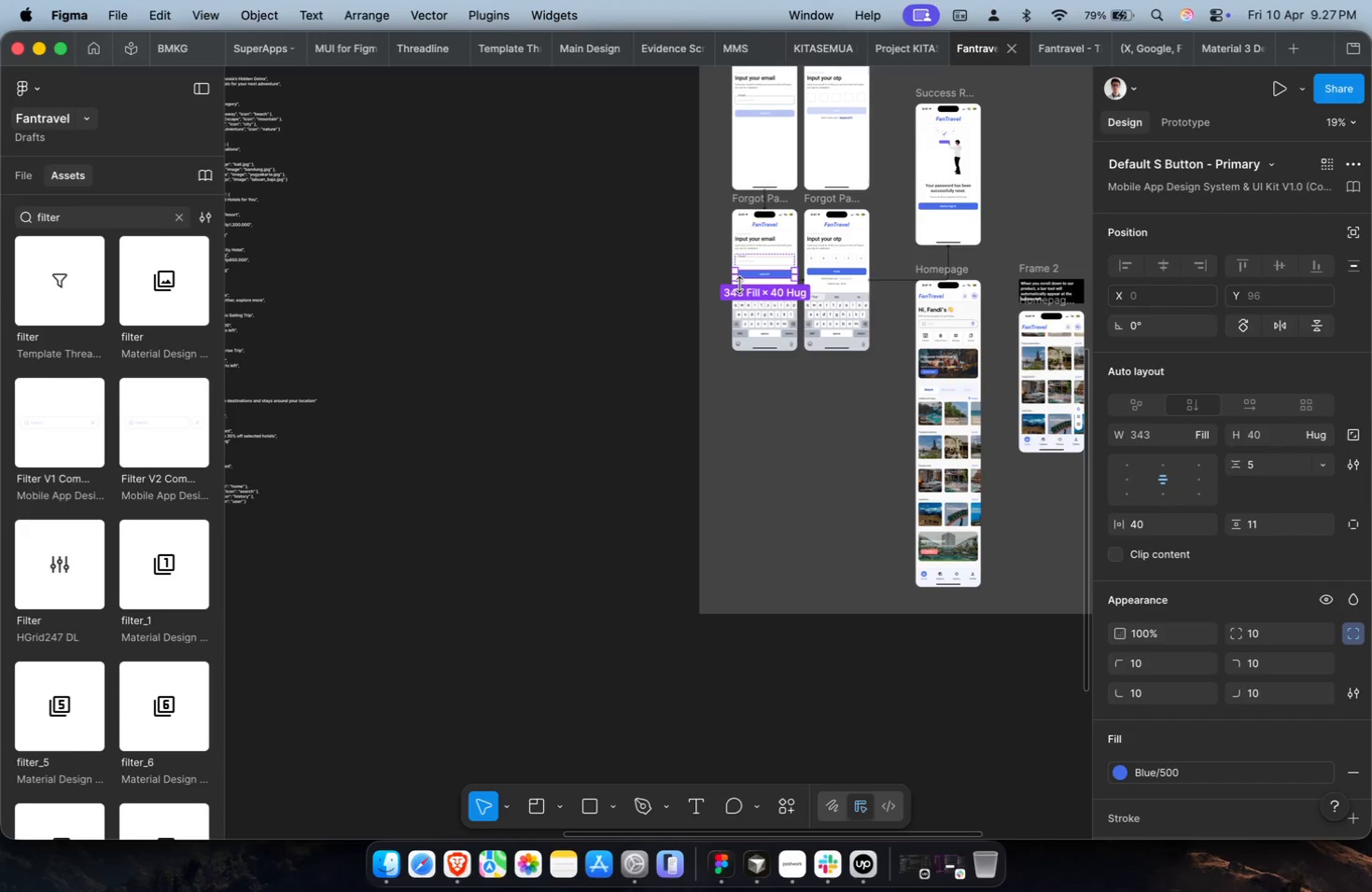 
key(Shift+ShiftLeft)
 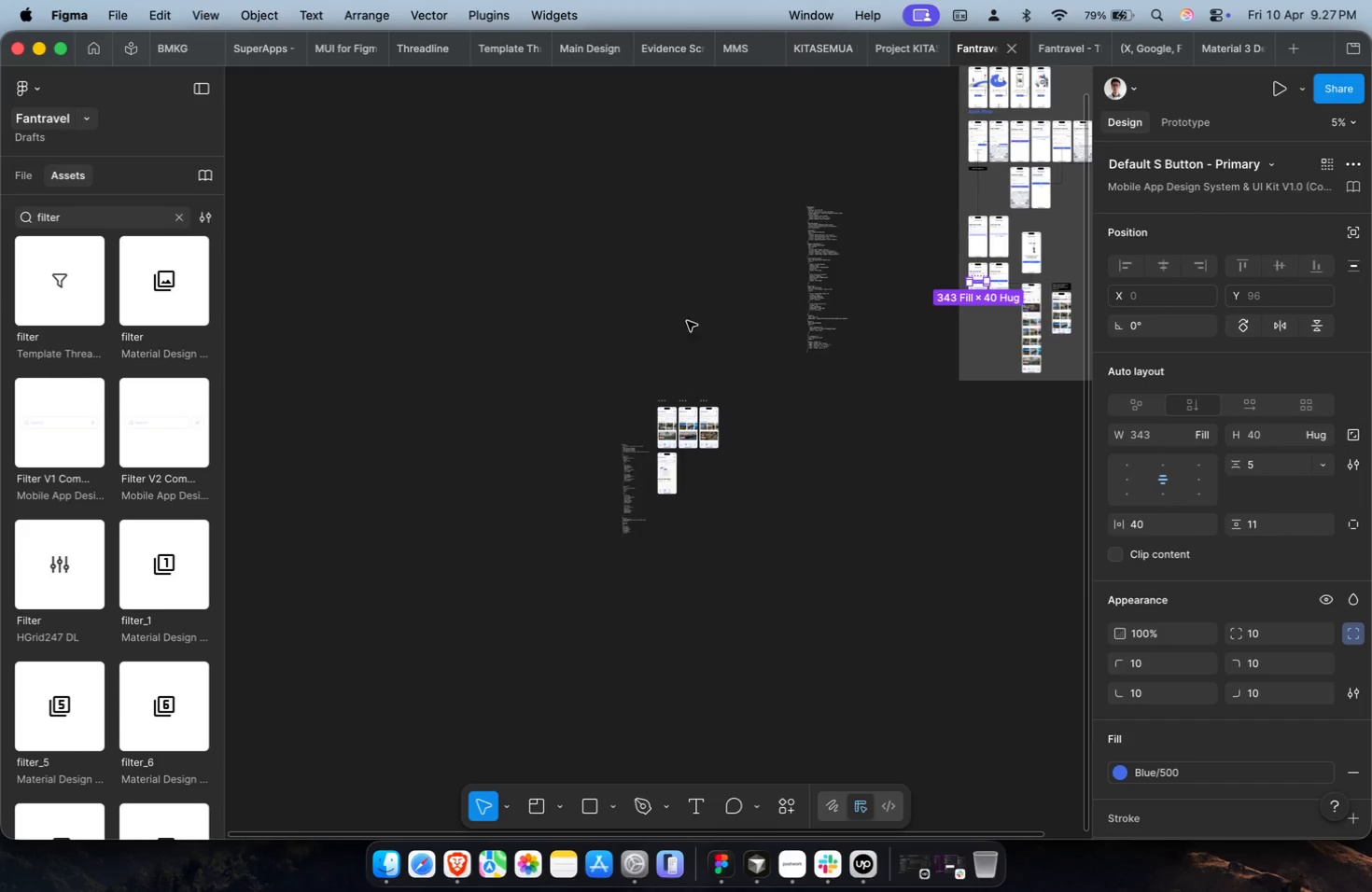 
hold_key(key=CommandLeft, duration=0.82)
scroll: coordinate [601, 471], scroll_direction: up, amount: 21.0
 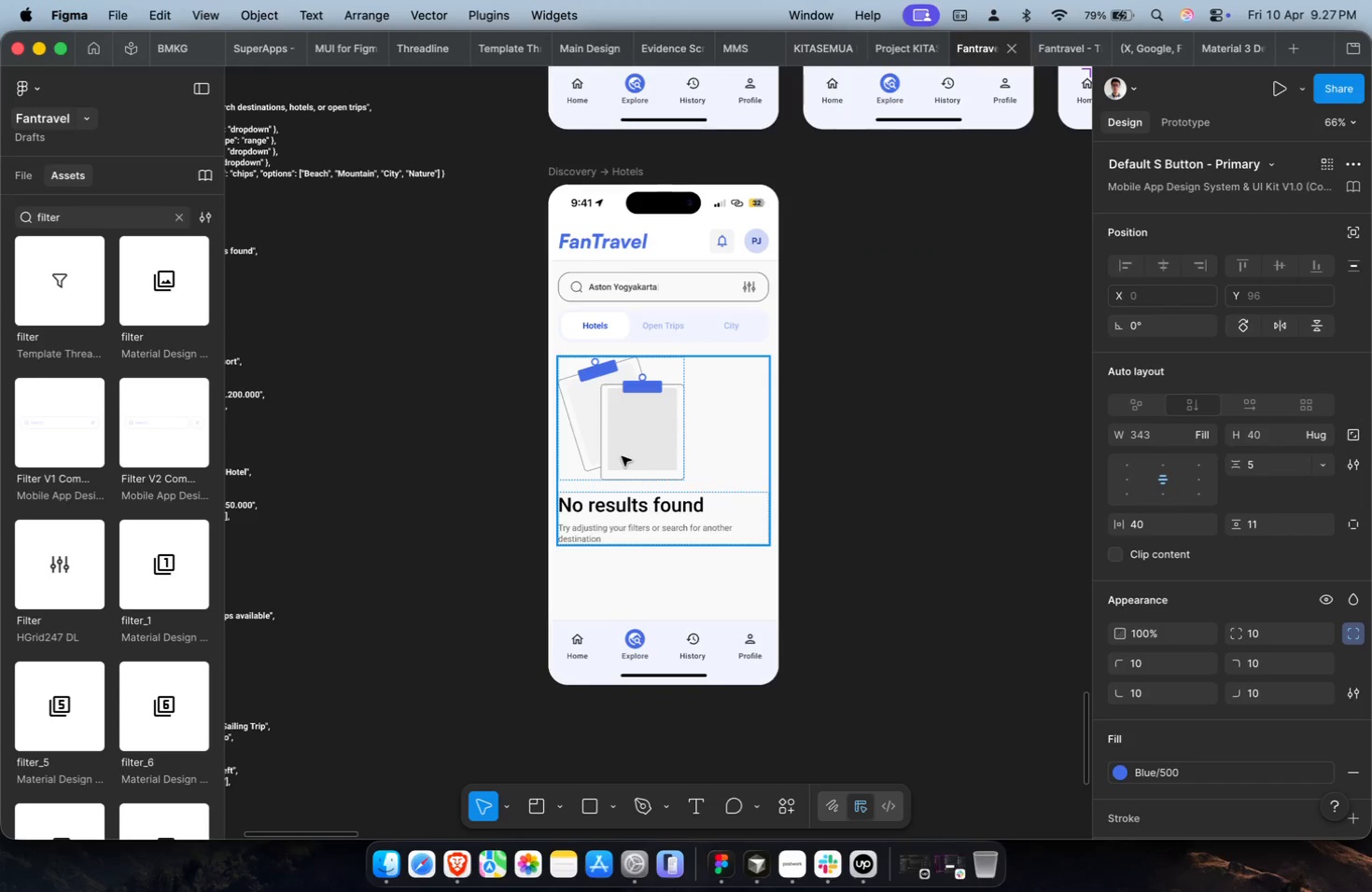 
left_click([622, 456])
 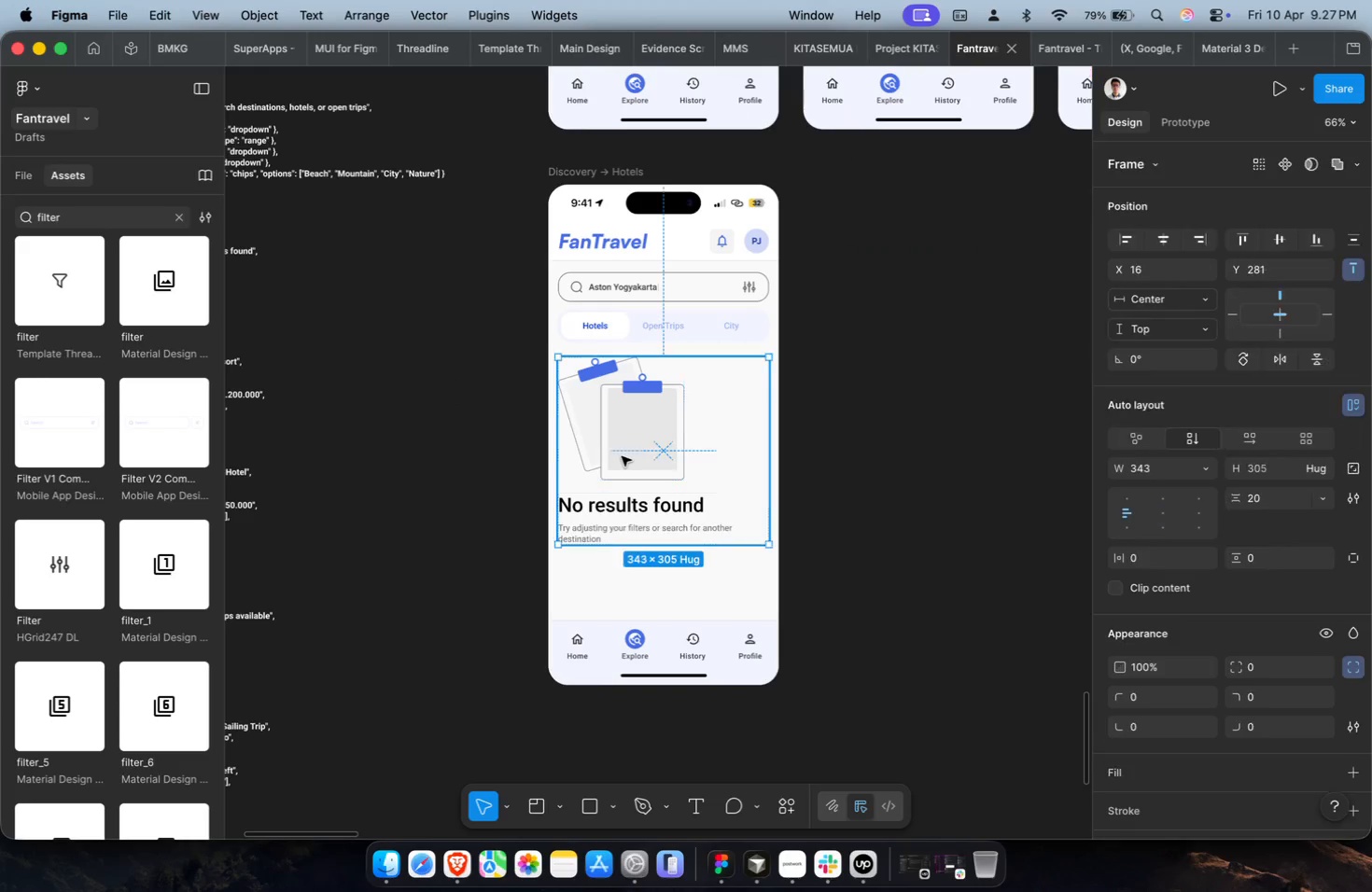 
key(Meta+V)
 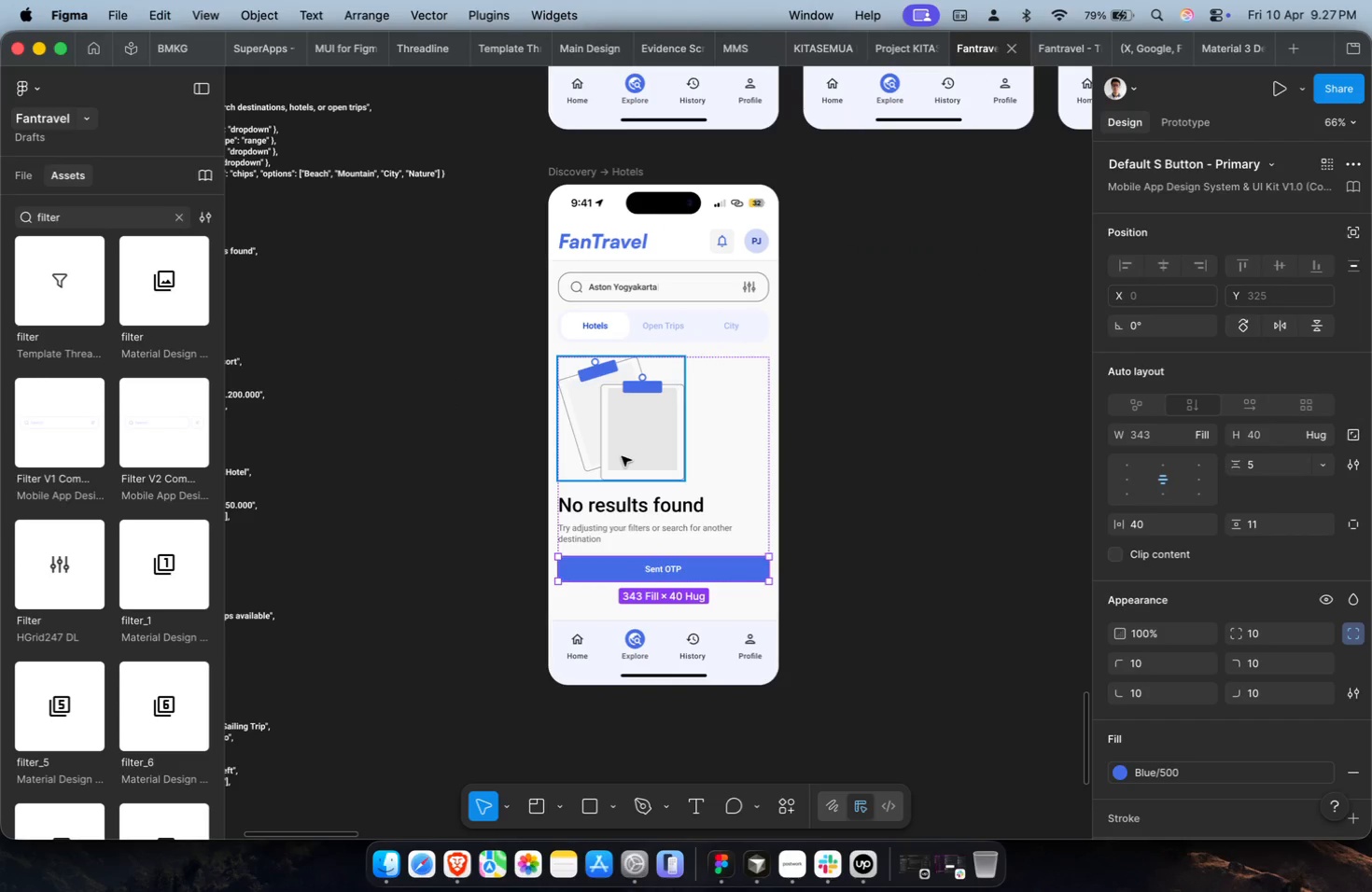 
hold_key(key=CommandLeft, duration=1.26)
double_click([674, 573])
 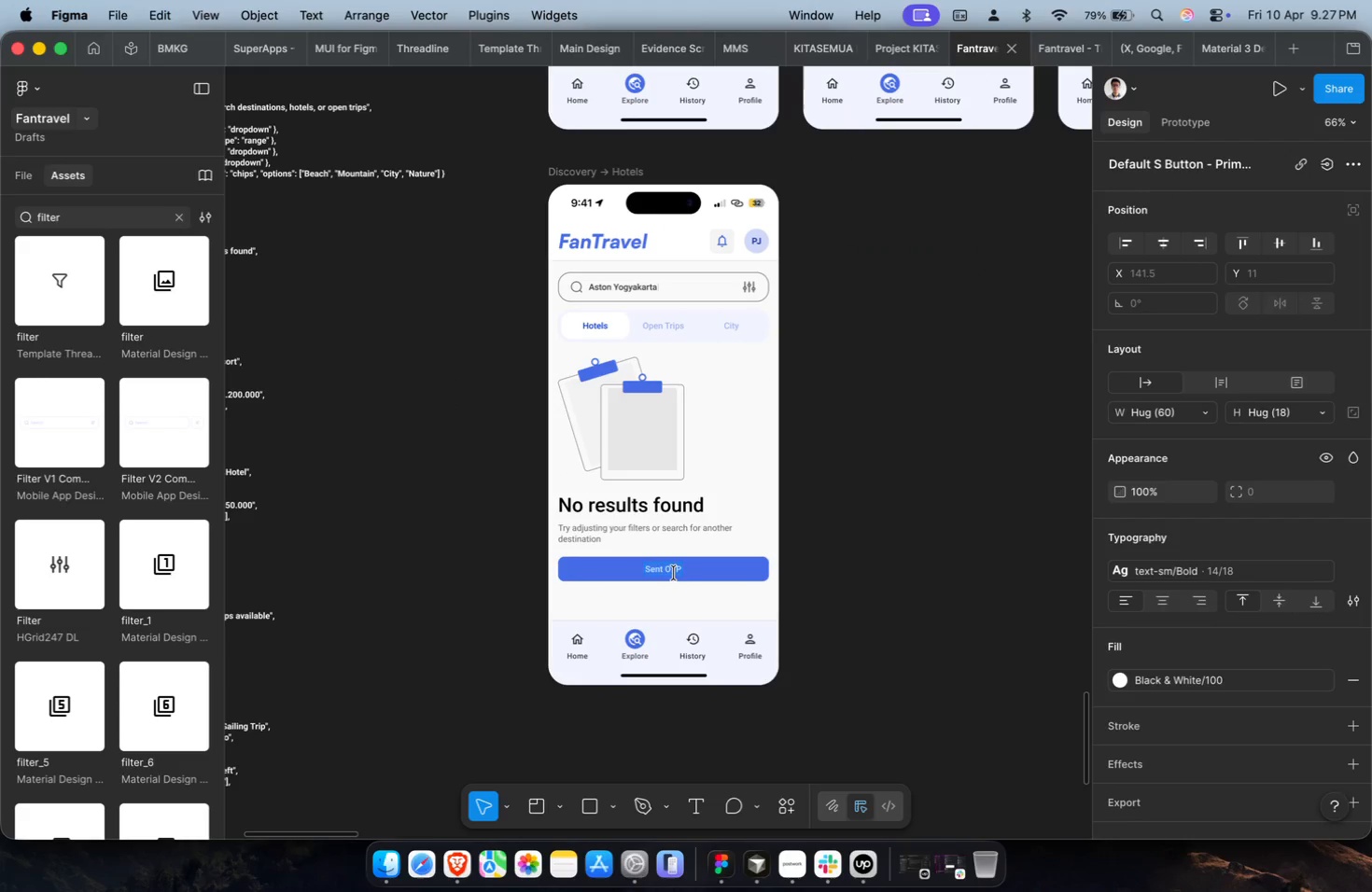 
type(Clear Search)
 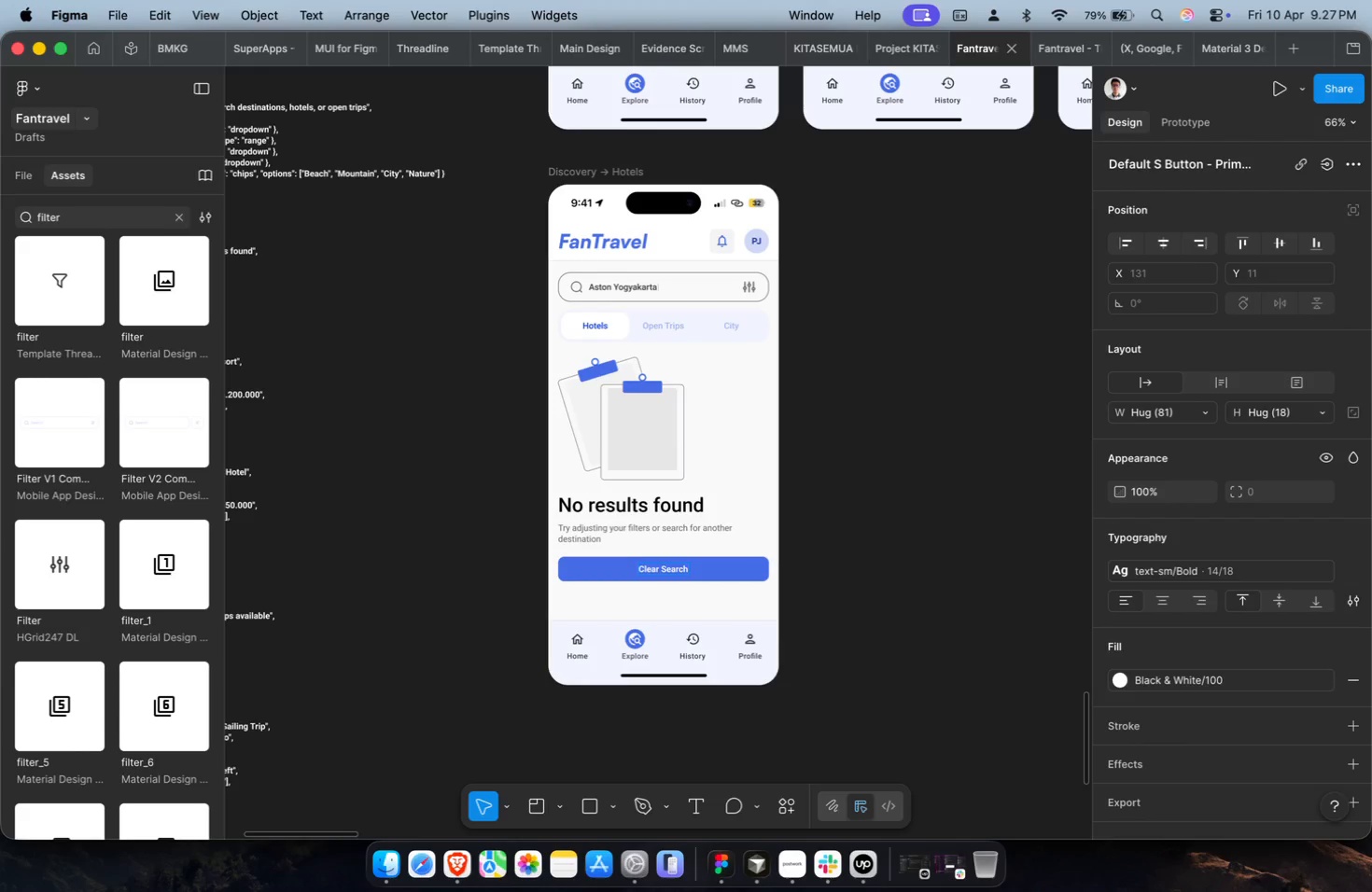 
wait(7.82)
 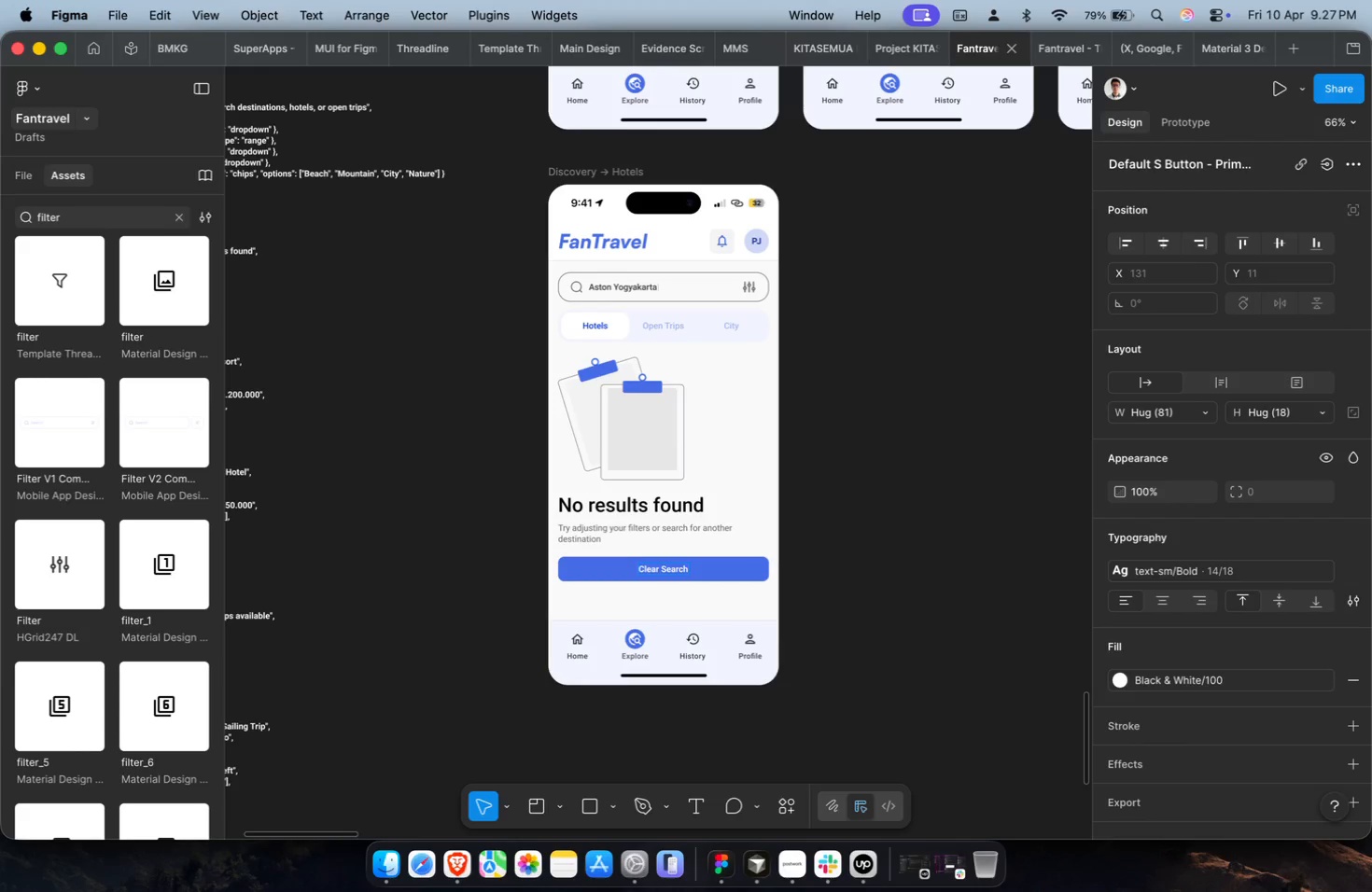 
double_click([808, 544])
 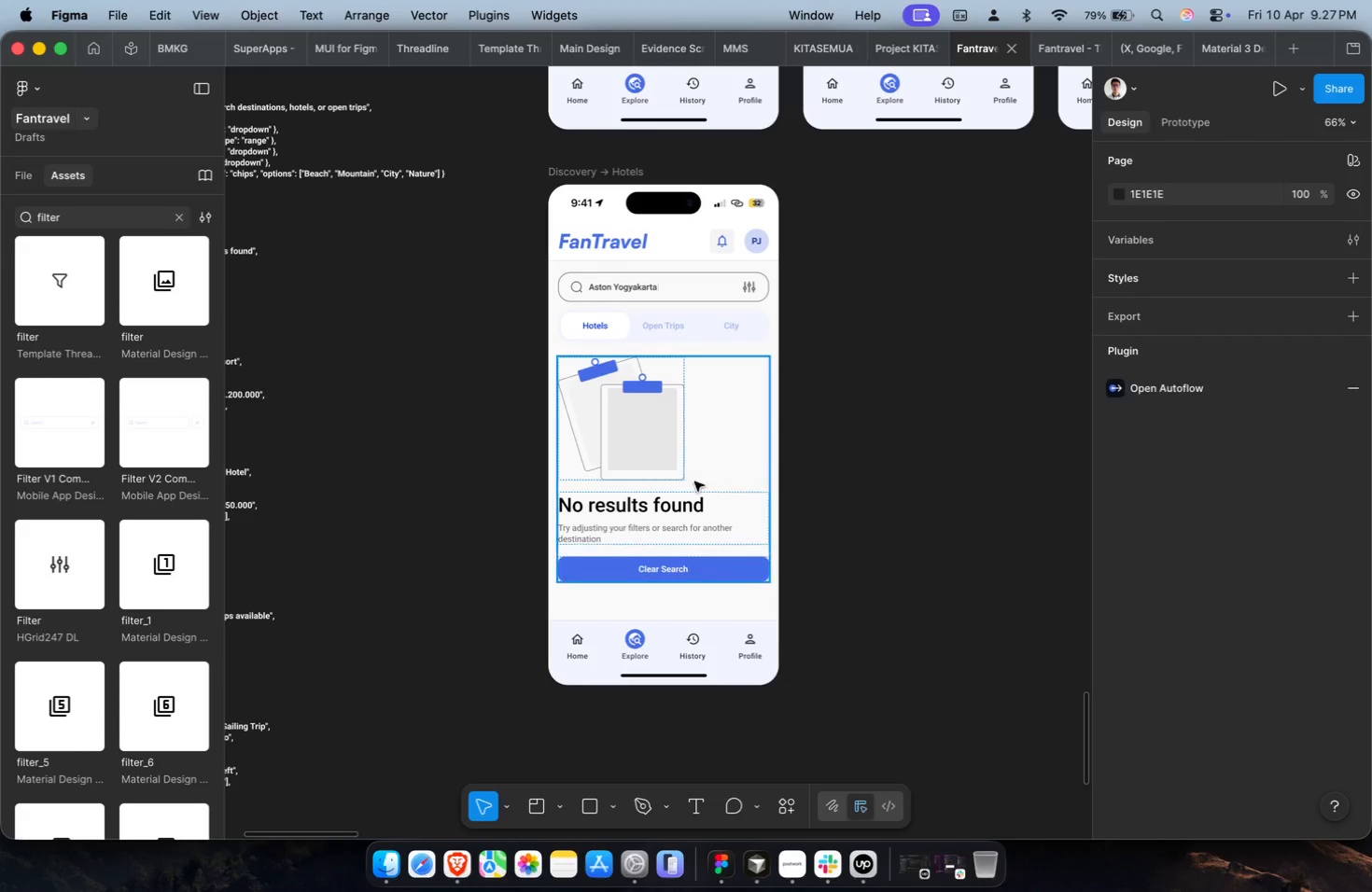 
triple_click([677, 472])
 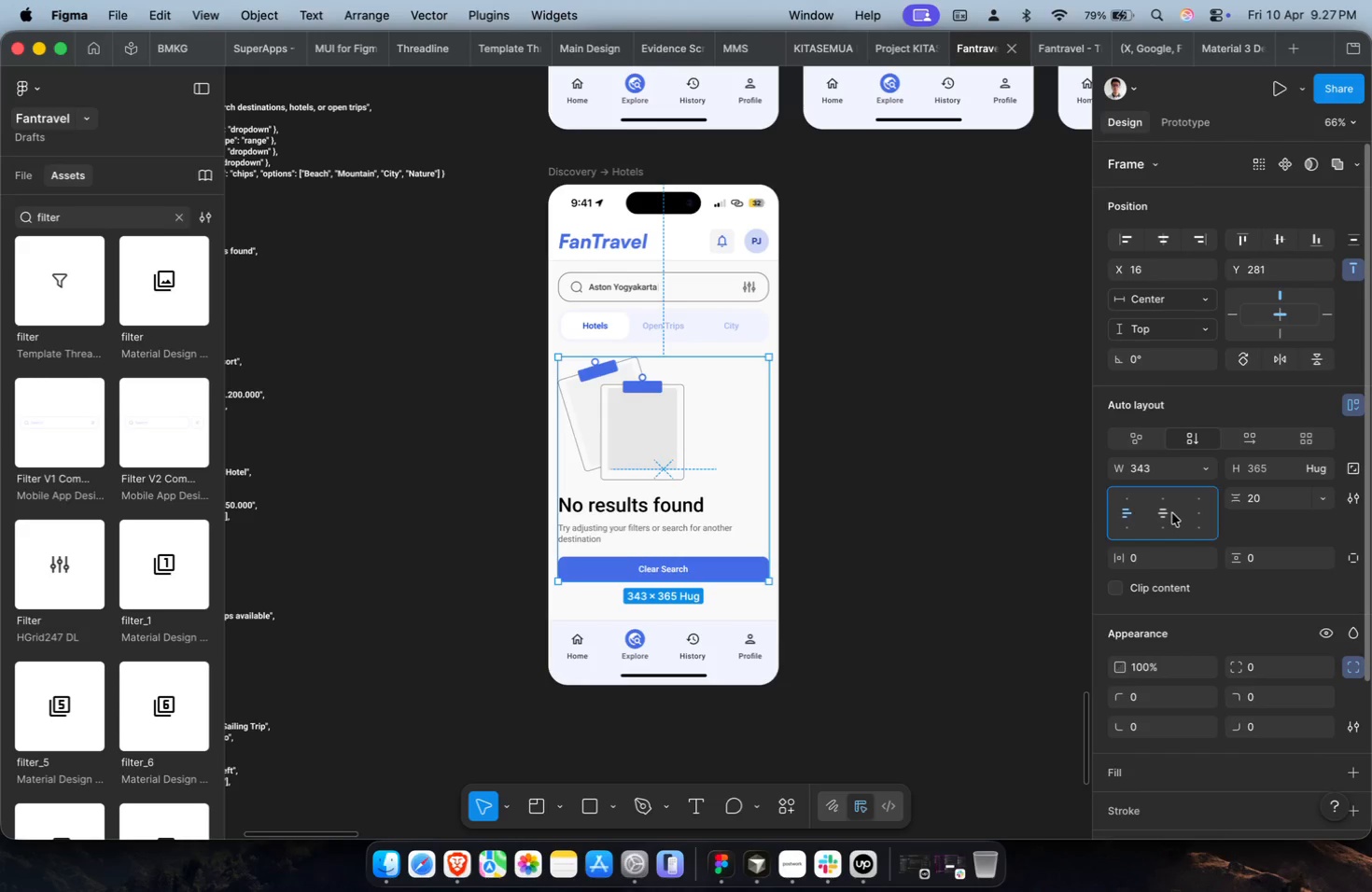 
double_click([679, 515])
 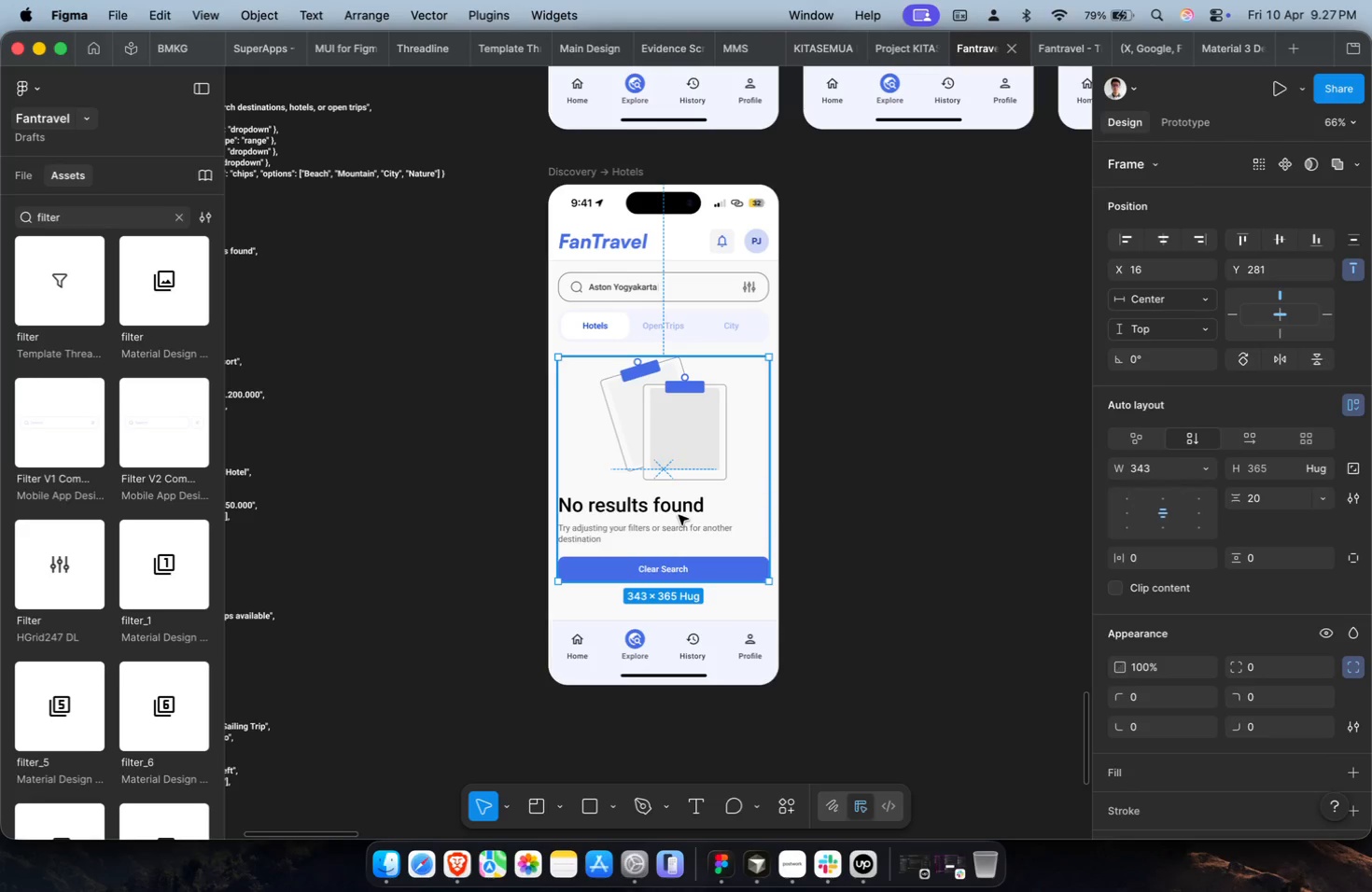 
triple_click([679, 515])
 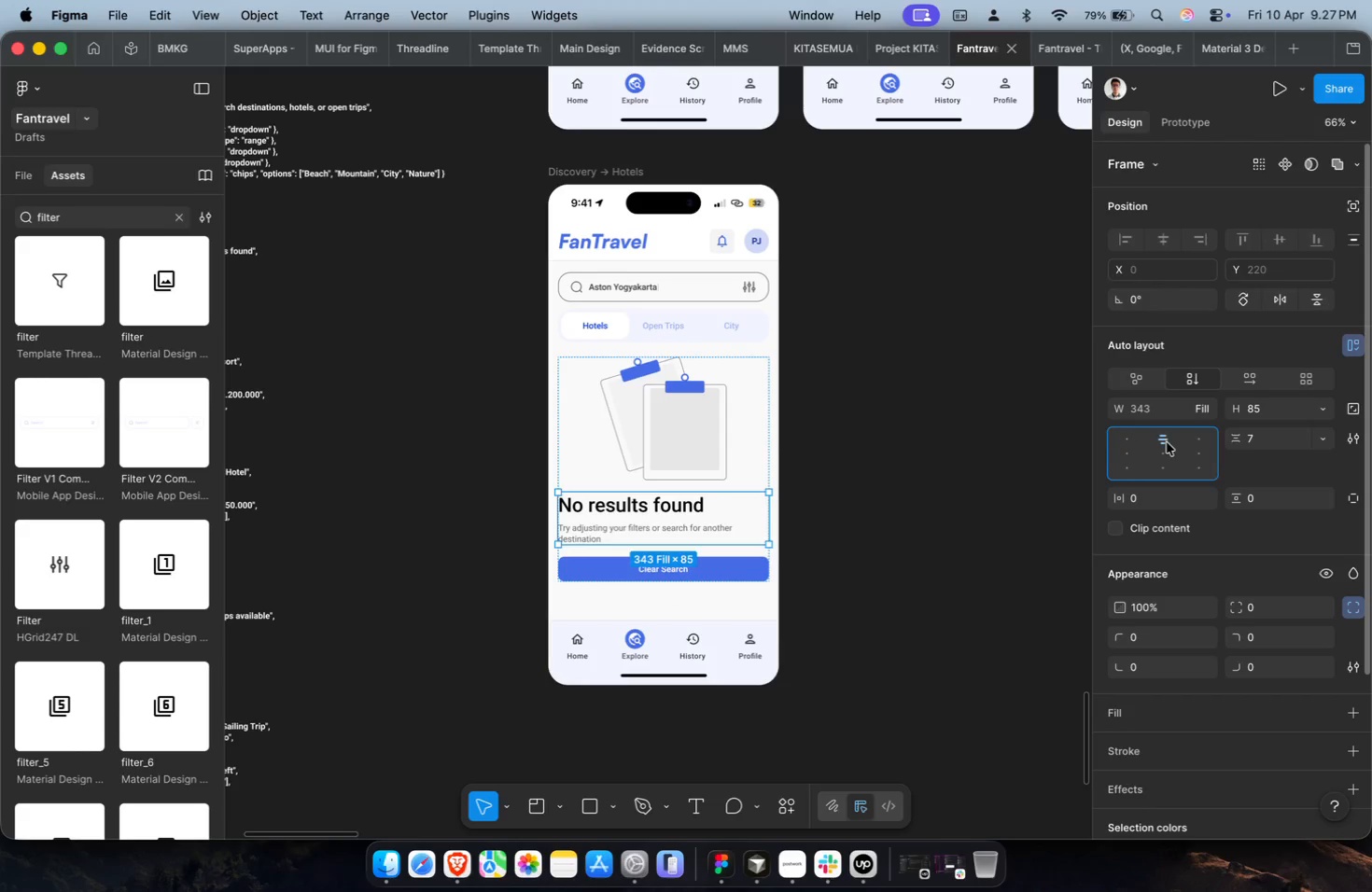 
hold_key(key=CommandLeft, duration=1.09)
left_click([688, 498])
 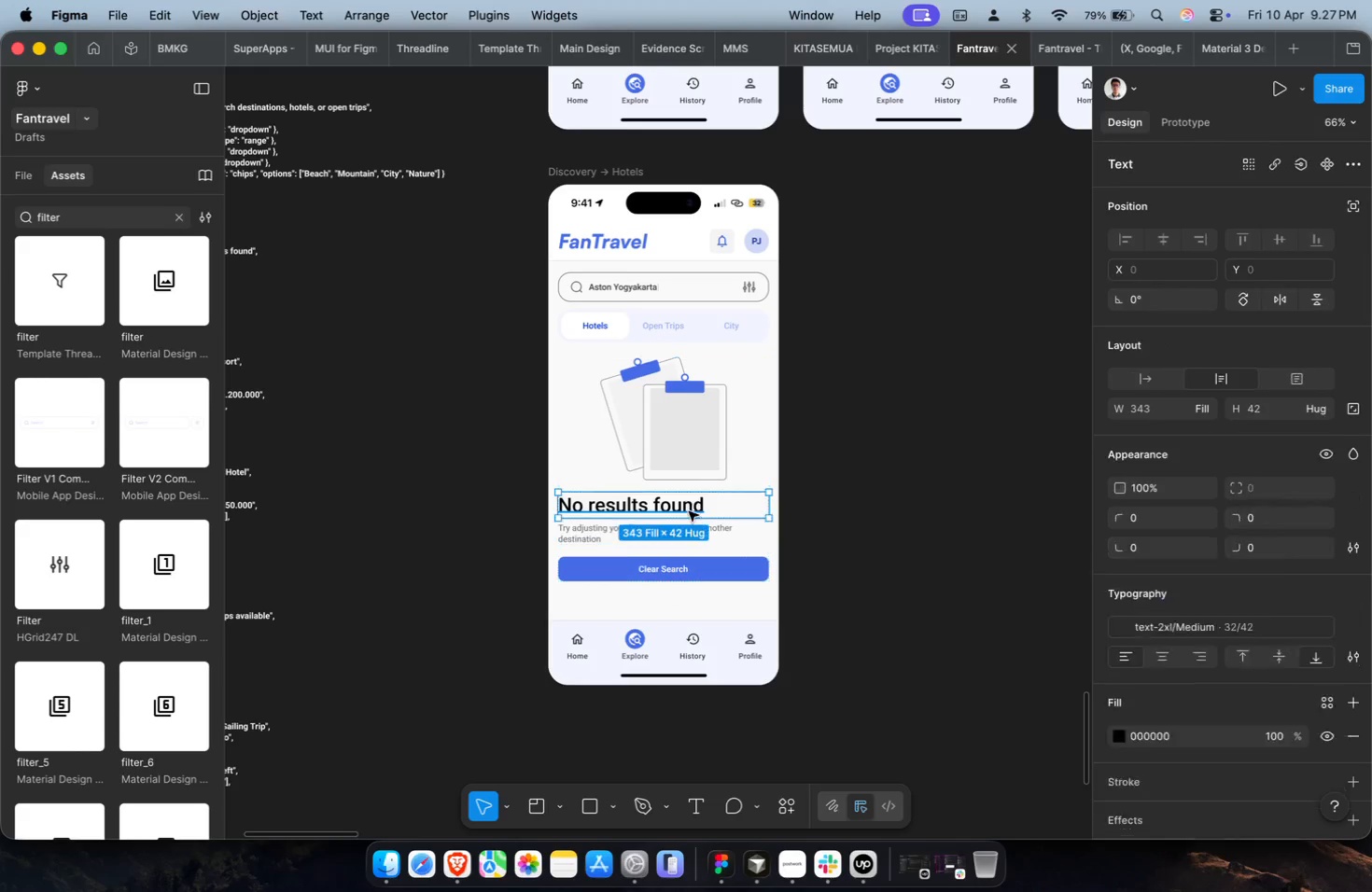 
hold_key(key=ShiftLeft, duration=0.43)
double_click([687, 532])
 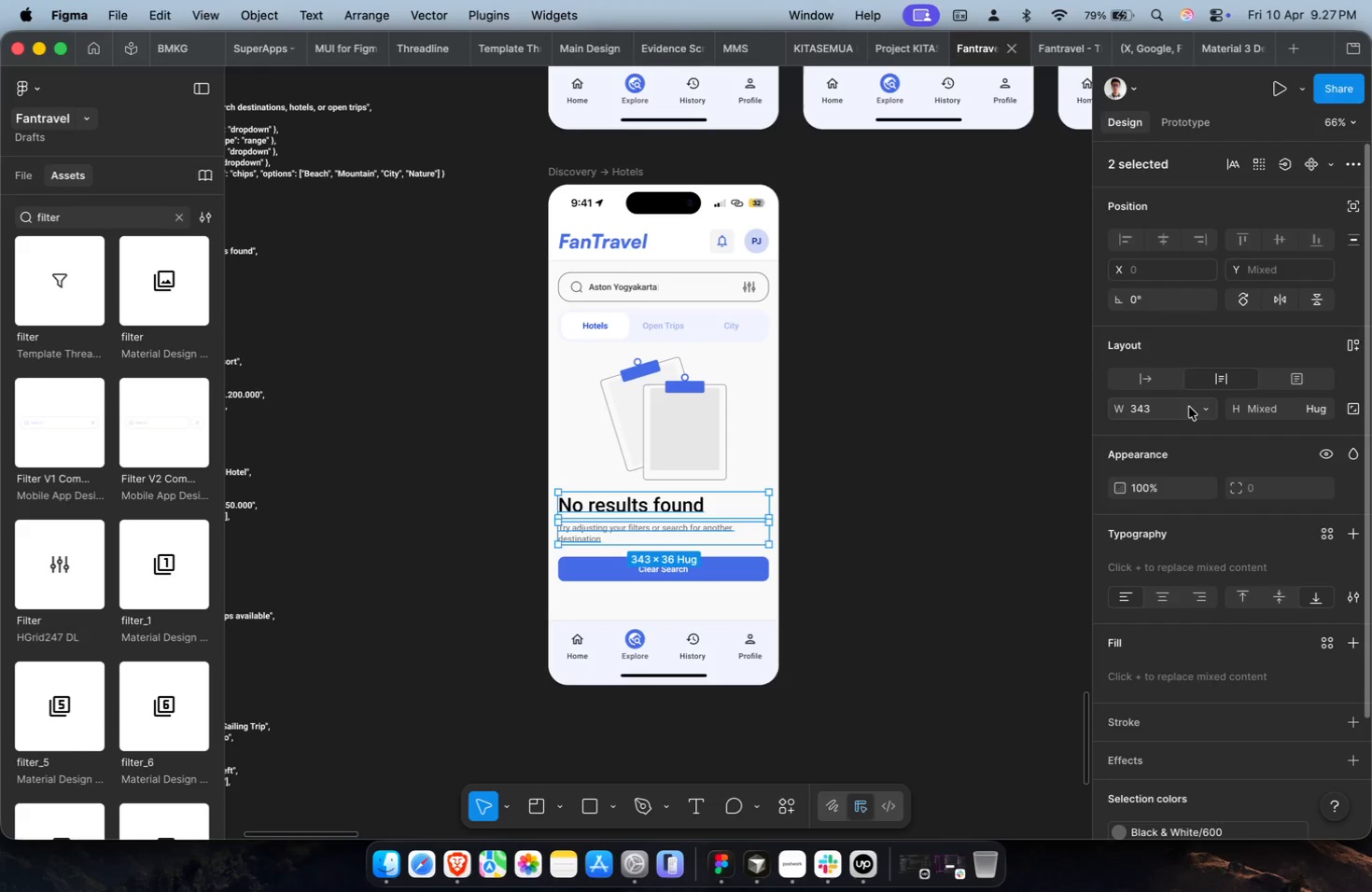 
left_click([1164, 386])
 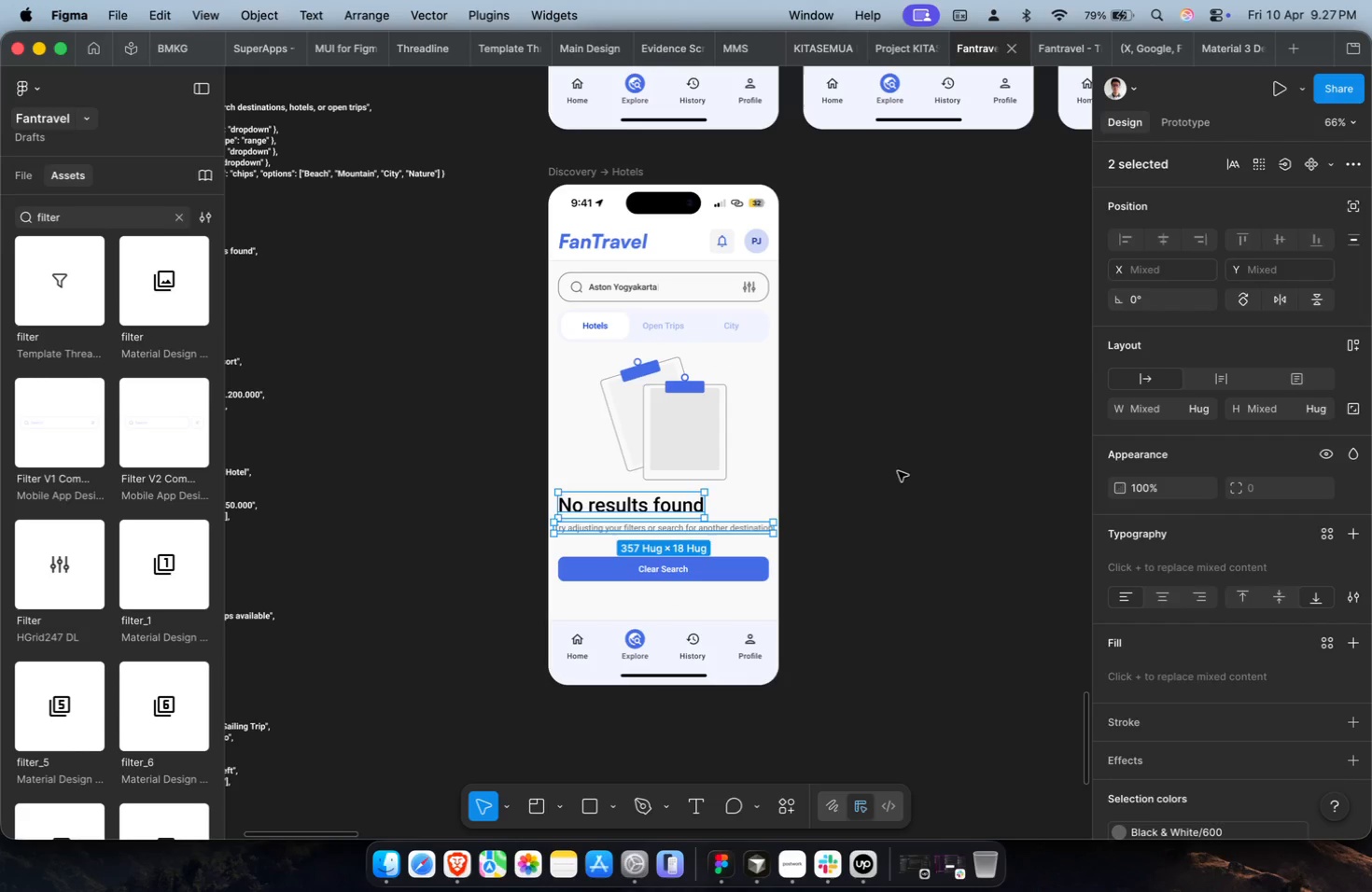 
key(Meta+CommandLeft)
 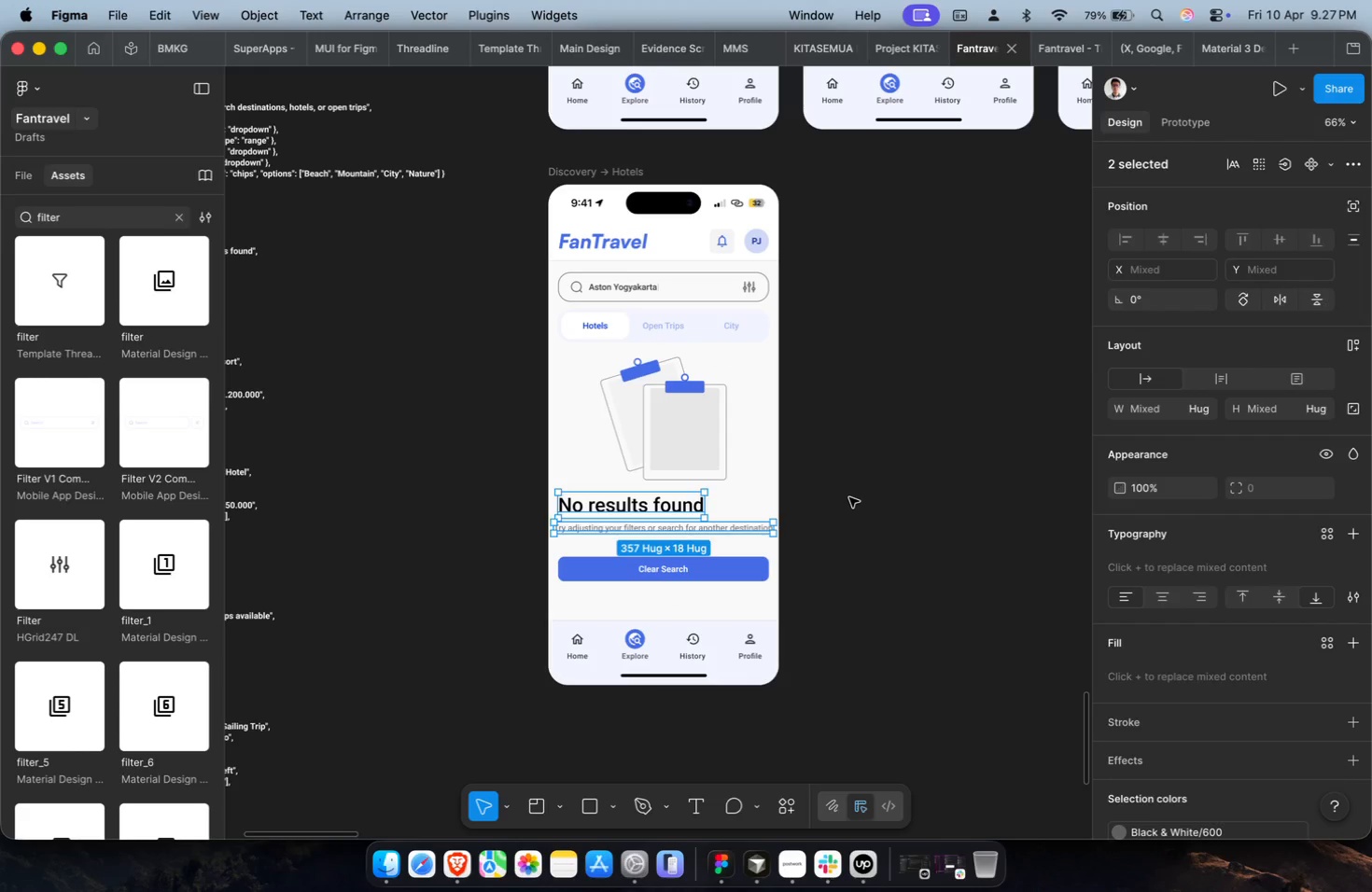 
key(Meta+Z)
 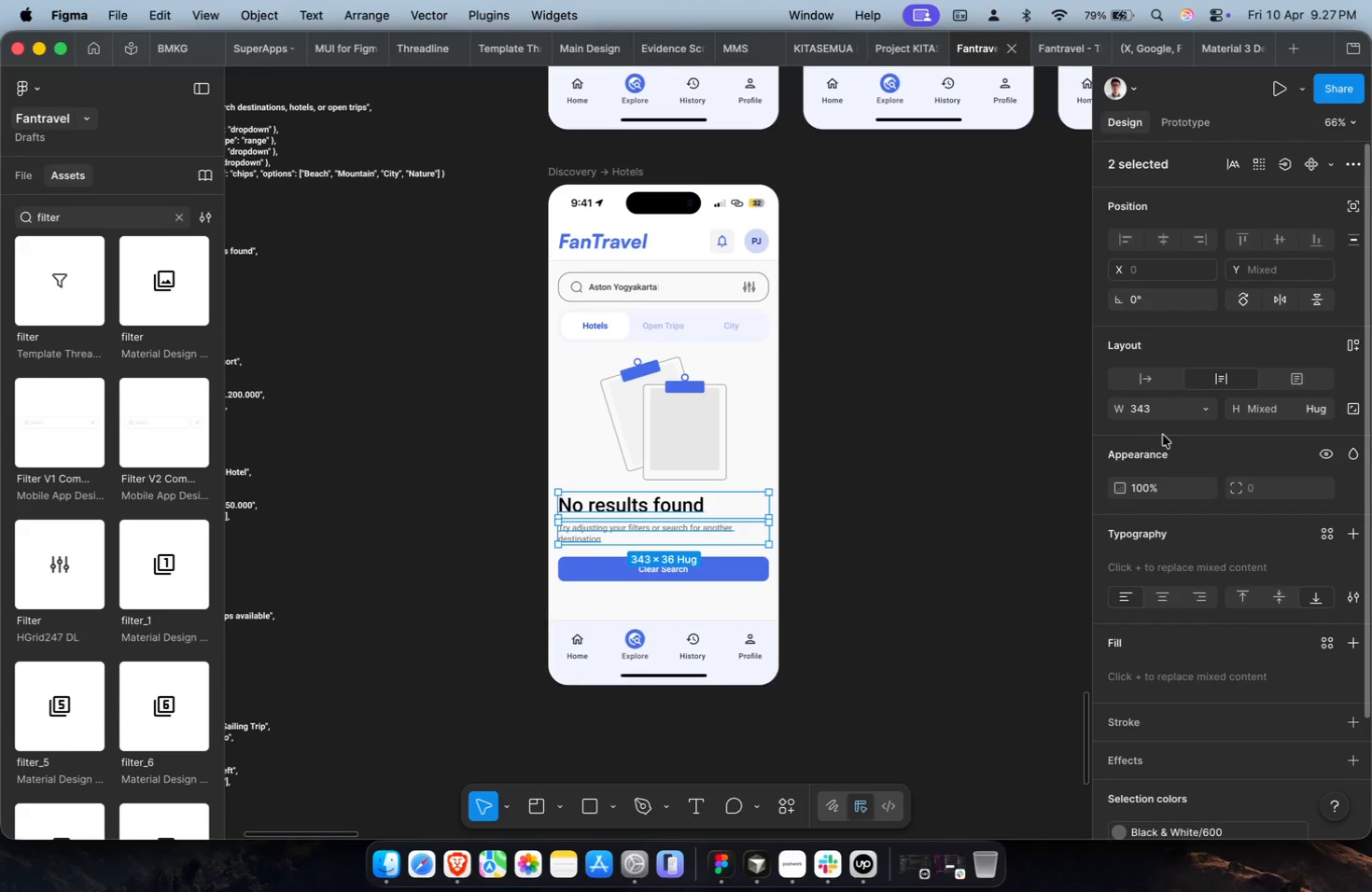 
left_click([1207, 414])
 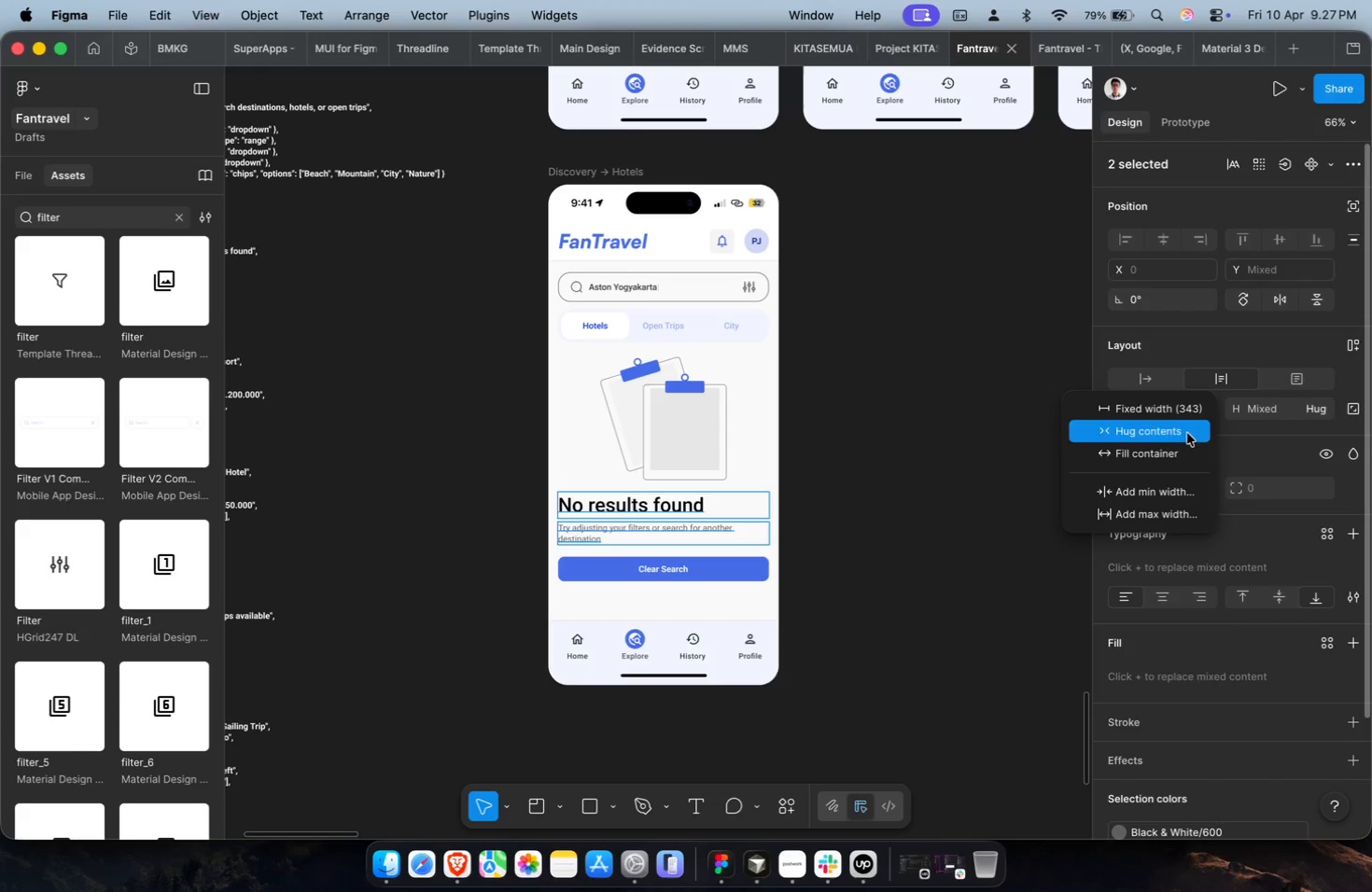 
double_click([1182, 449])
 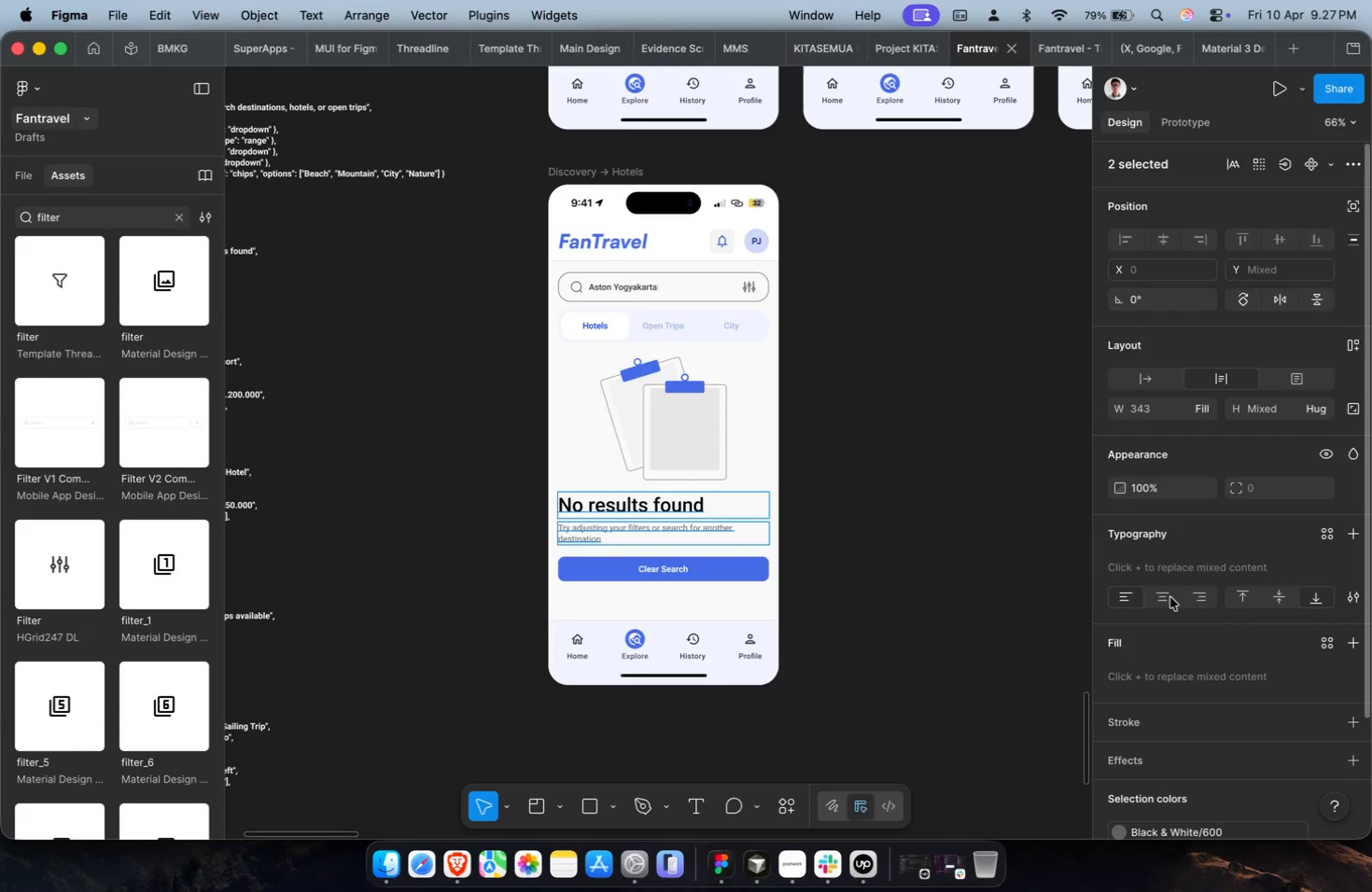 
double_click([876, 556])
 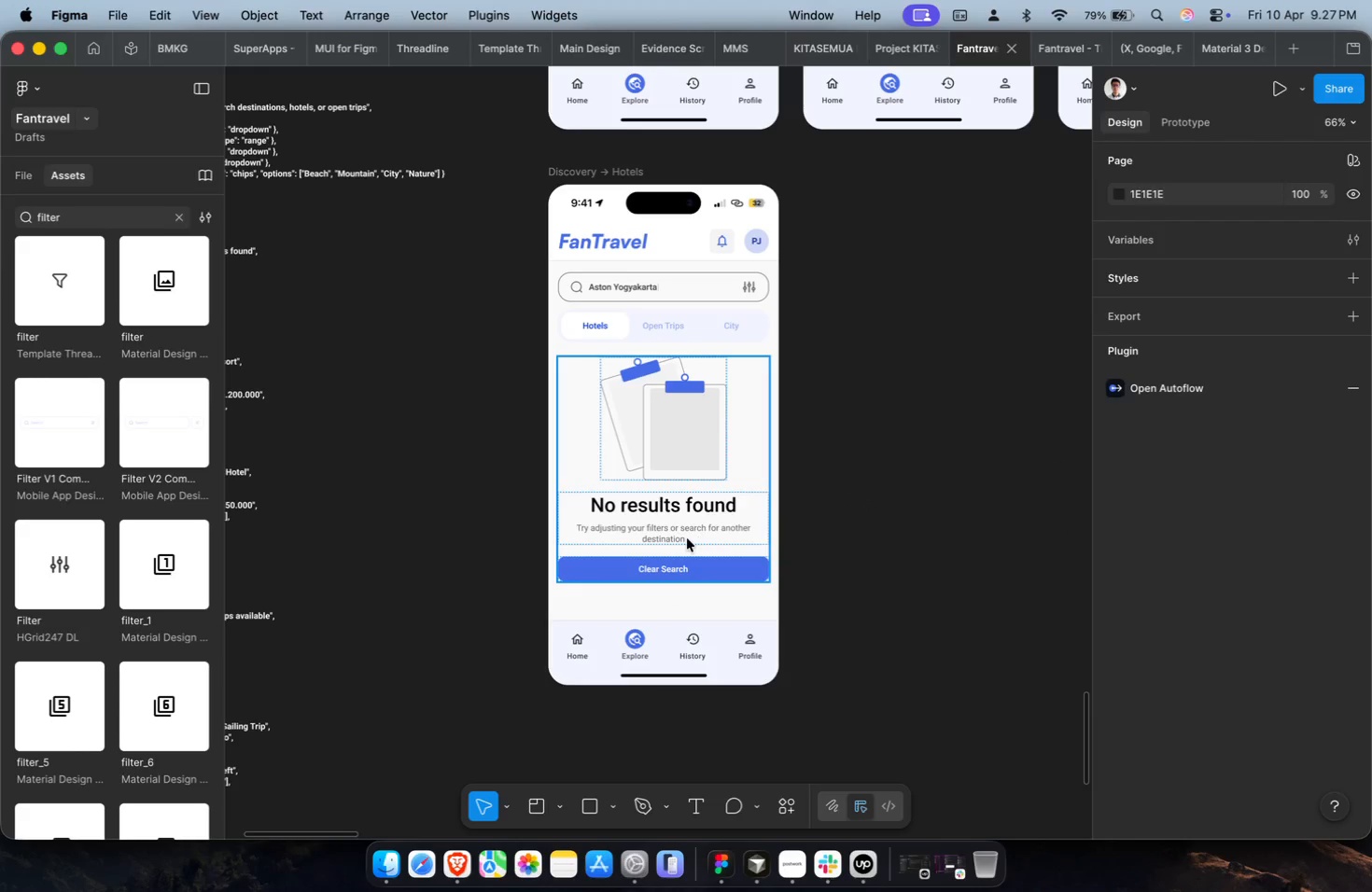 
left_click([687, 538])
 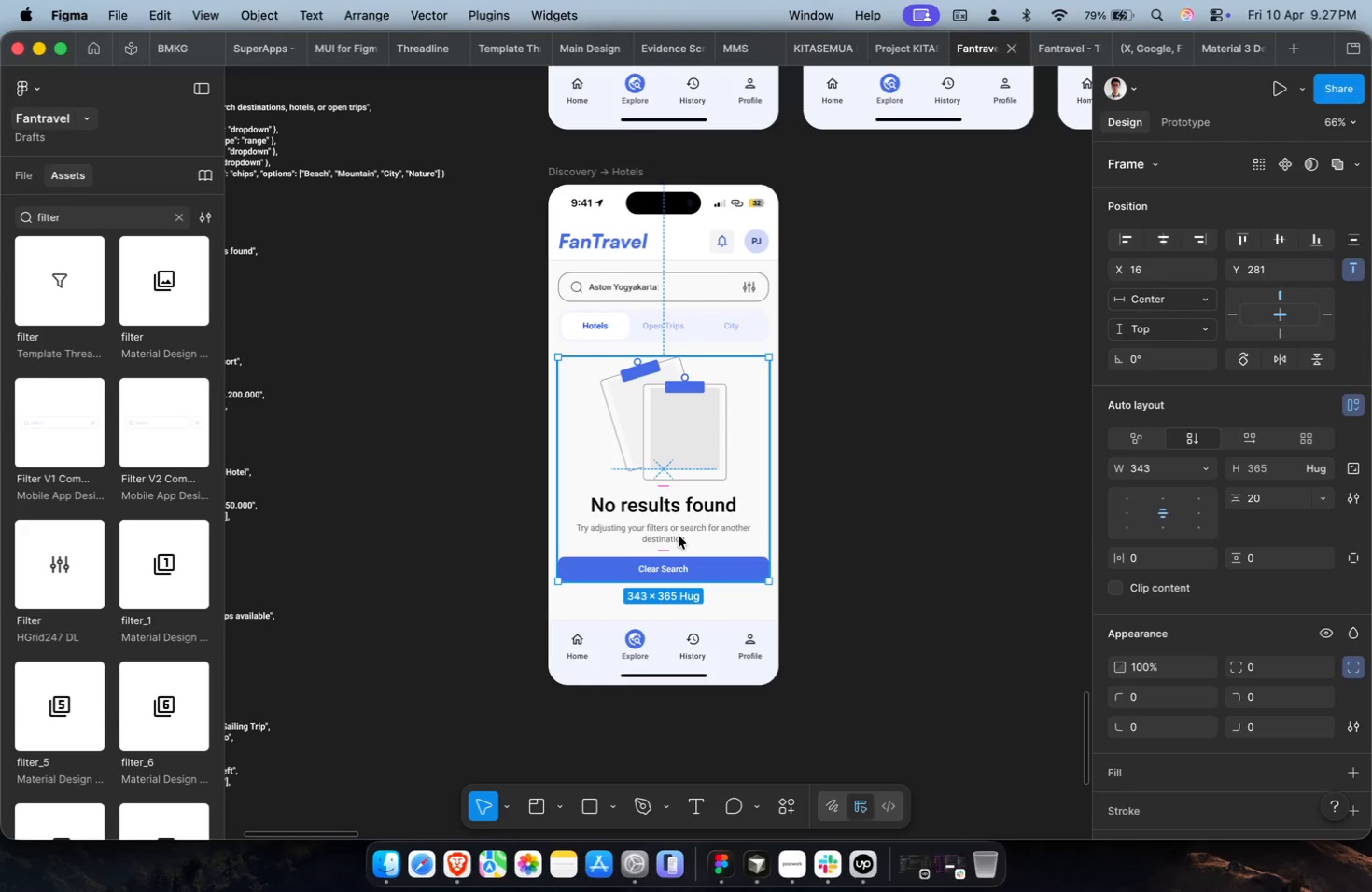 
wait(6.35)
 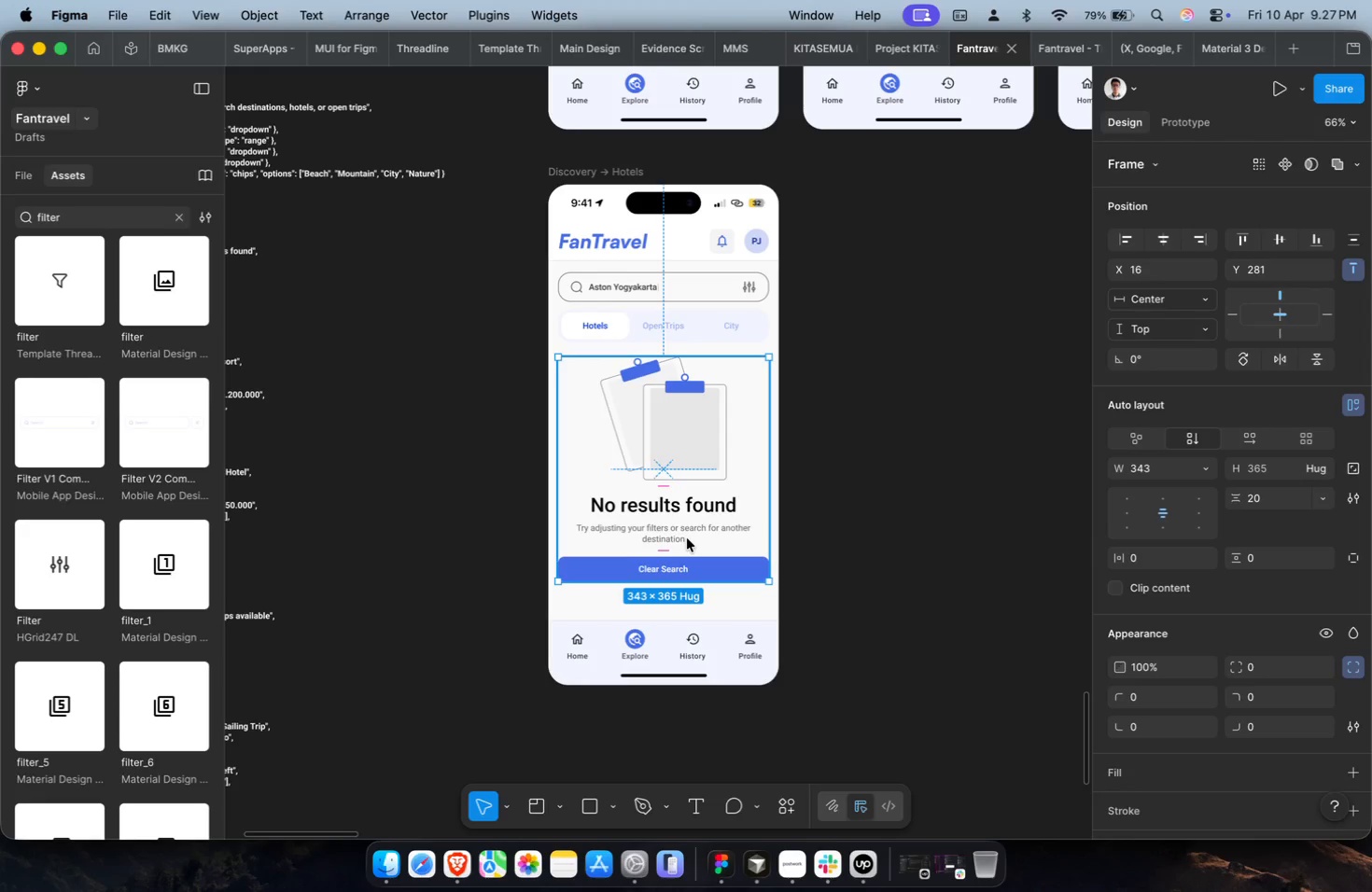 
scroll: coordinate [679, 536], scroll_direction: down, amount: 2.0
 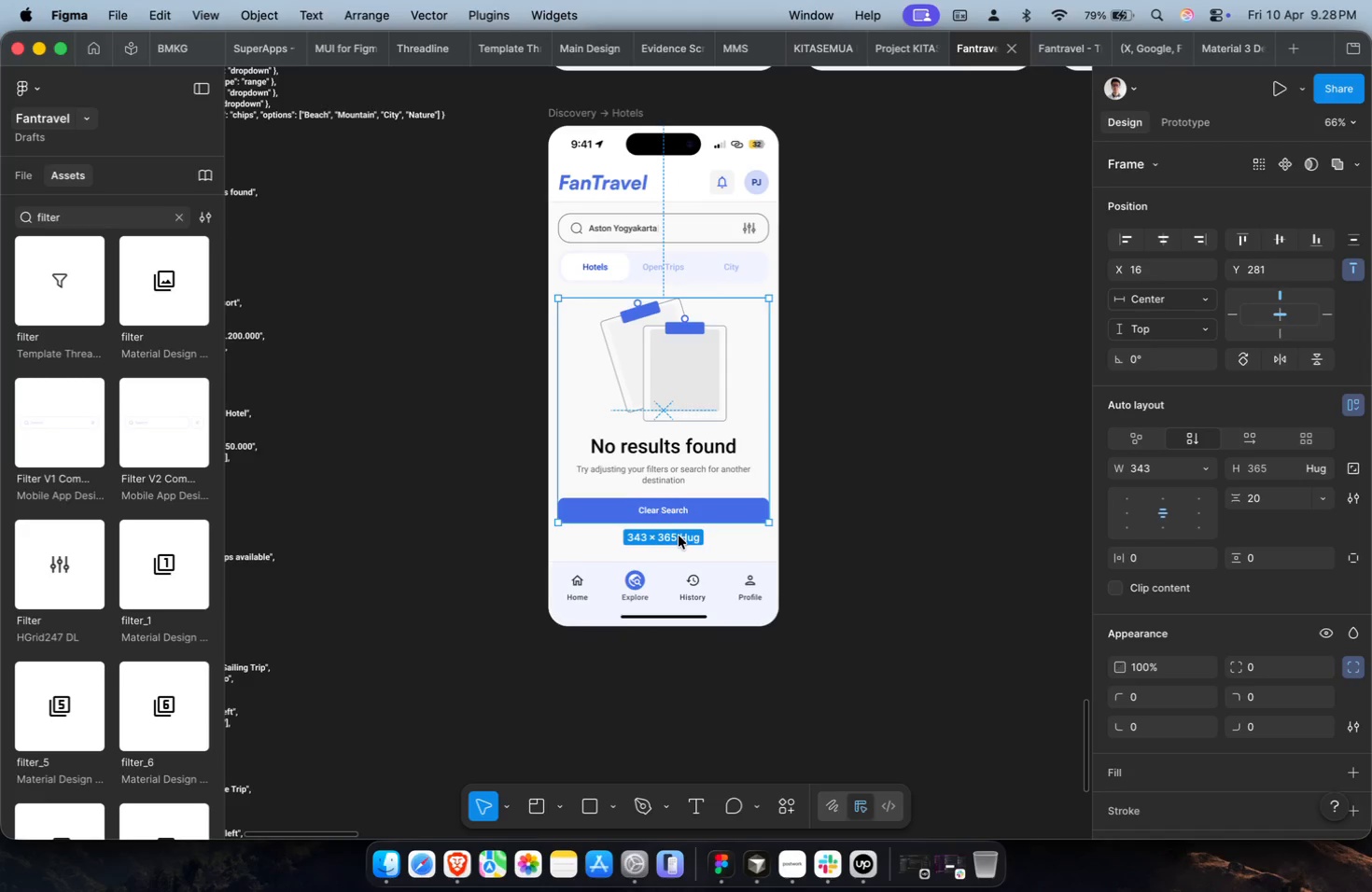 
wait(9.91)
 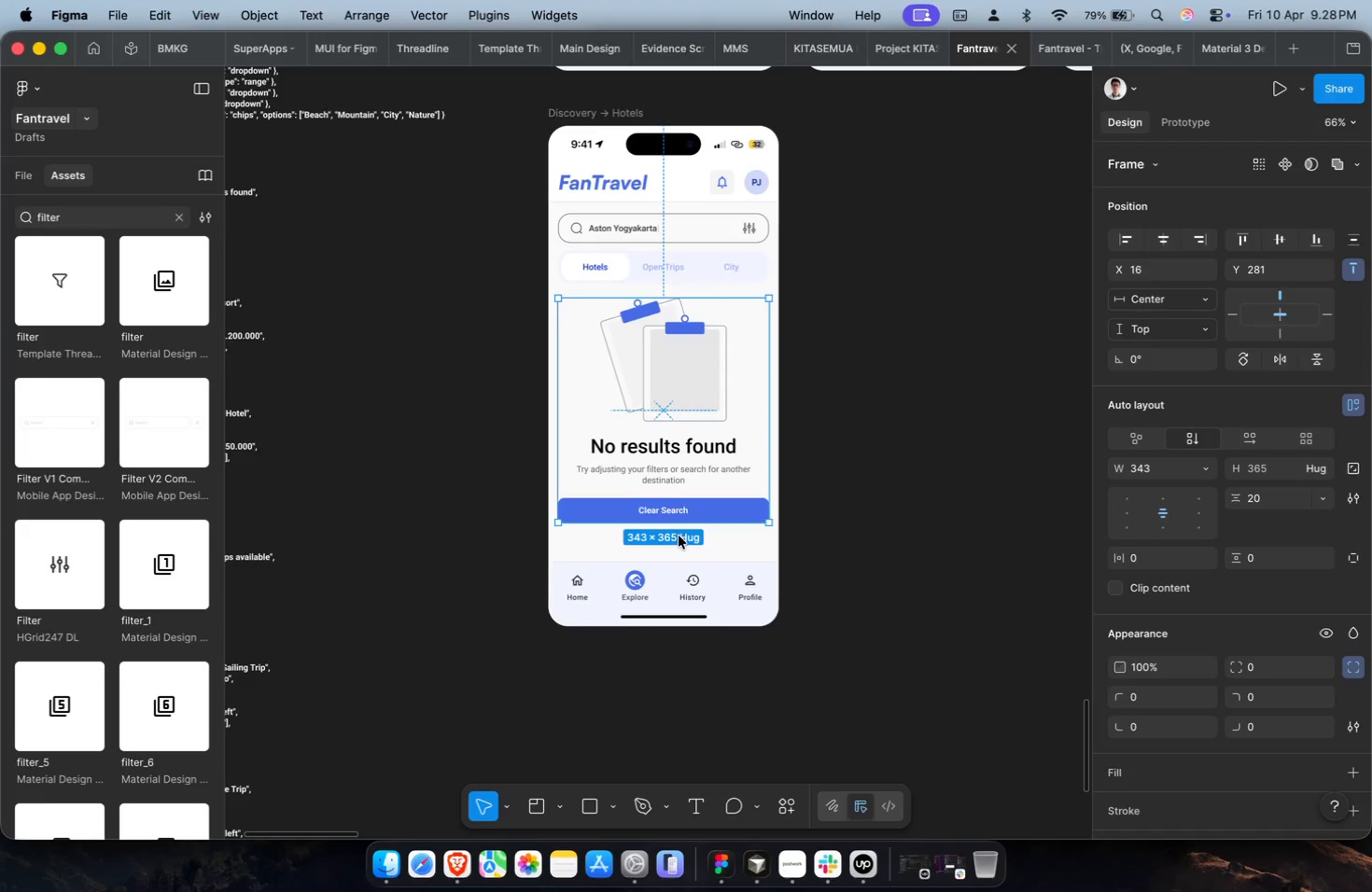 
scroll: coordinate [678, 486], scroll_direction: down, amount: 4.0
 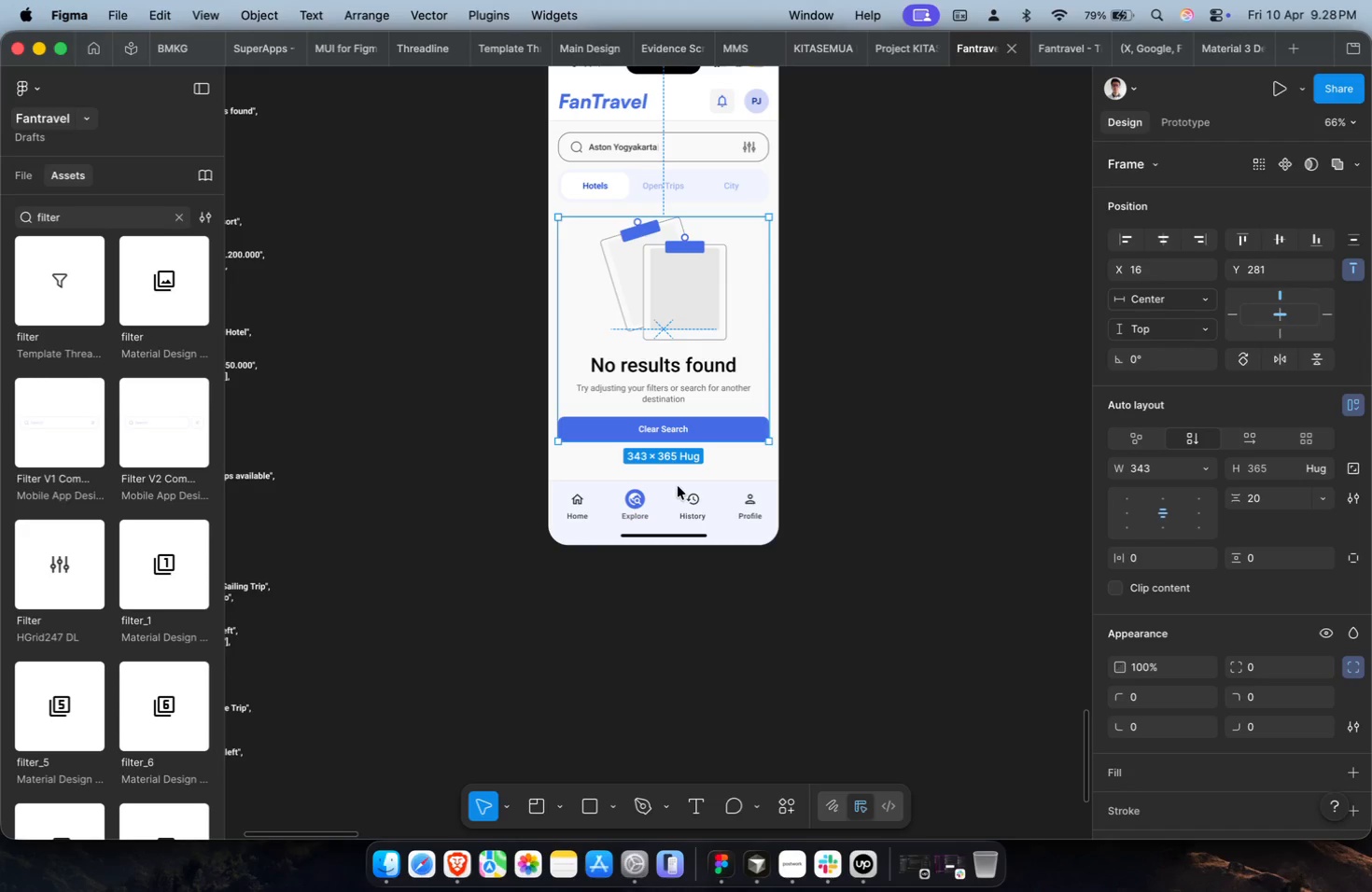 
wait(7.95)
 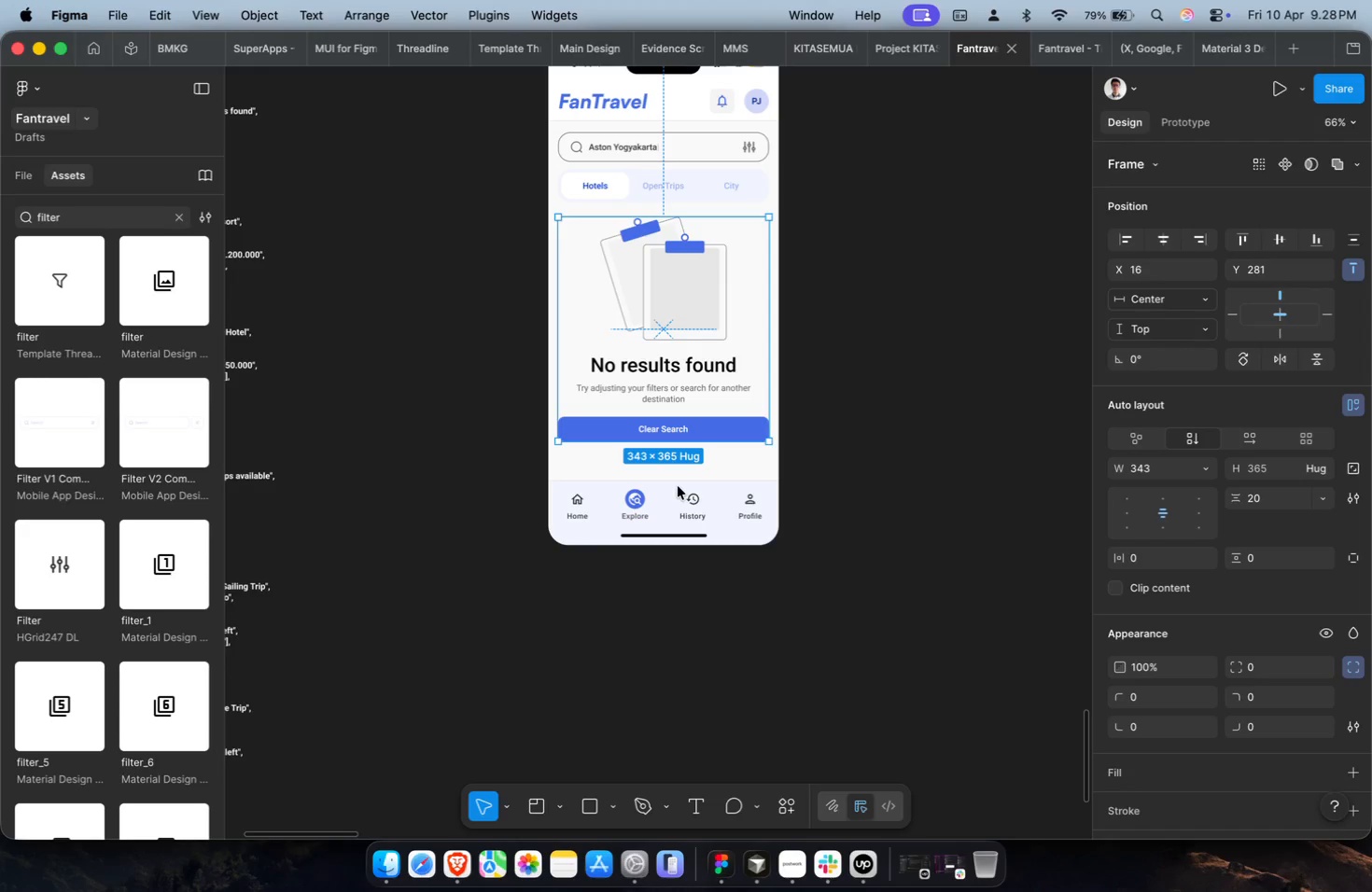 
scroll: coordinate [678, 486], scroll_direction: down, amount: 5.0
 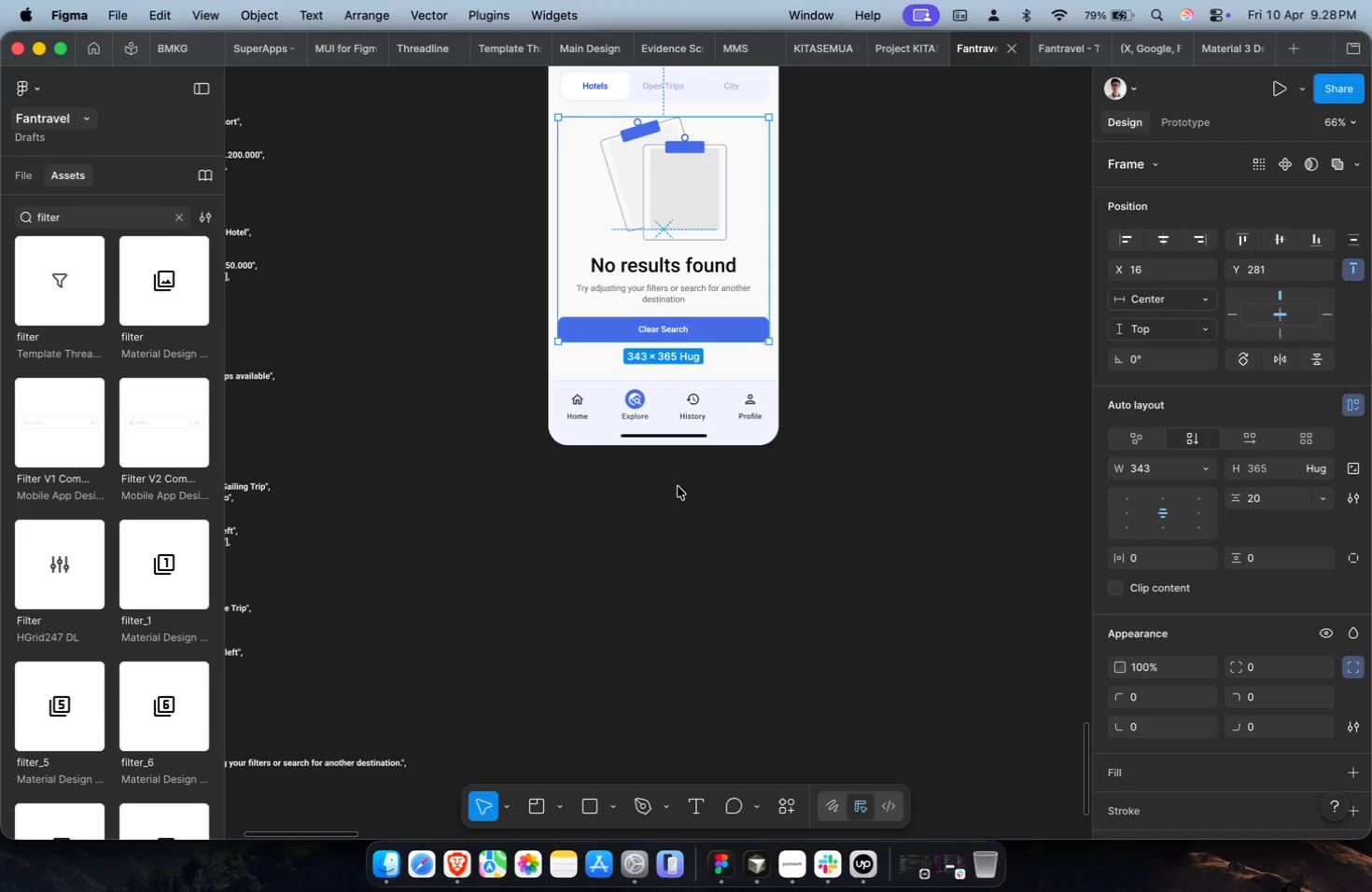 
left_click([727, 464])
 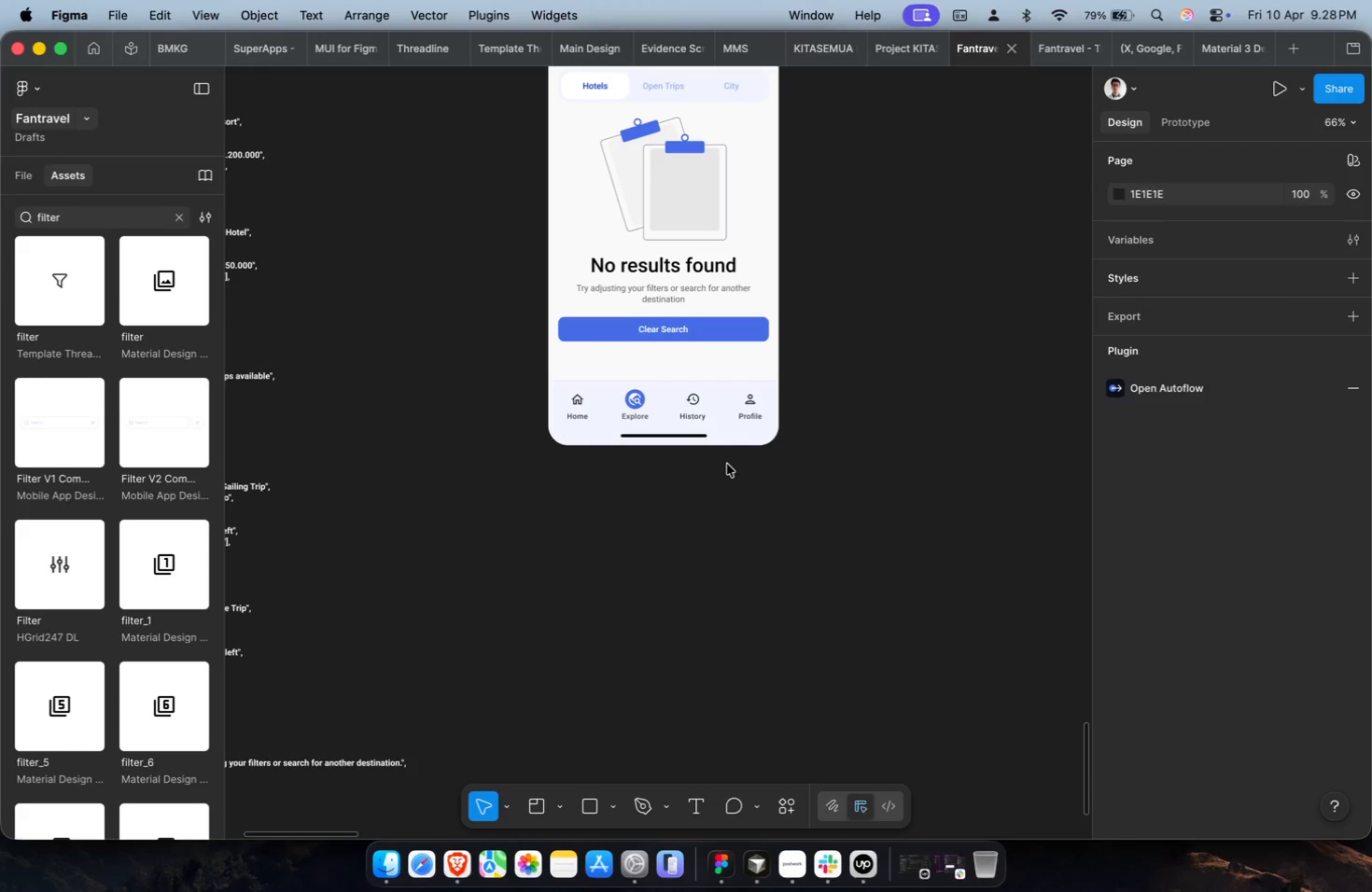 
key(Meta+CommandLeft)
 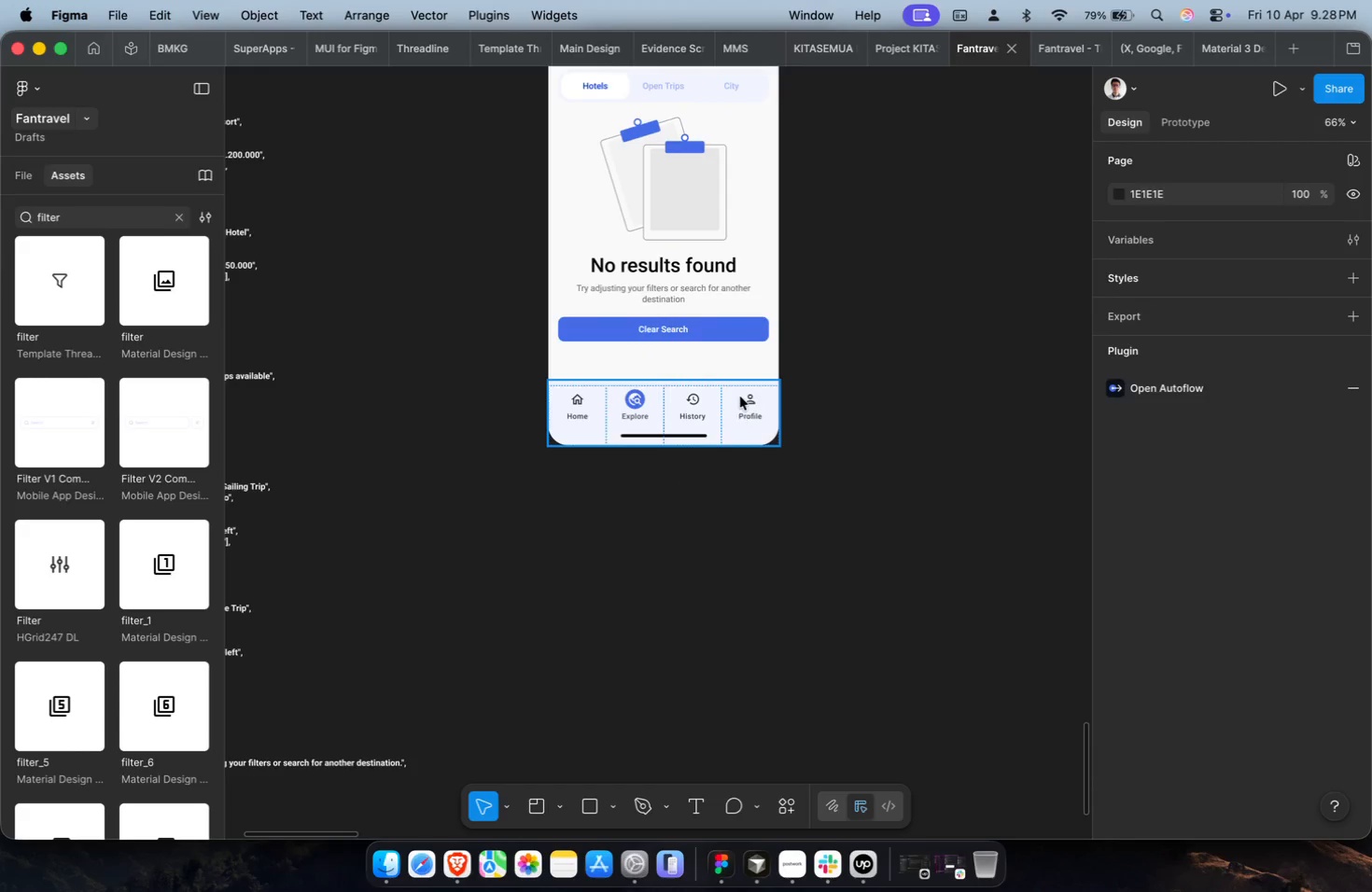 
scroll: coordinate [740, 397], scroll_direction: down, amount: 14.0
 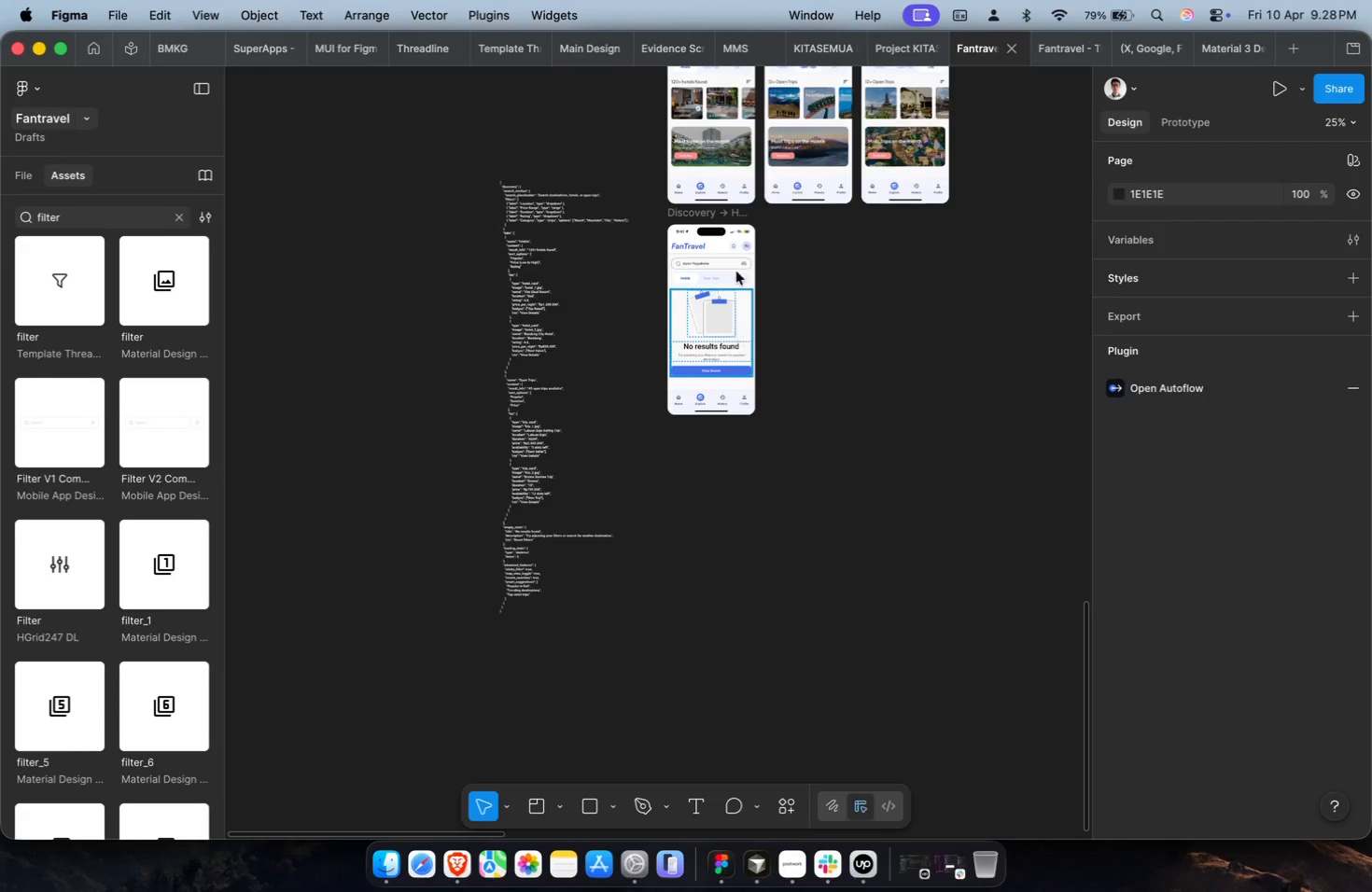 
hold_key(key=CommandLeft, duration=0.55)
scroll: coordinate [704, 377], scroll_direction: up, amount: 18.0
 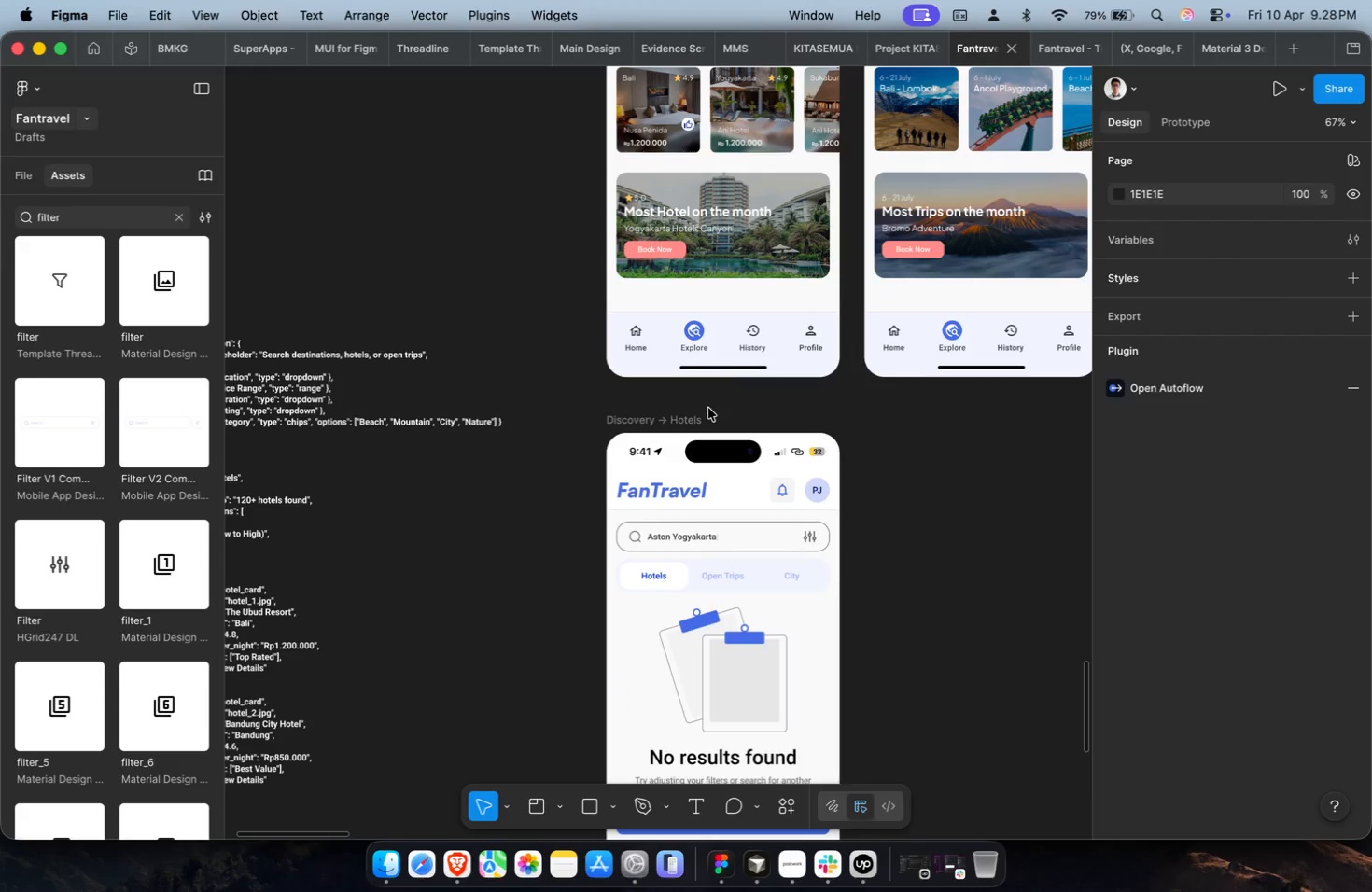 
double_click([702, 411])
 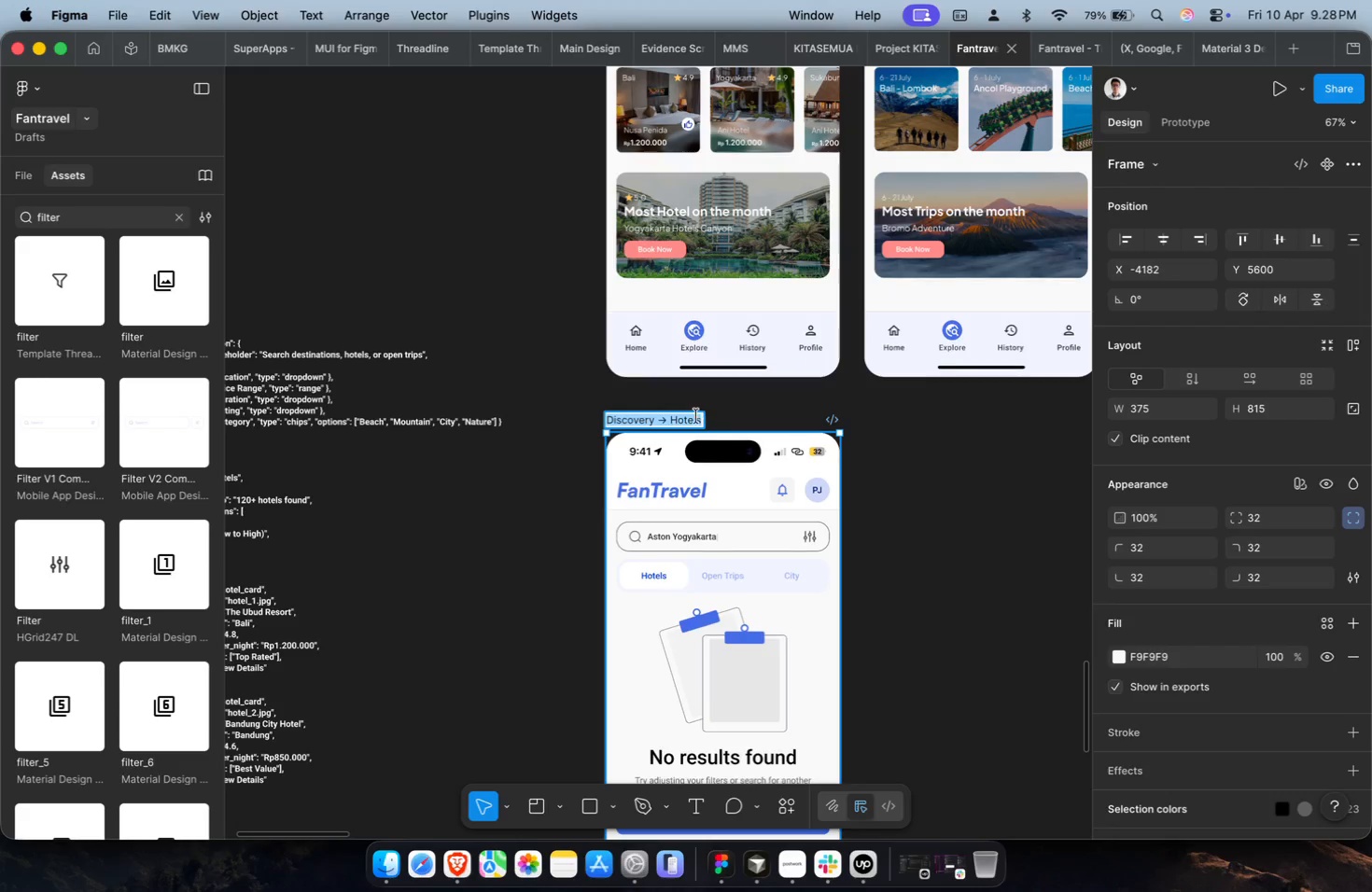 
triple_click([689, 423])
 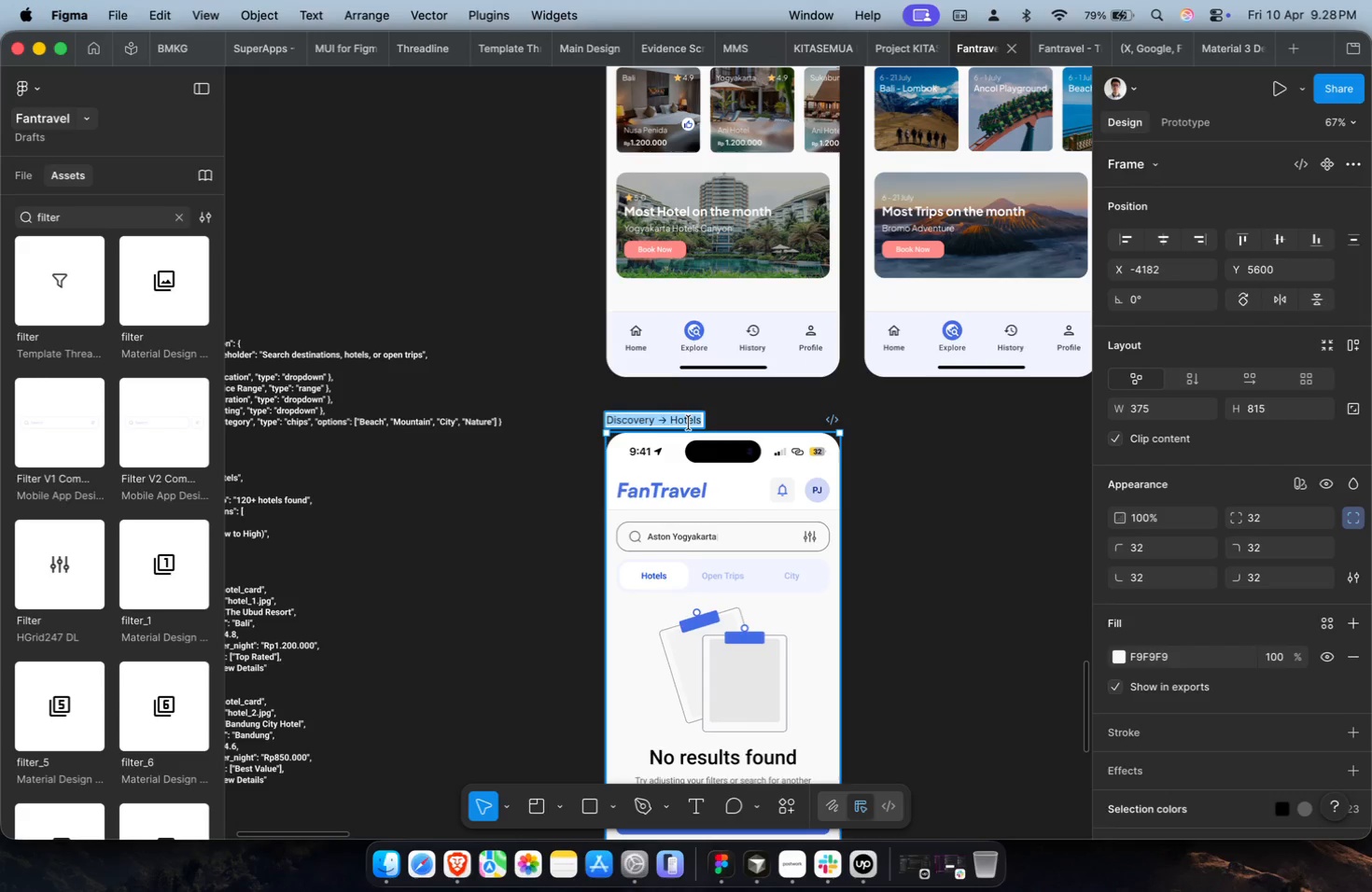 
triple_click([689, 423])
 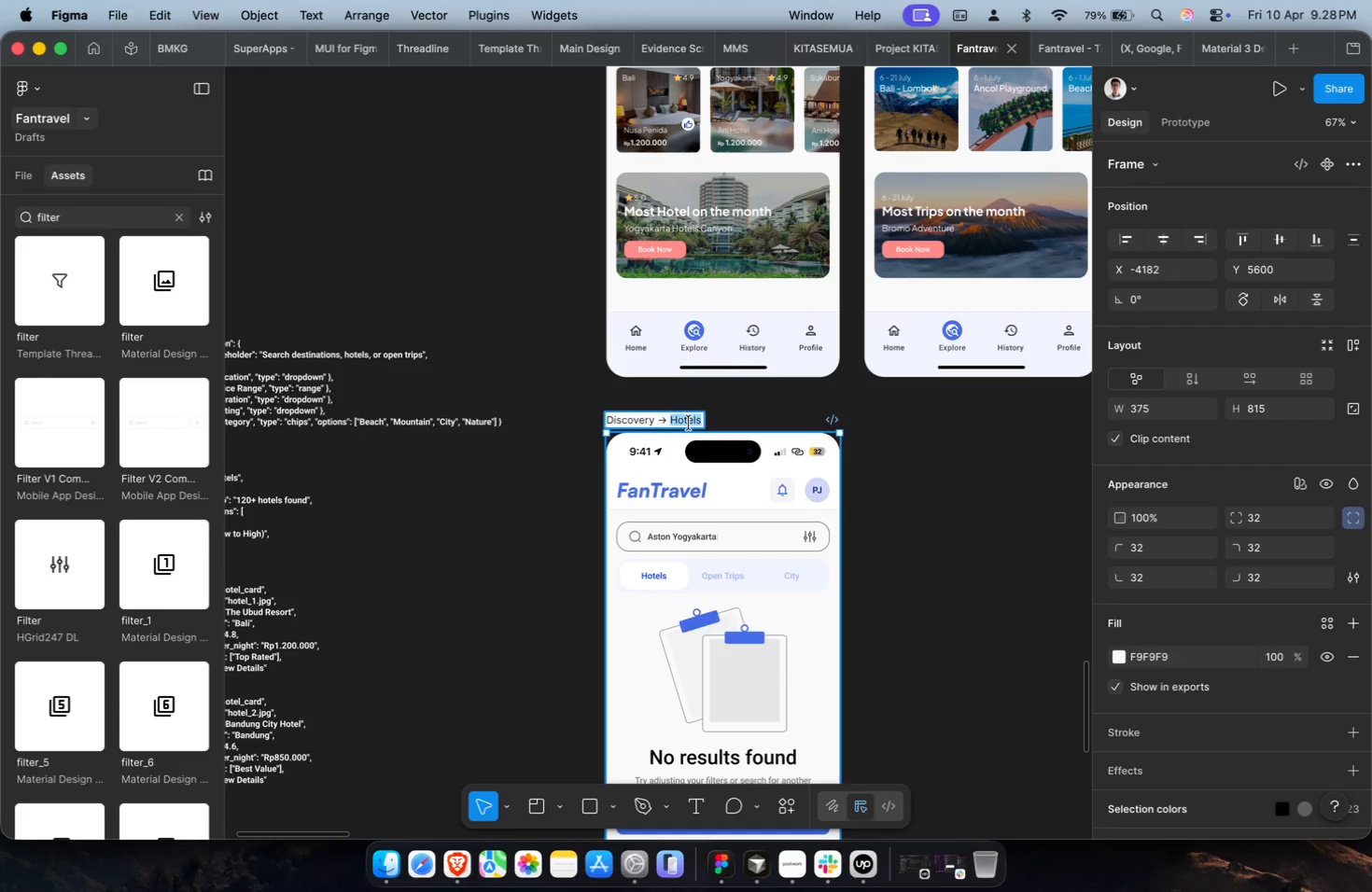 
type(Not found search)
 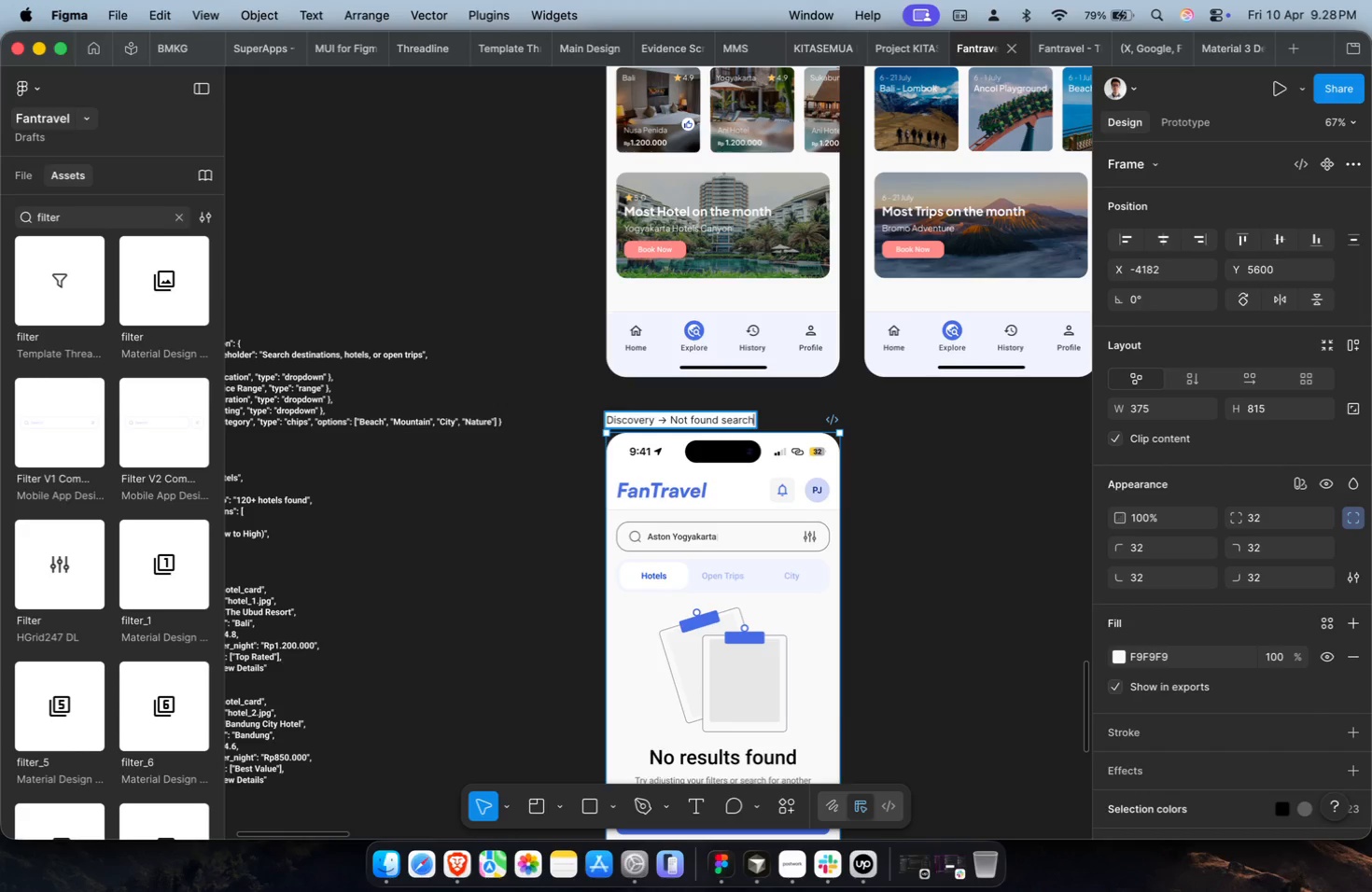 
key(Enter)
 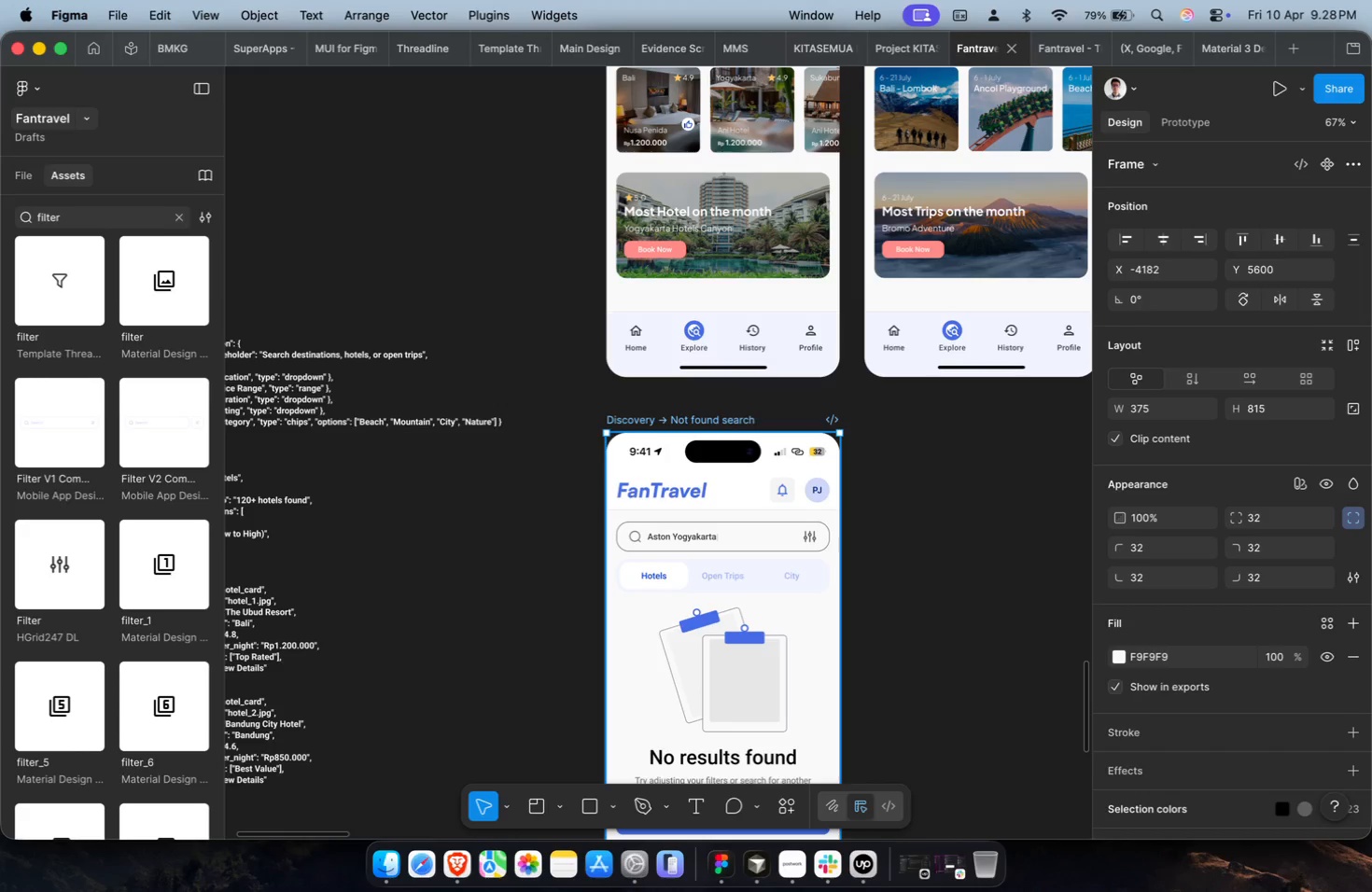 
hold_key(key=CommandLeft, duration=0.47)
 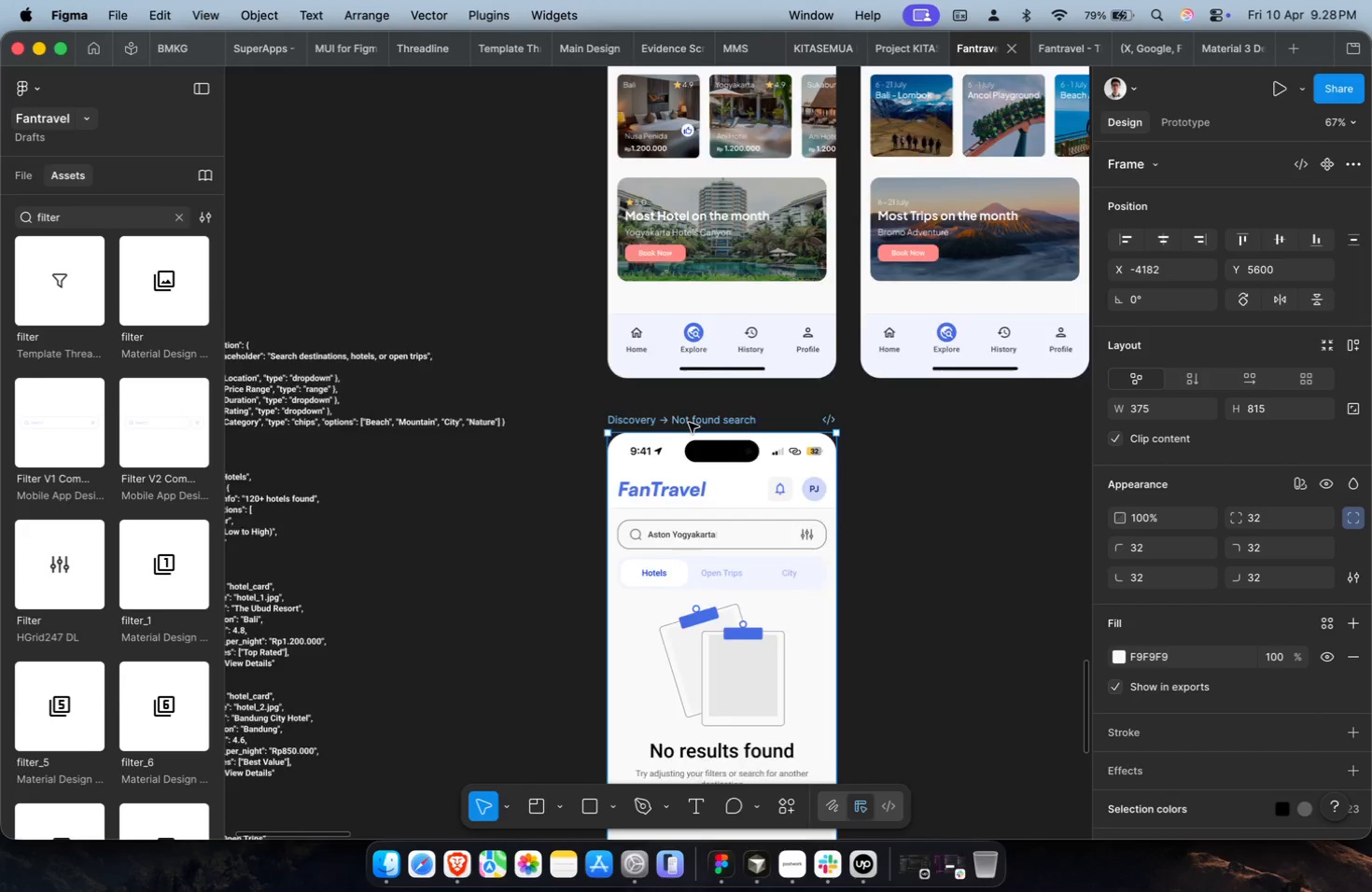 
key(Meta+CommandLeft)
 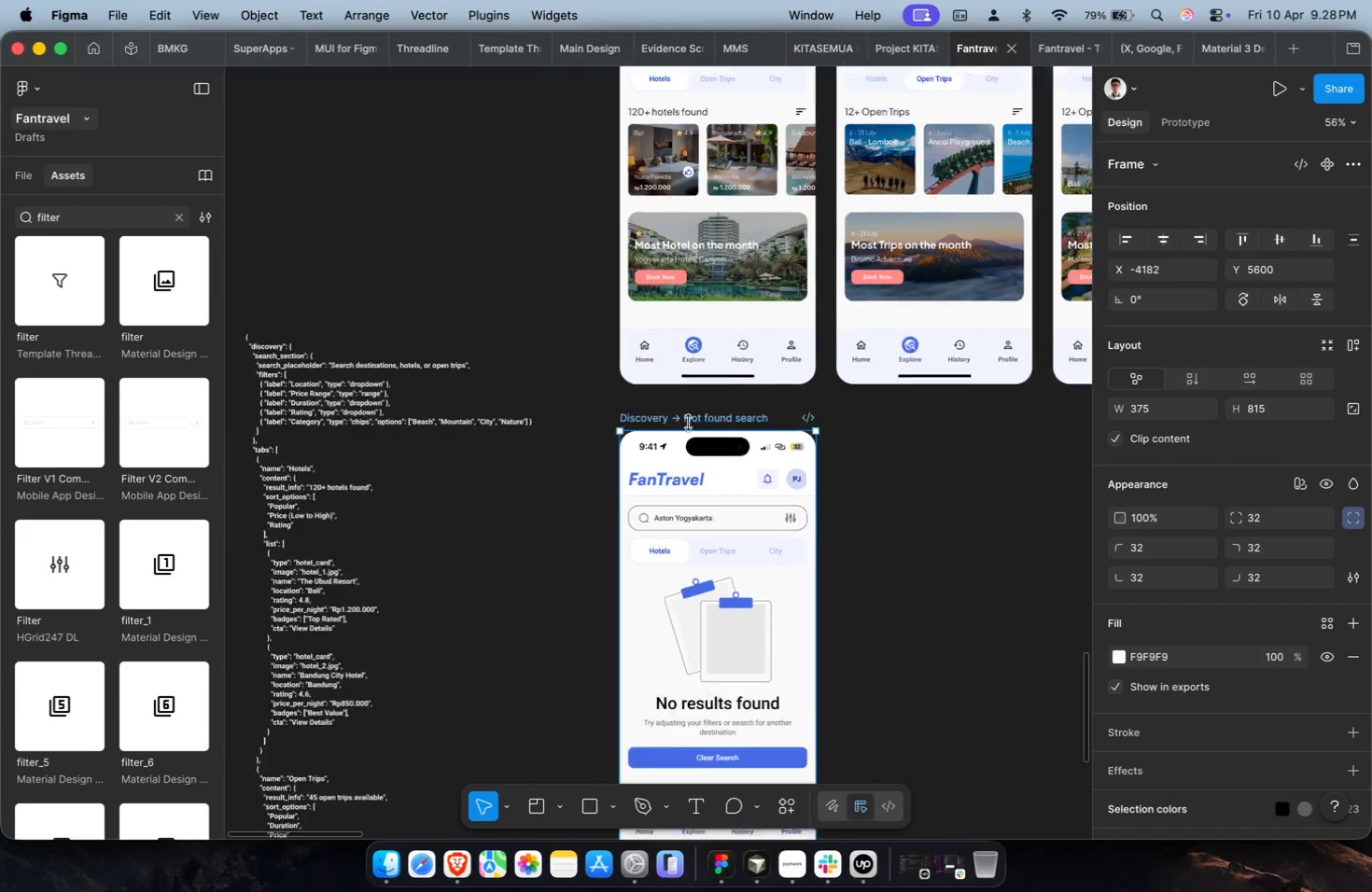 
key(Shift+ShiftLeft)
 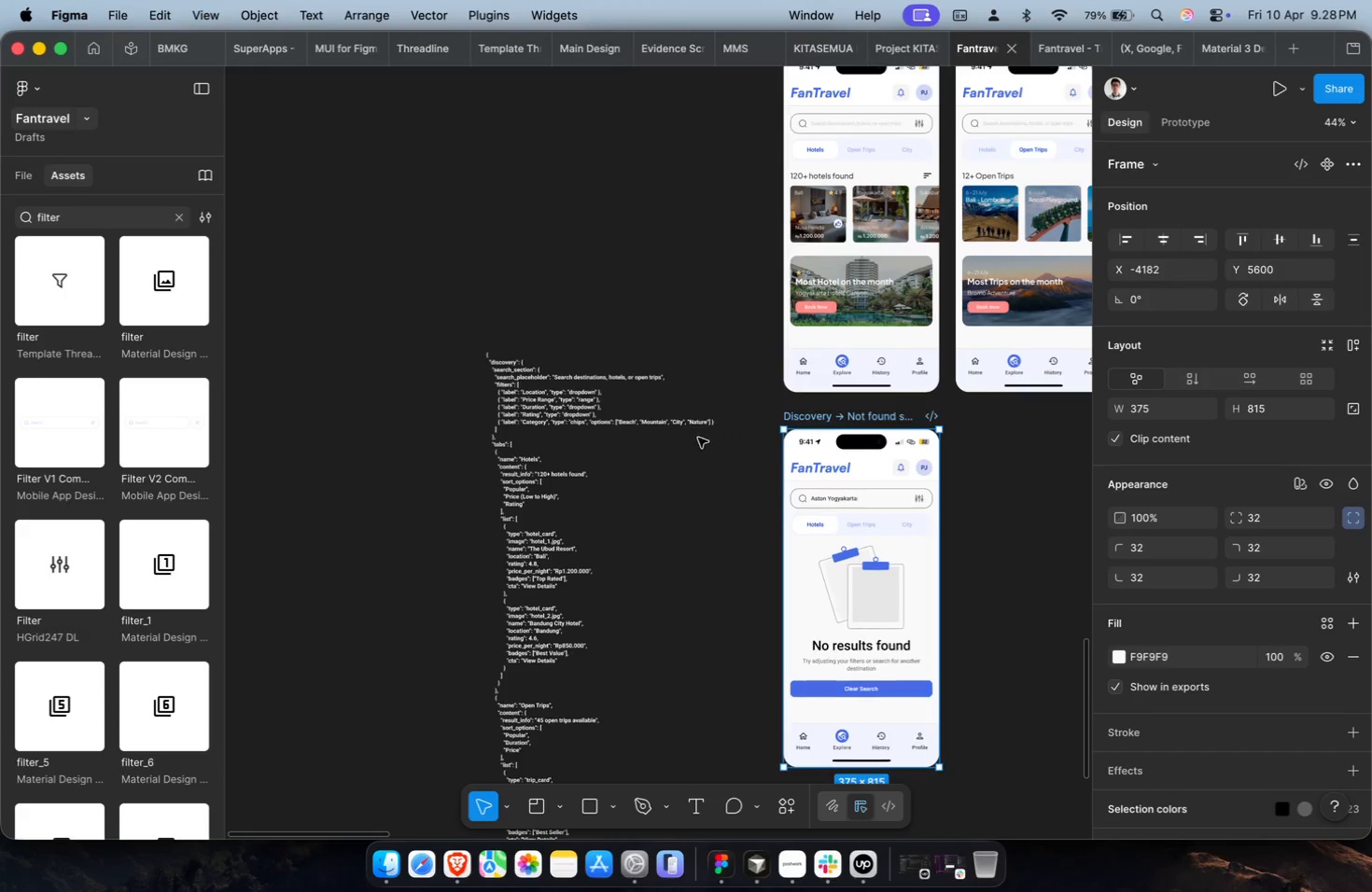 
hold_key(key=CommandLeft, duration=0.4)
scroll: coordinate [560, 513], scroll_direction: up, amount: 19.0
 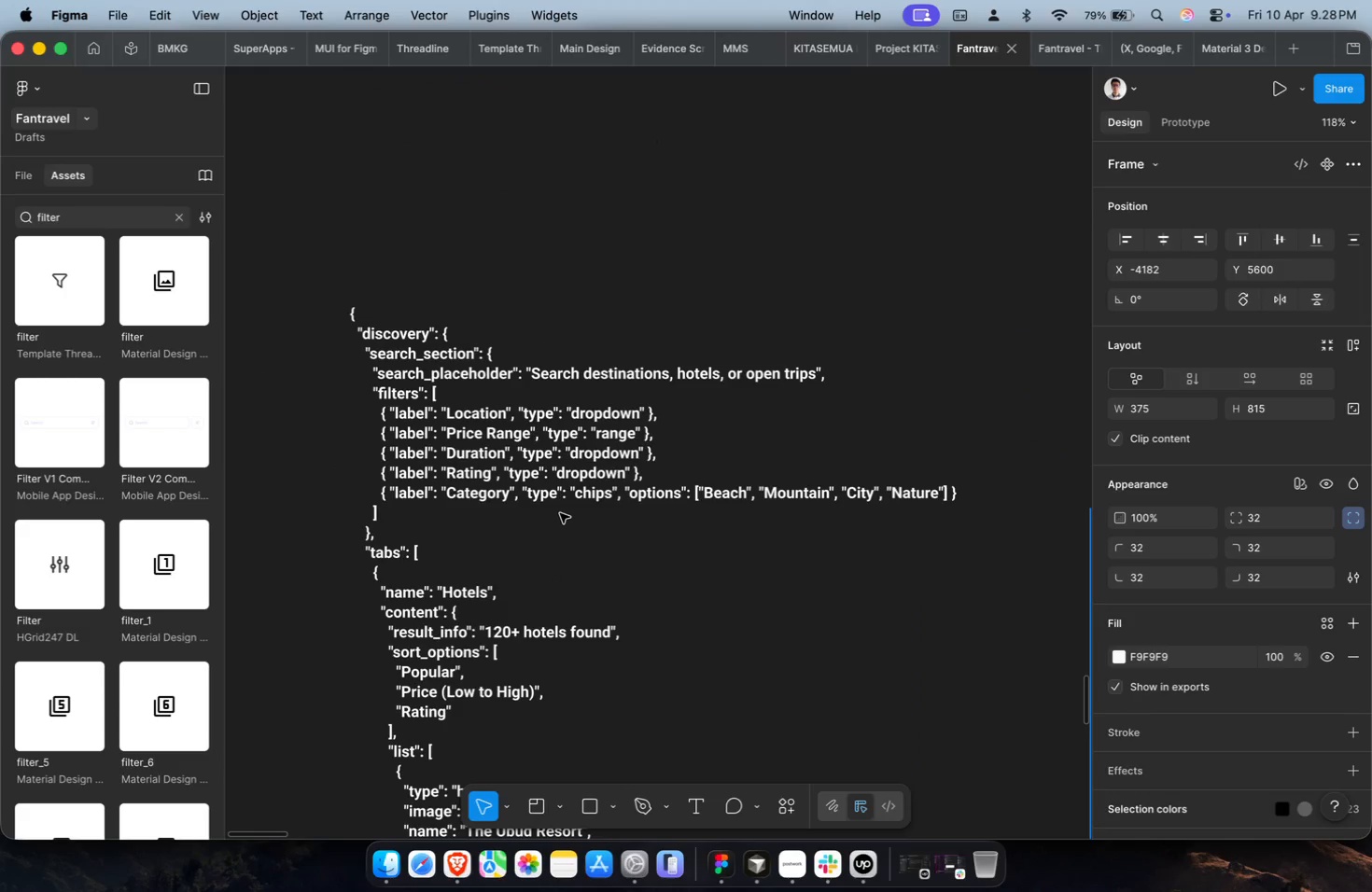 
hold_key(key=CommandLeft, duration=1.39)
scroll: coordinate [560, 513], scroll_direction: down, amount: 3.0
 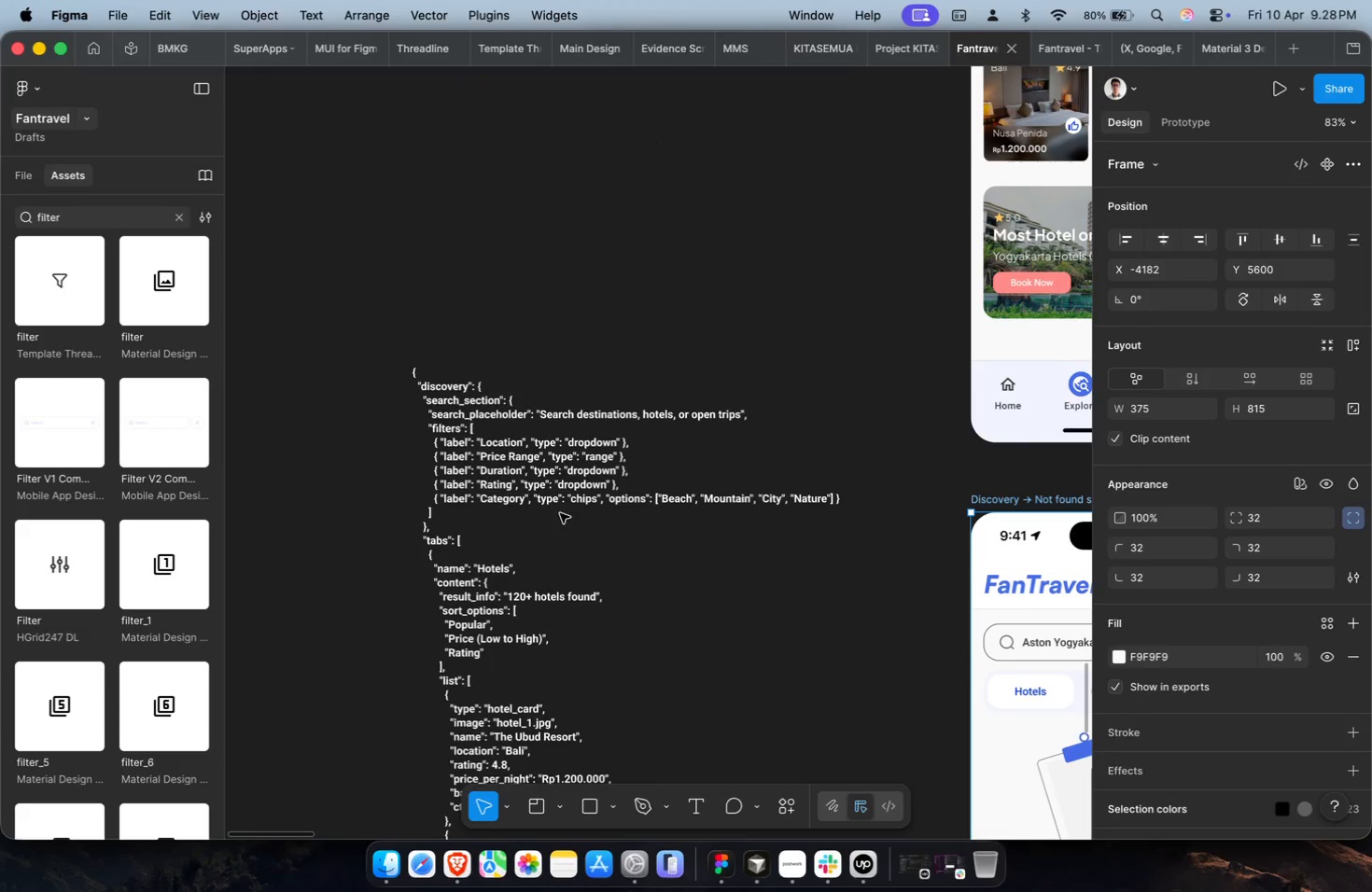 
scroll: coordinate [560, 513], scroll_direction: up, amount: 4.0
 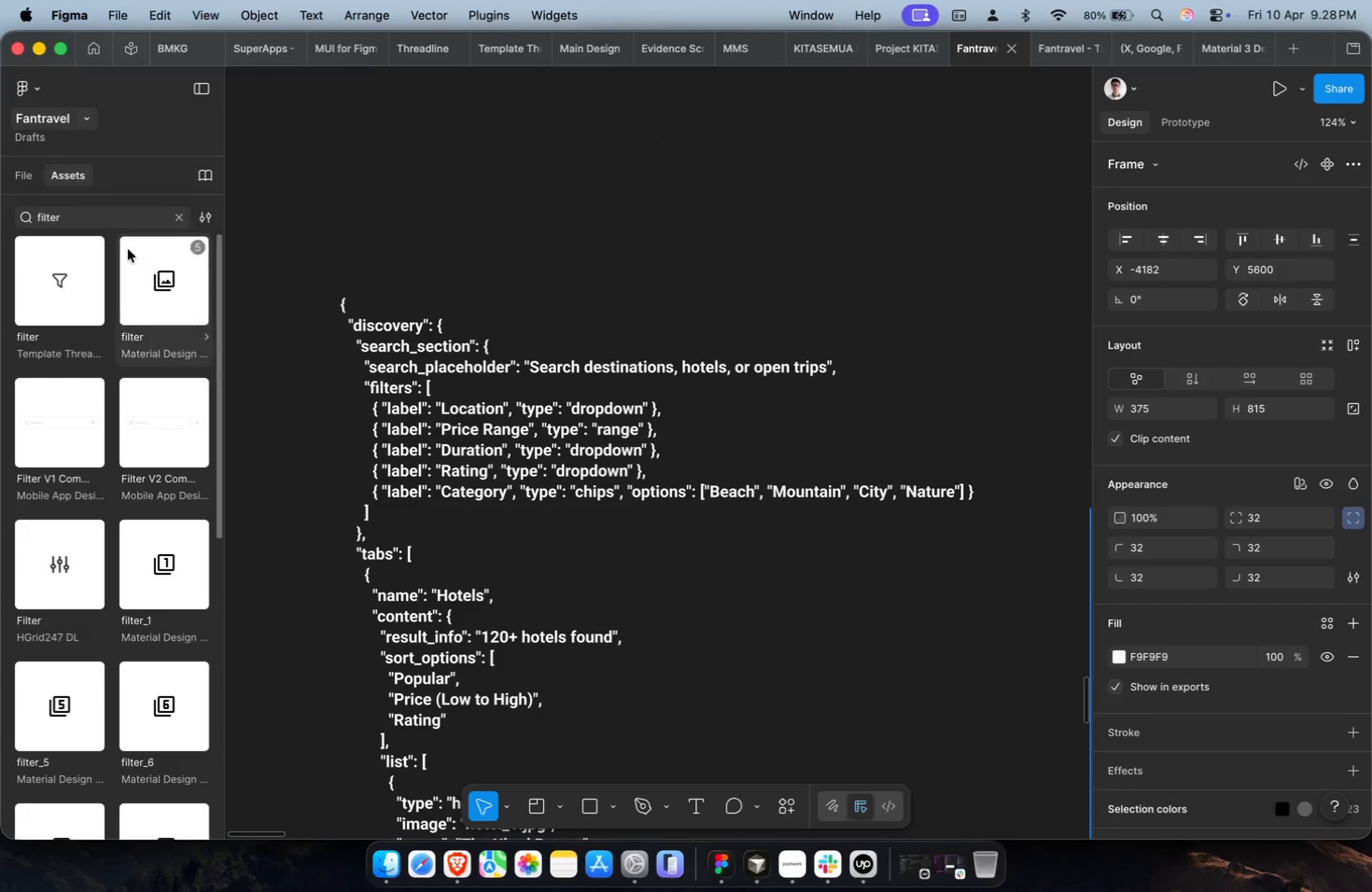 
left_click([110, 216])
 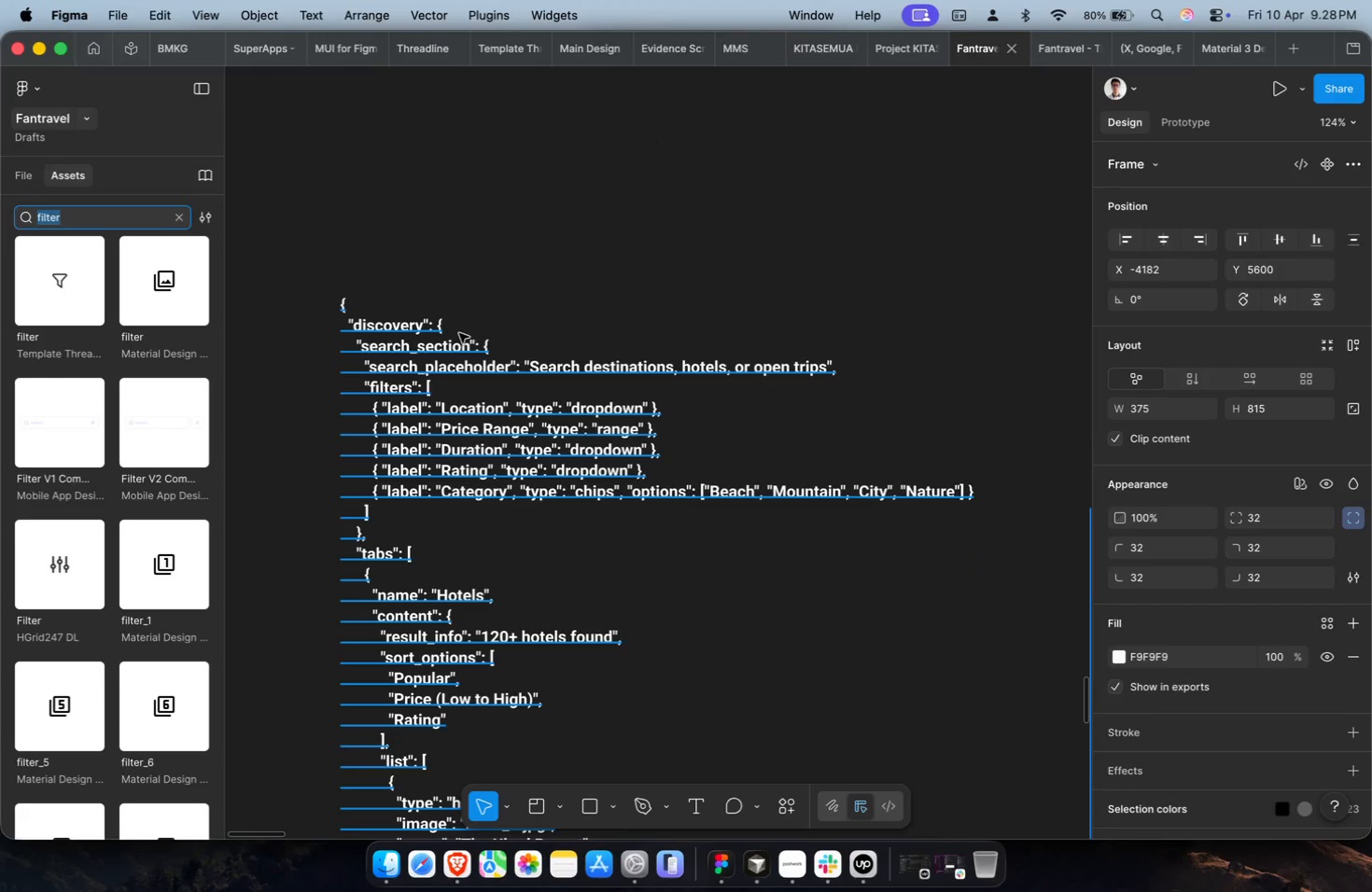 
type(dropdown)
 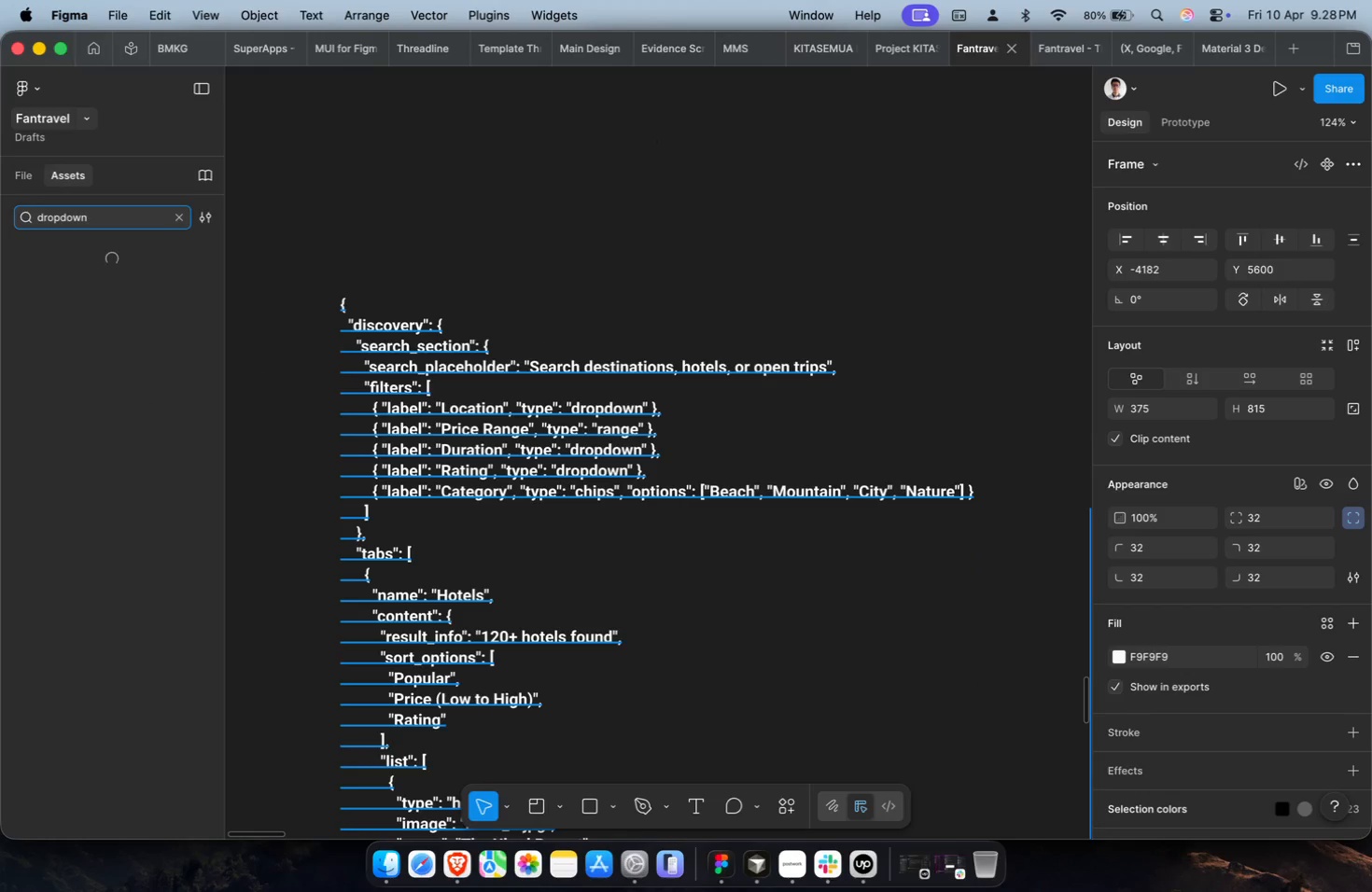 
hold_key(key=ShiftLeft, duration=0.38)
scroll: coordinate [589, 393], scroll_direction: up, amount: 2.0
 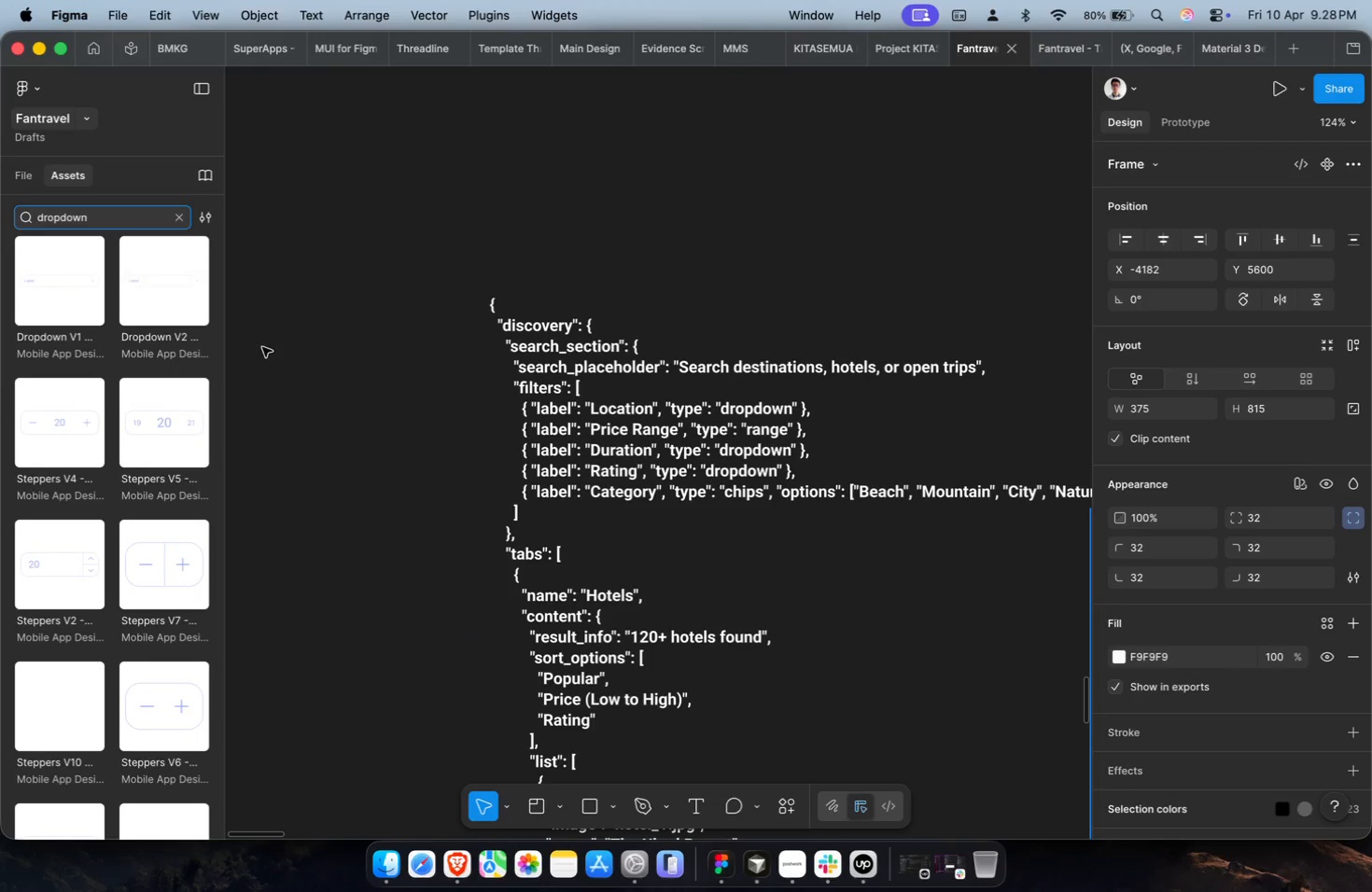 
left_click_drag(start_coordinate=[60, 281], to_coordinate=[723, 184])
 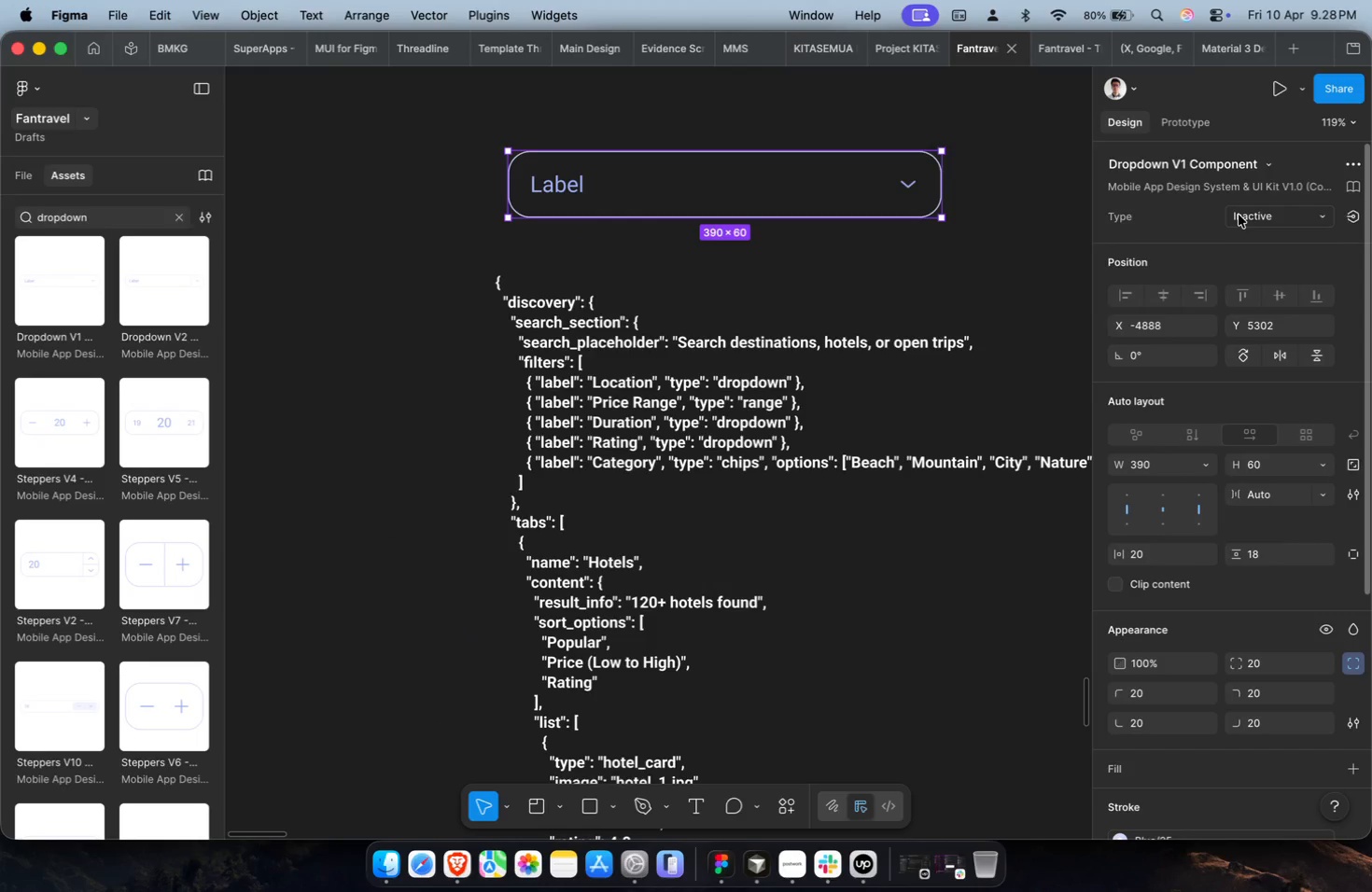 
double_click([1252, 234])
 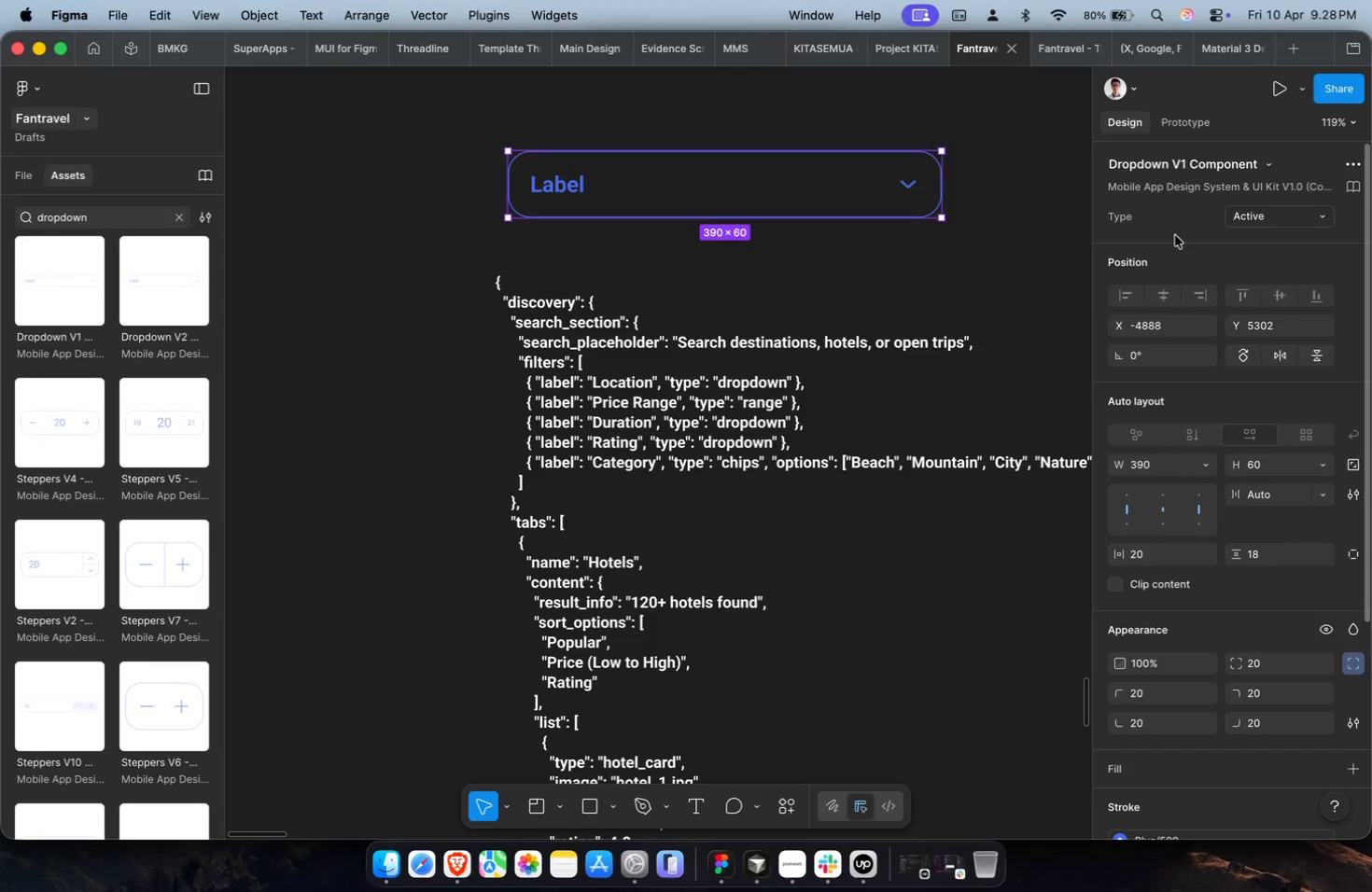 
hold_key(key=CommandLeft, duration=0.59)
 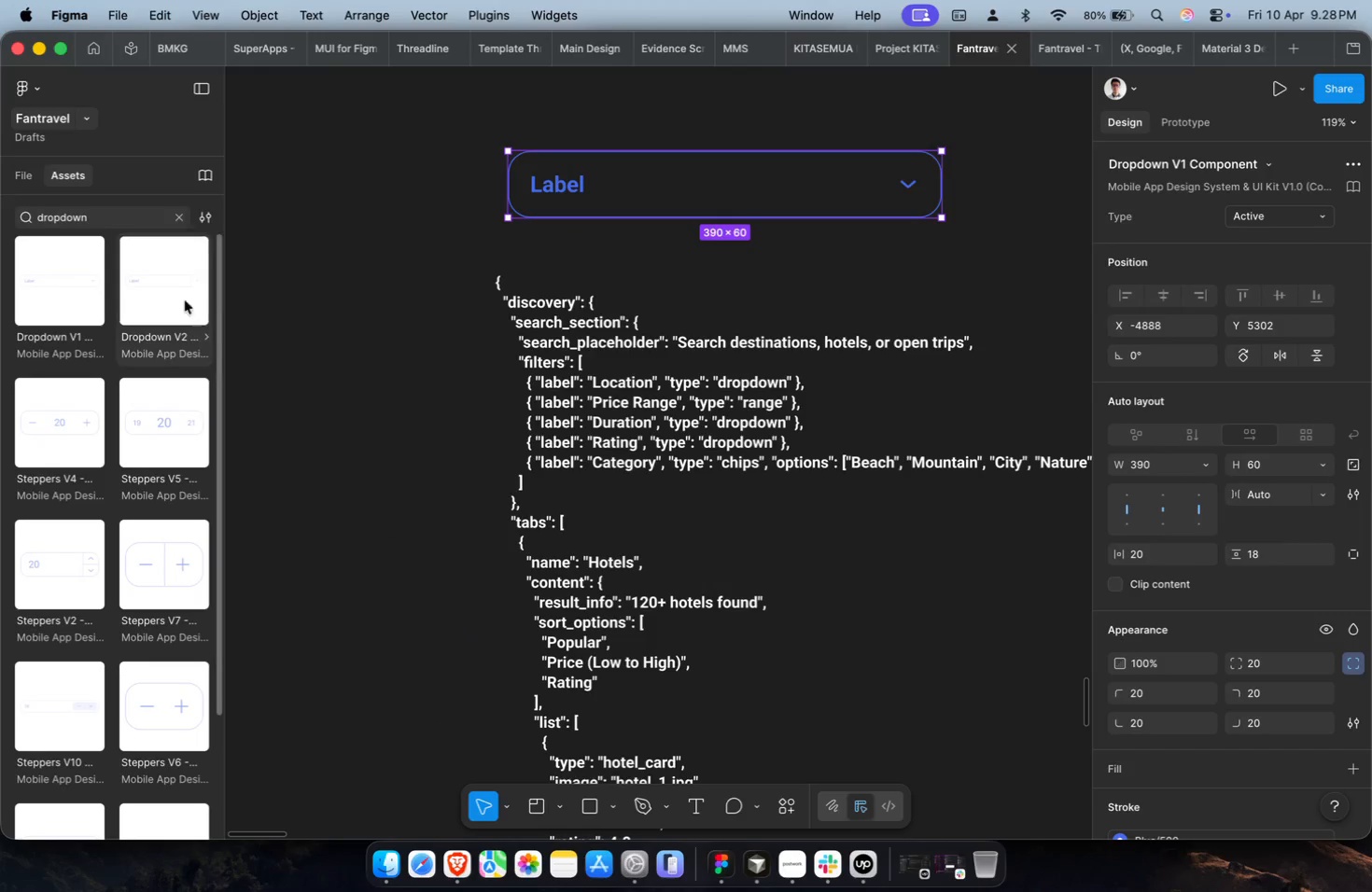 
left_click_drag(start_coordinate=[159, 301], to_coordinate=[676, 186])
 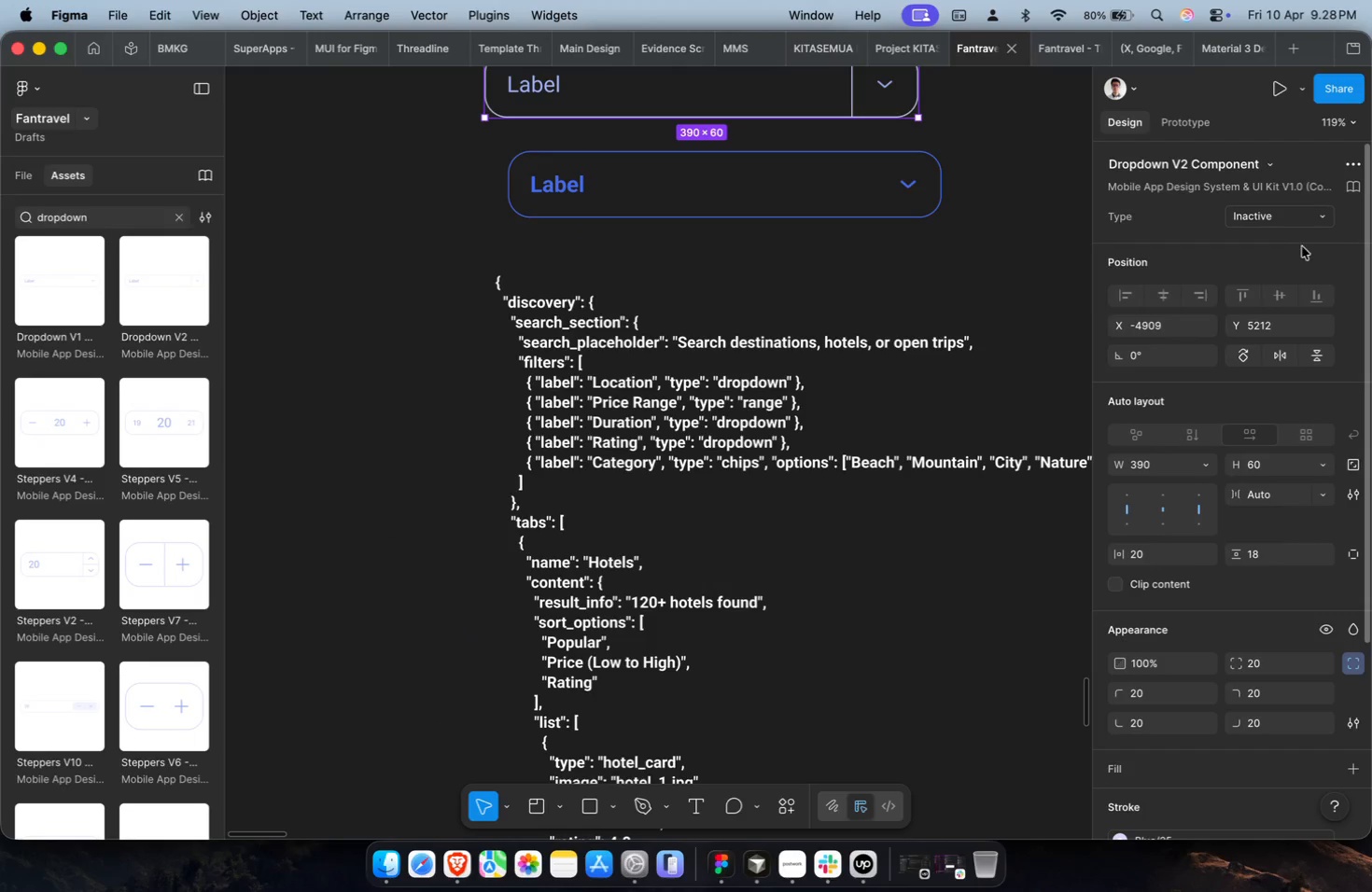 
double_click([1292, 224])
 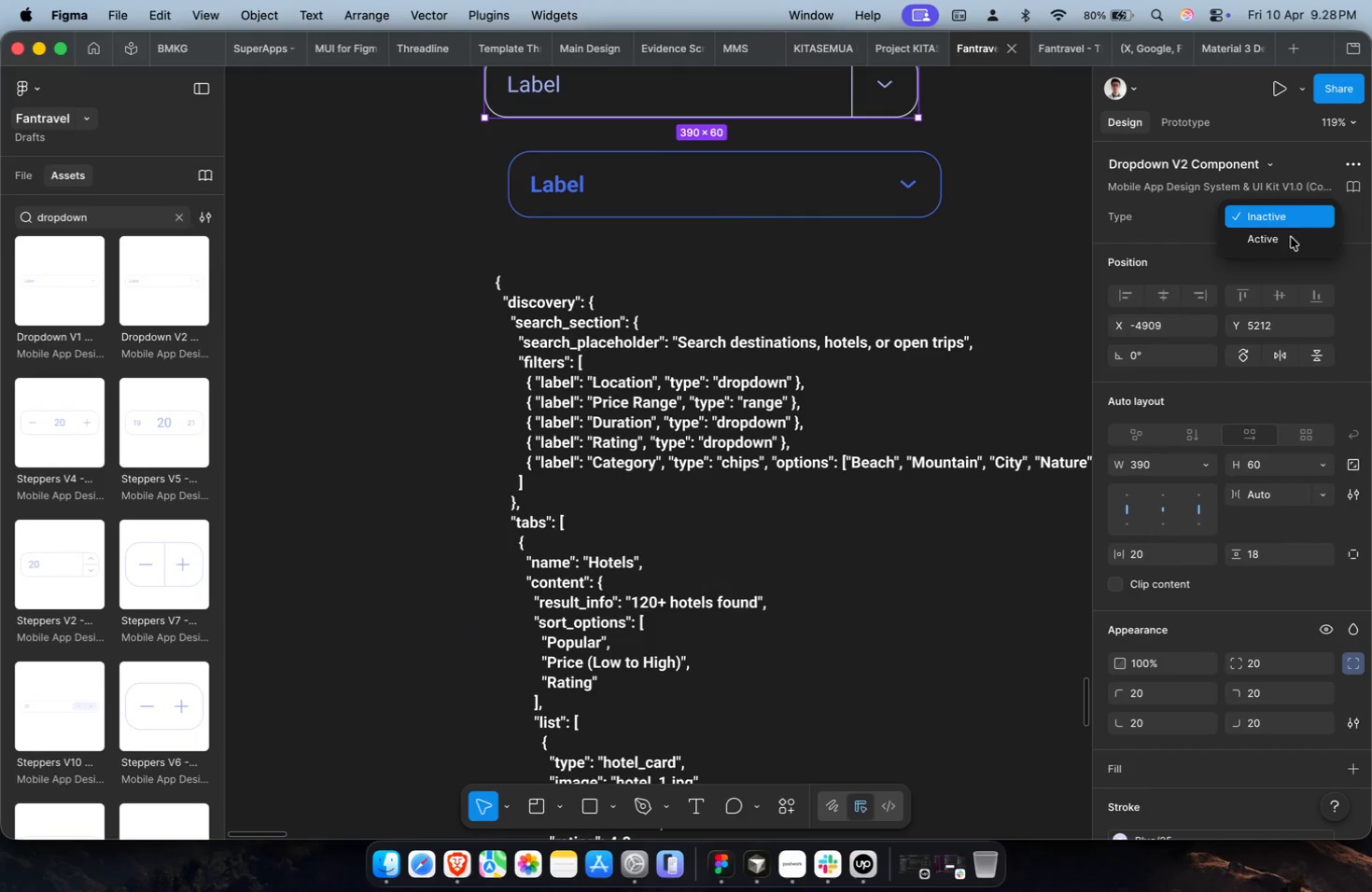 
triple_click([1291, 244])
 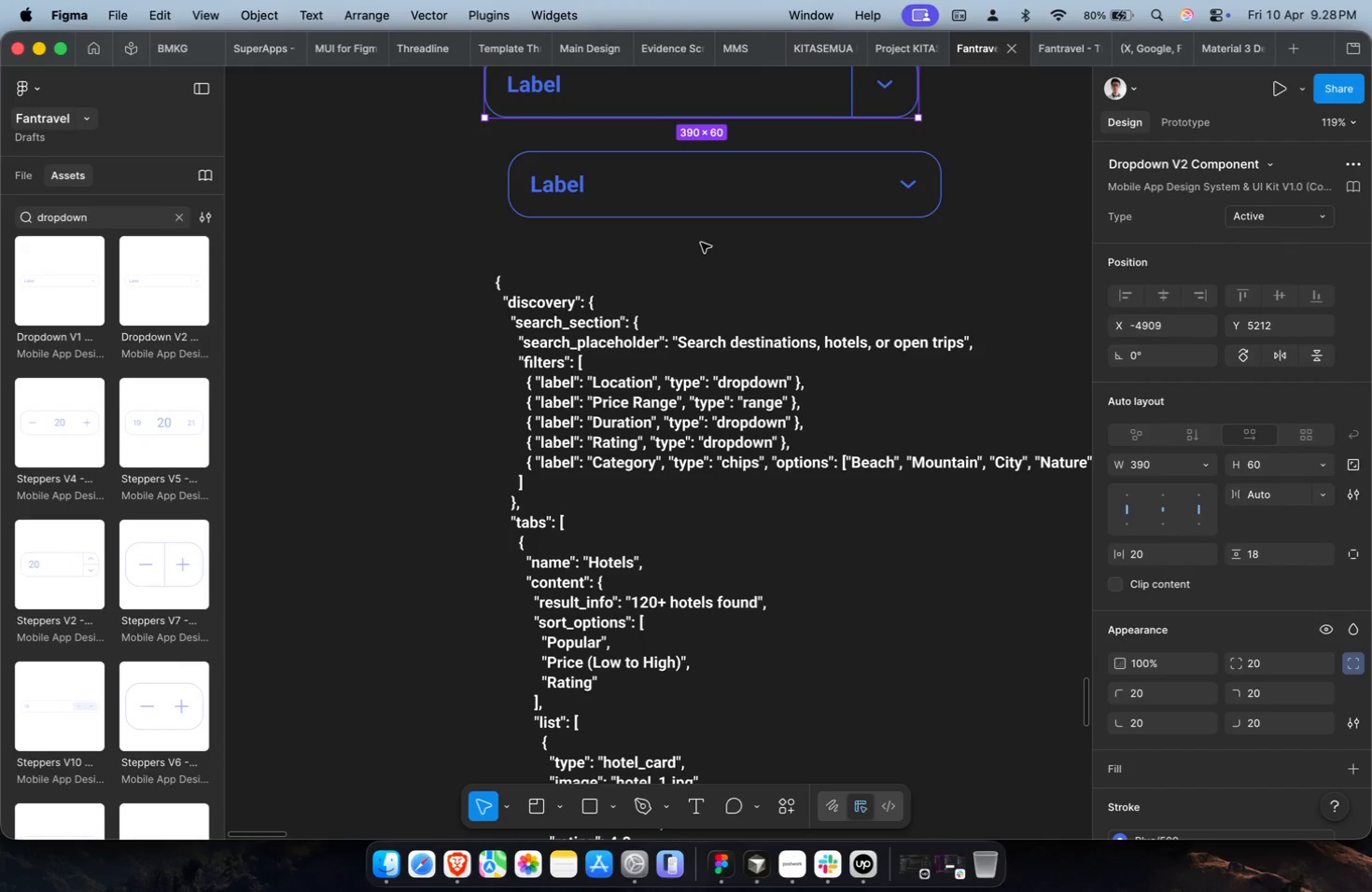 
scroll: coordinate [643, 257], scroll_direction: up, amount: 4.0
 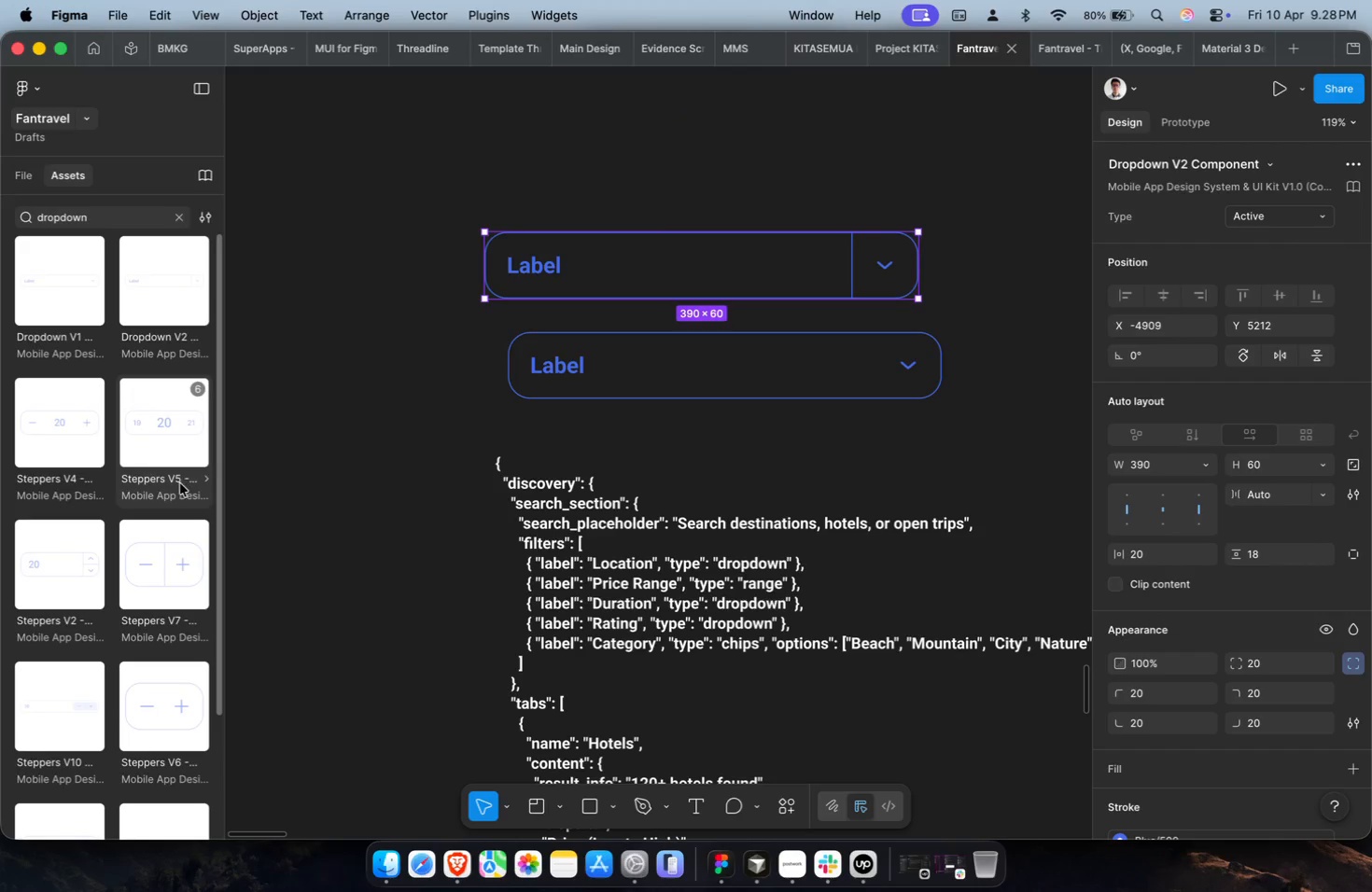 
scroll: coordinate [171, 524], scroll_direction: down, amount: 3.0
 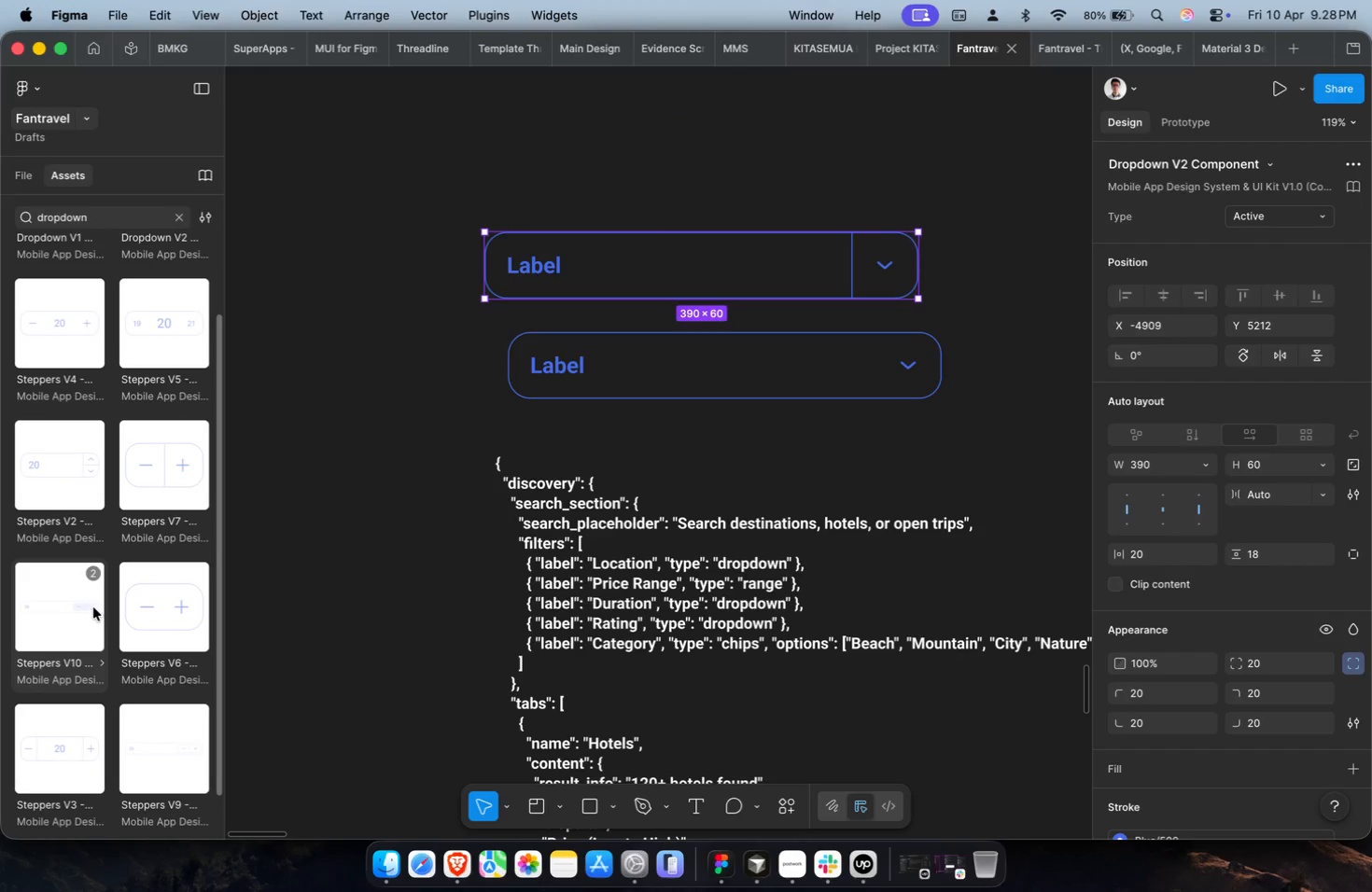 
left_click_drag(start_coordinate=[65, 618], to_coordinate=[543, 202])
 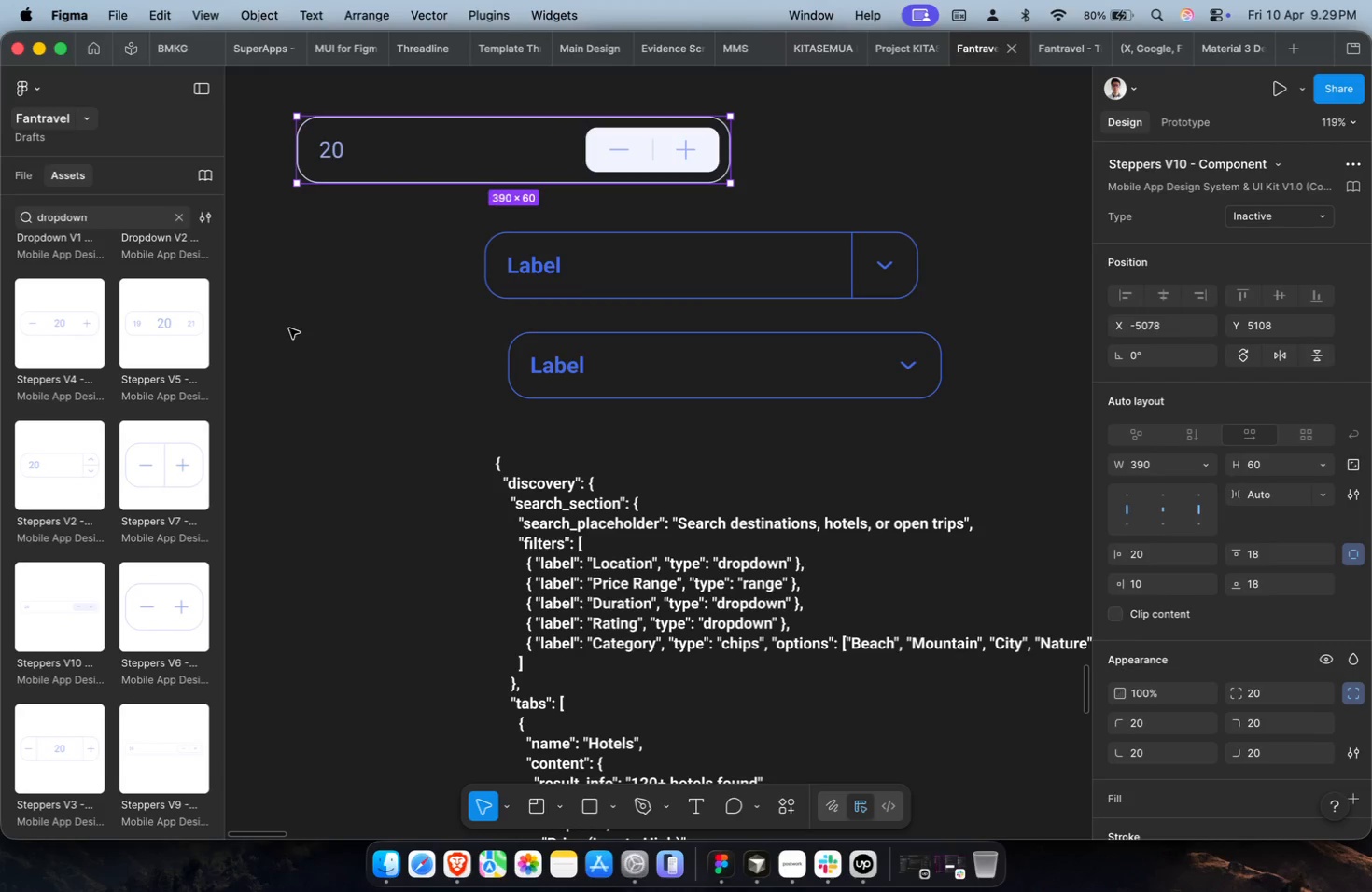 
scroll: coordinate [160, 430], scroll_direction: down, amount: 16.0
 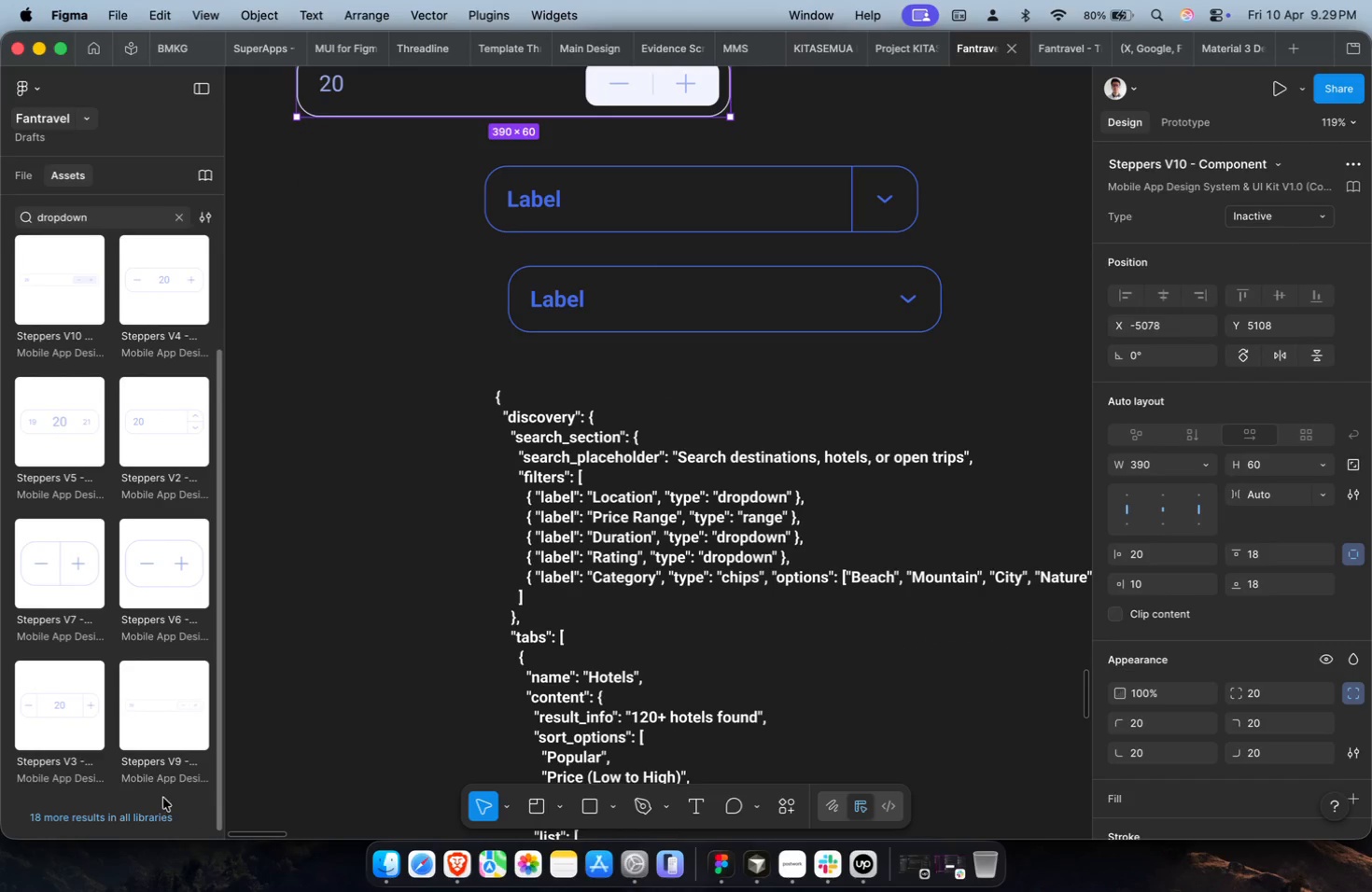 
left_click([147, 812])
 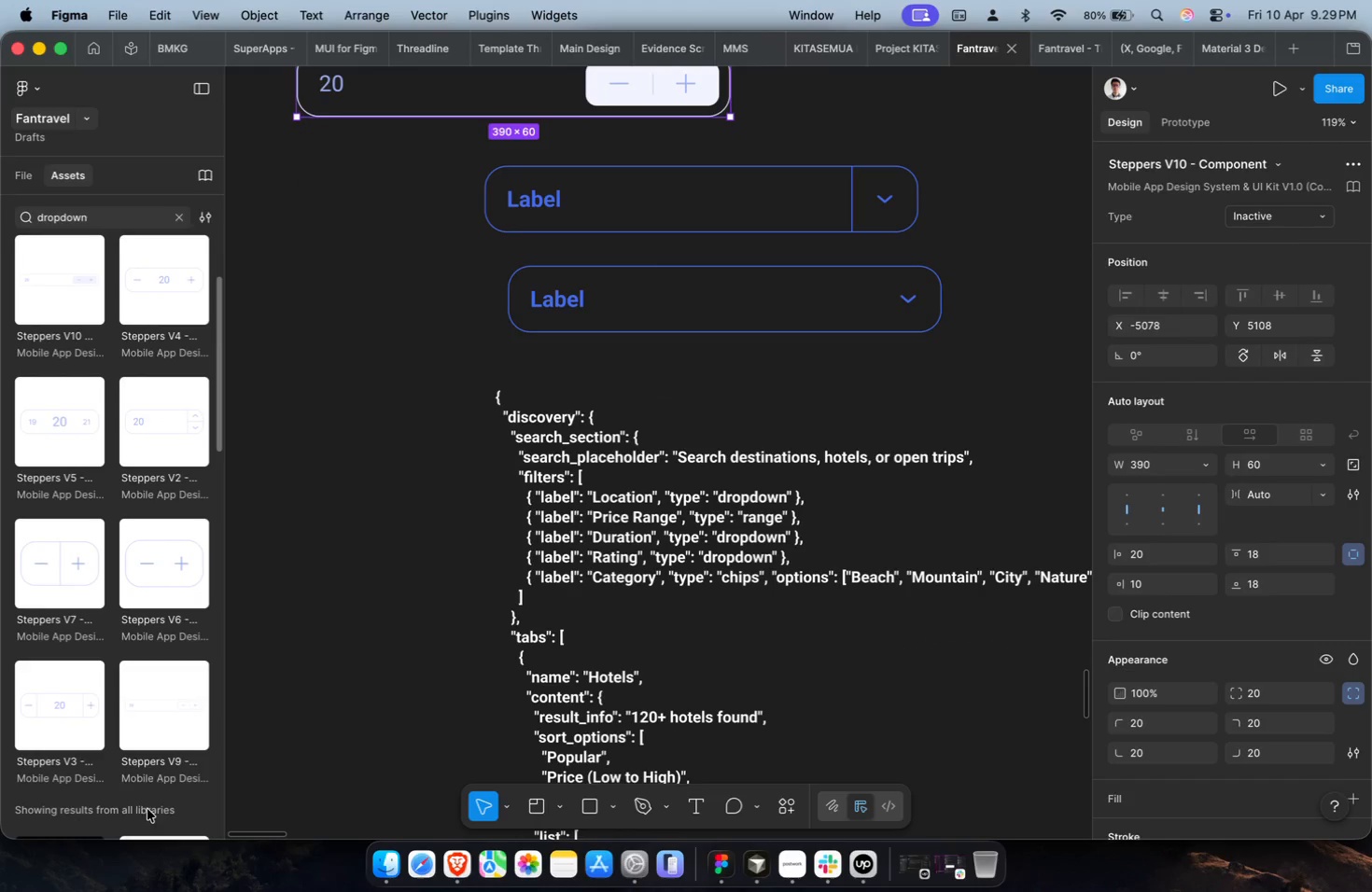 
scroll: coordinate [139, 702], scroll_direction: down, amount: 19.0
 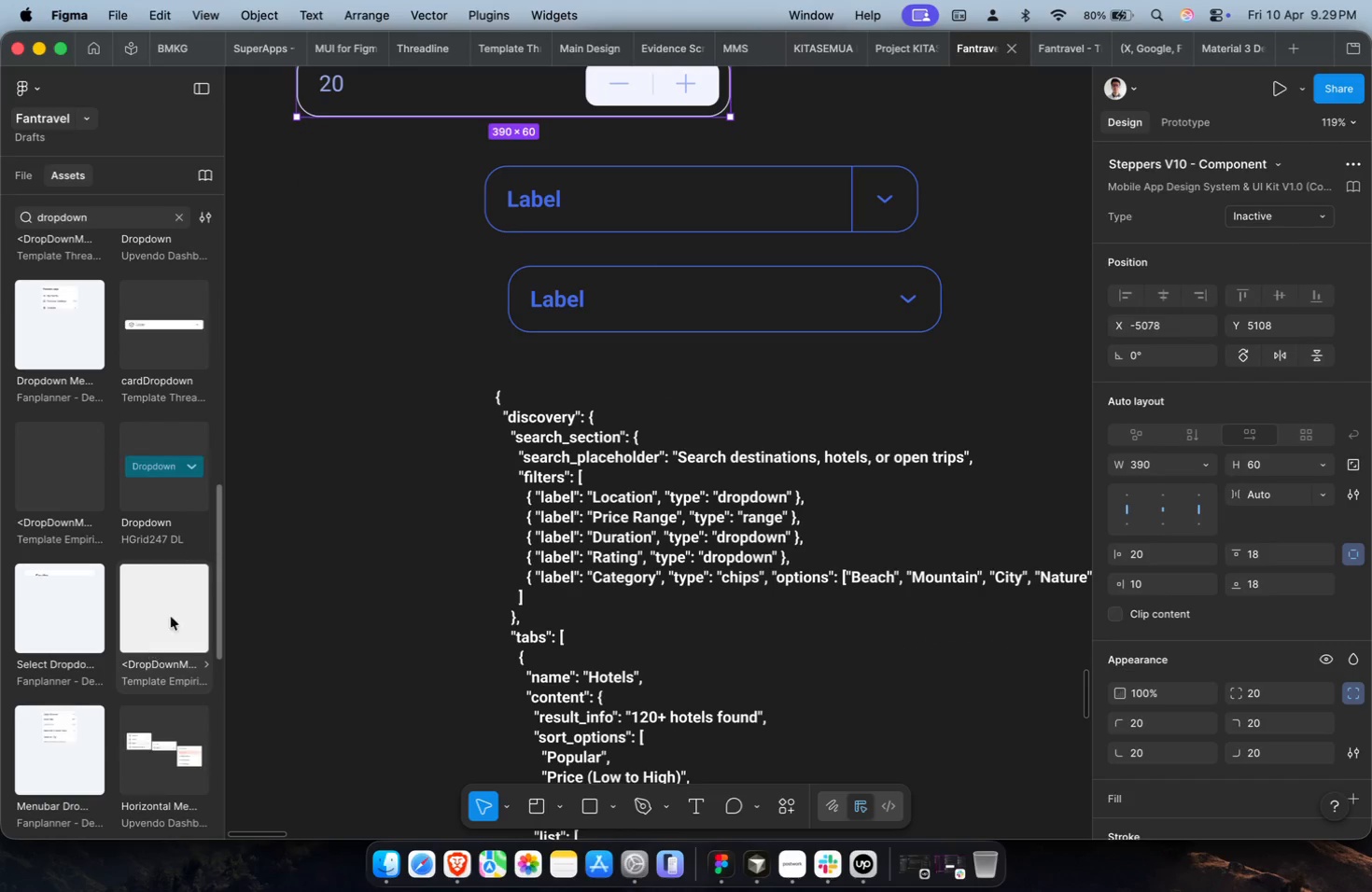 
scroll: coordinate [392, 515], scroll_direction: up, amount: 4.0
 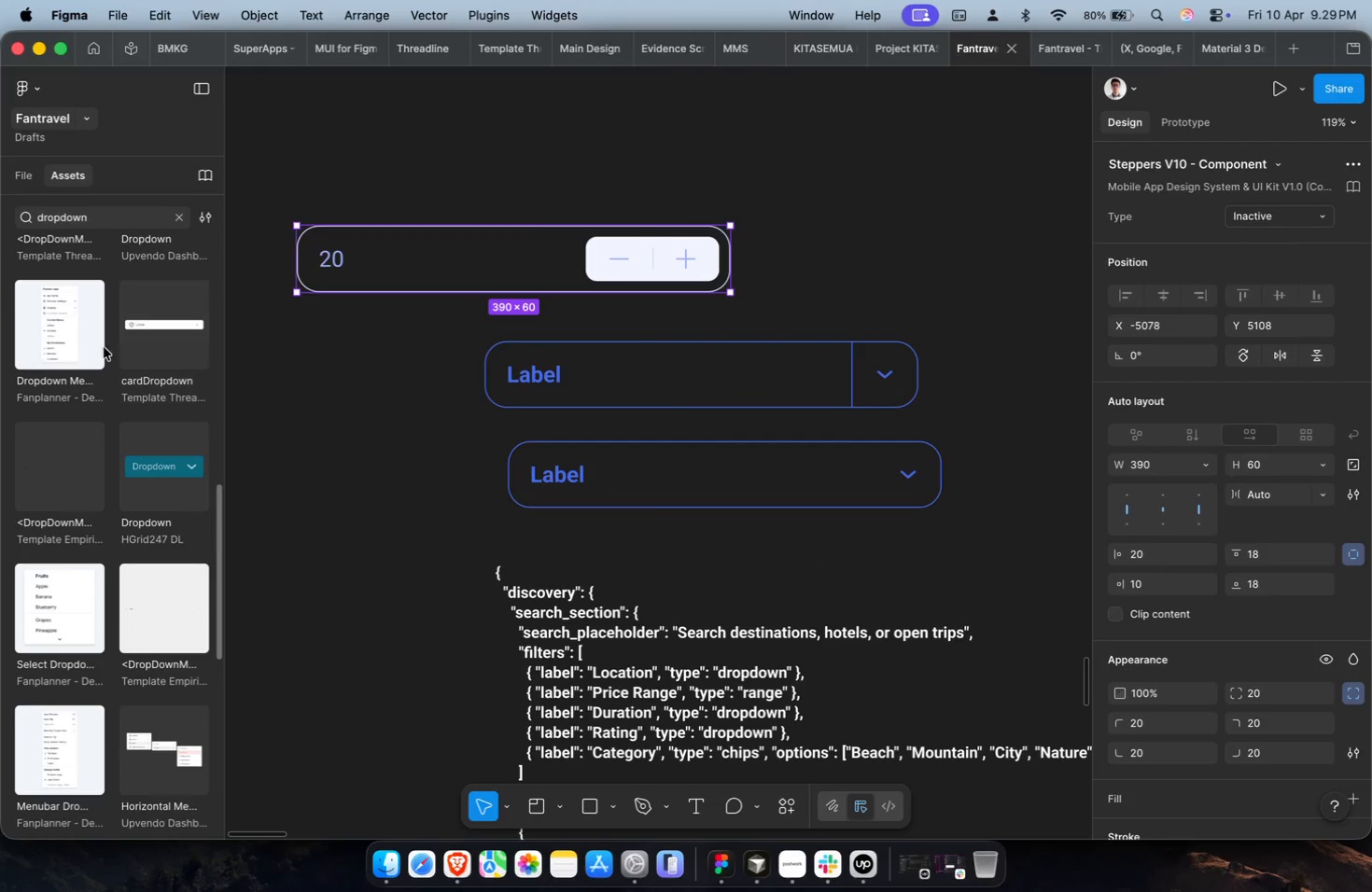 
key(Meta+CommandLeft)
 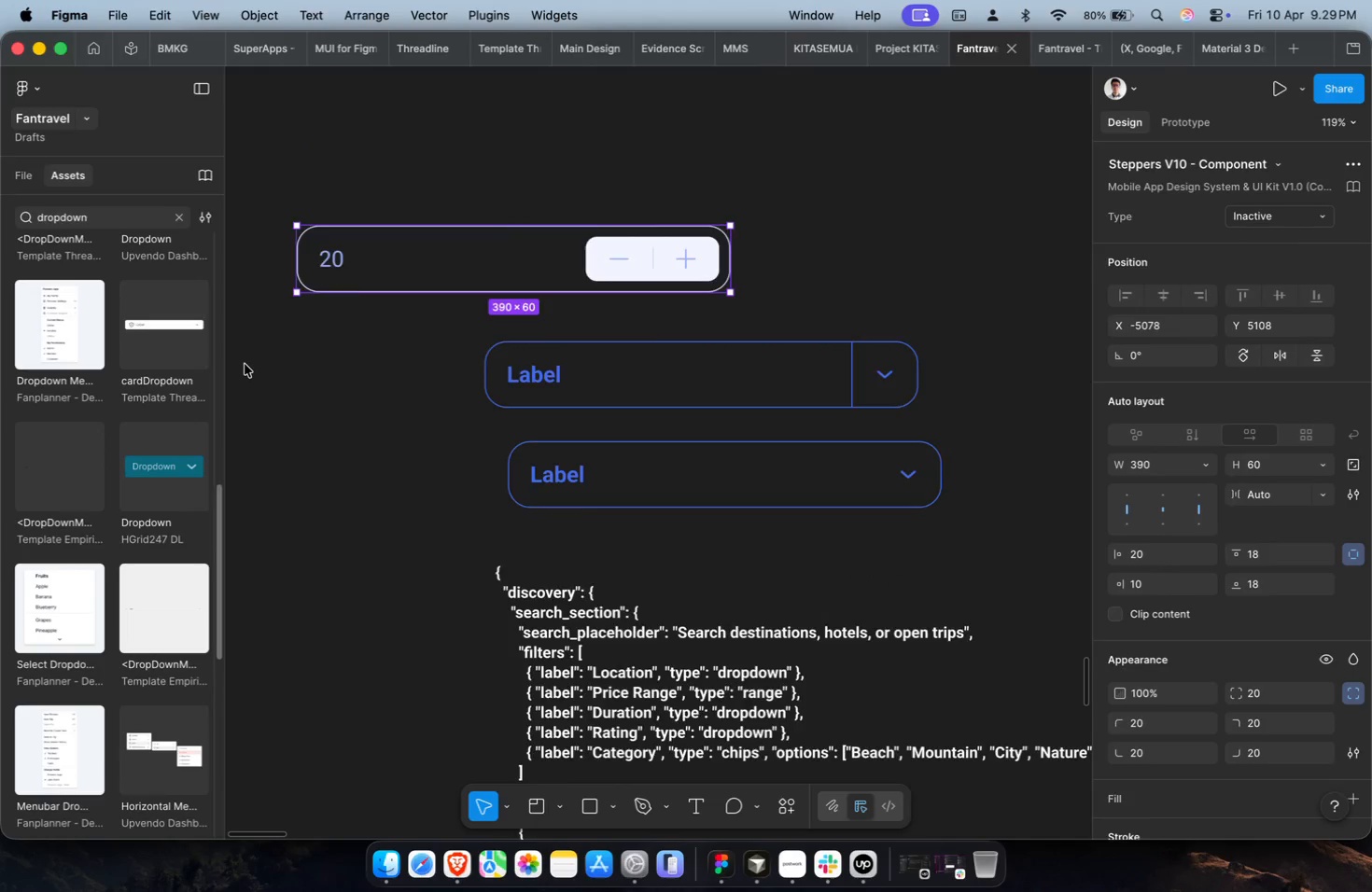 
key(Shift+ShiftLeft)
 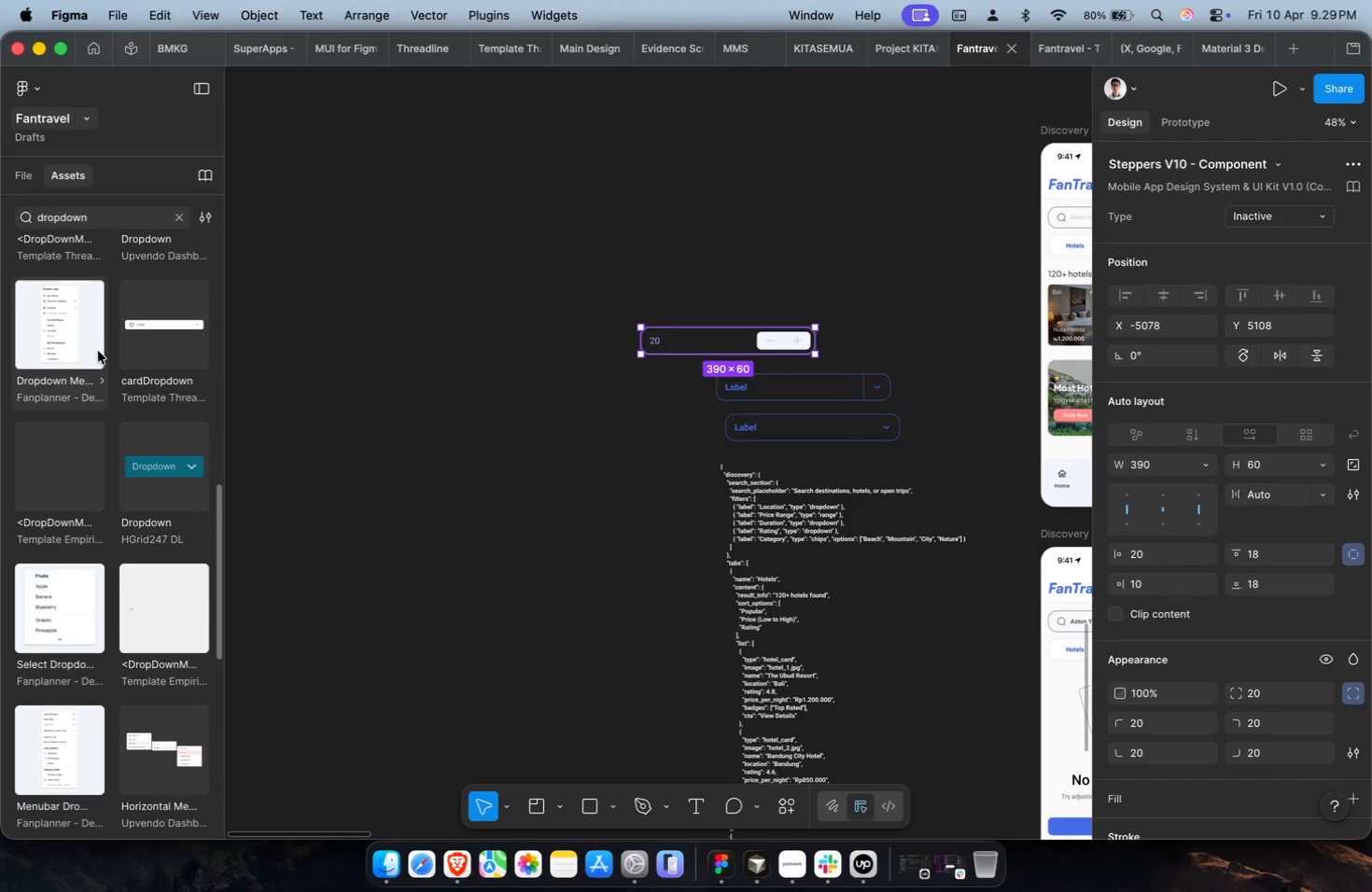 
scroll: coordinate [452, 399], scroll_direction: down, amount: 6.0
 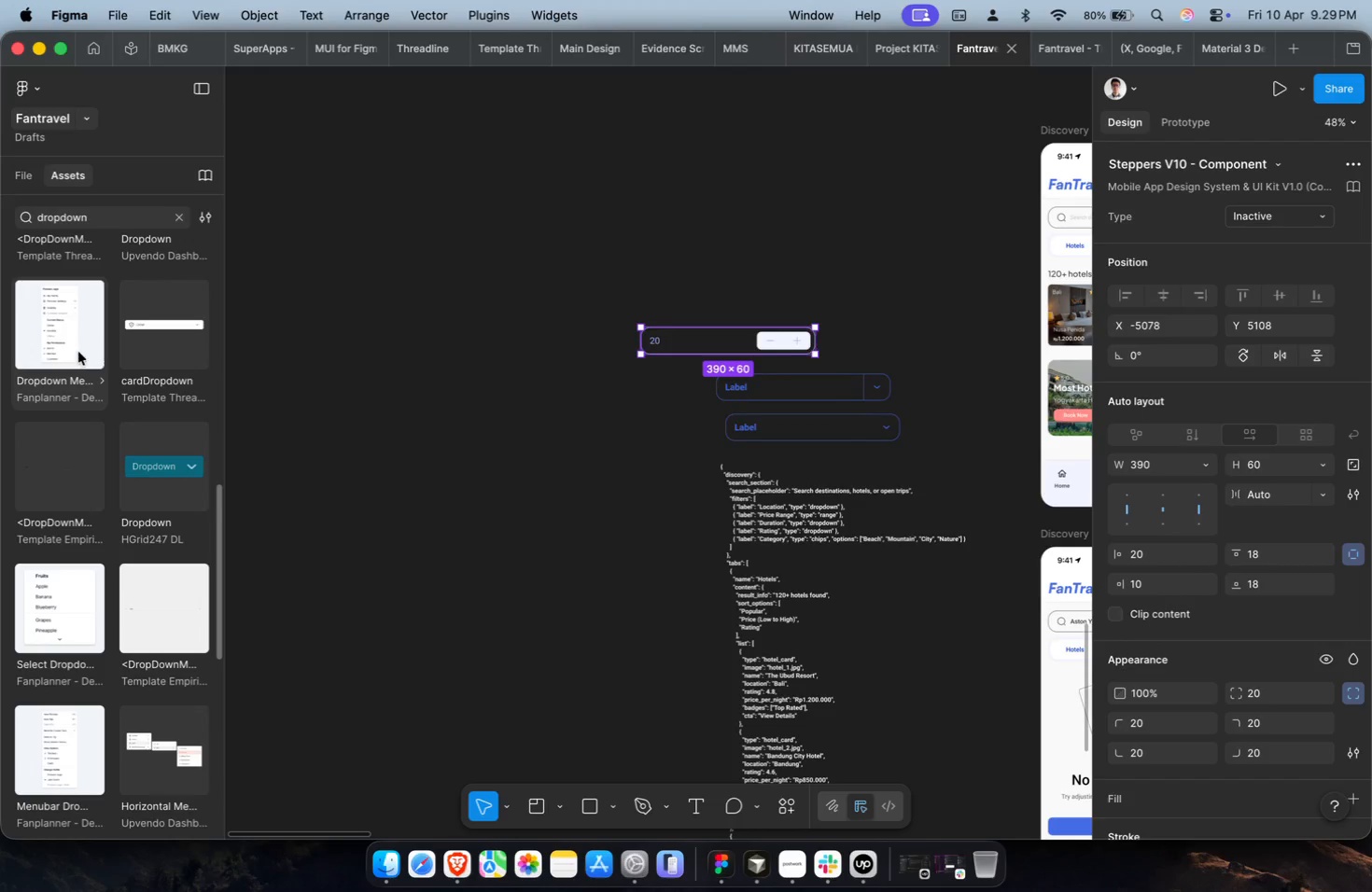 
left_click_drag(start_coordinate=[78, 352], to_coordinate=[532, 525])
 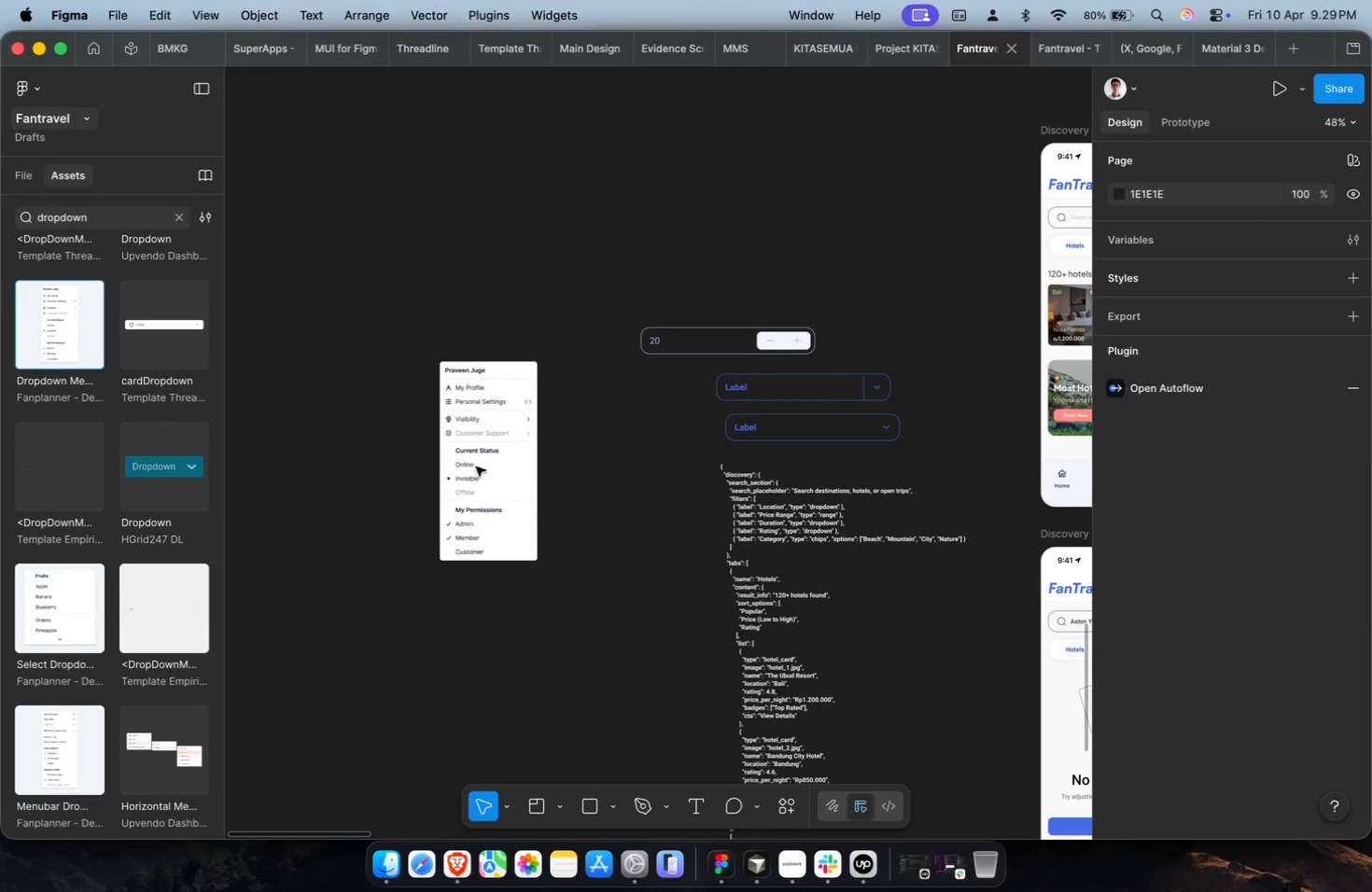 
hold_key(key=CommandLeft, duration=1.64)
scroll: coordinate [471, 421], scroll_direction: up, amount: 12.0
 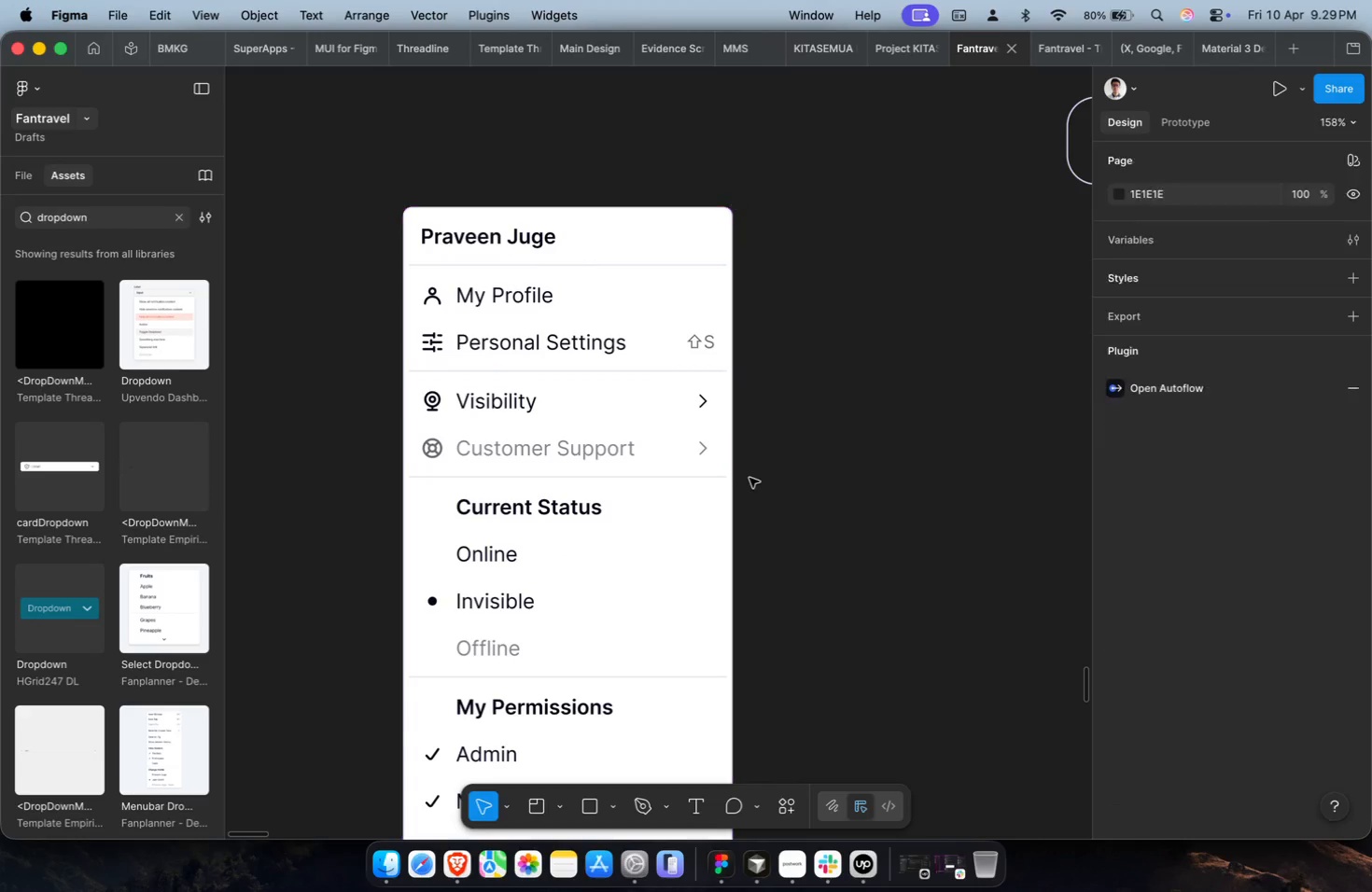 
double_click([661, 468])
 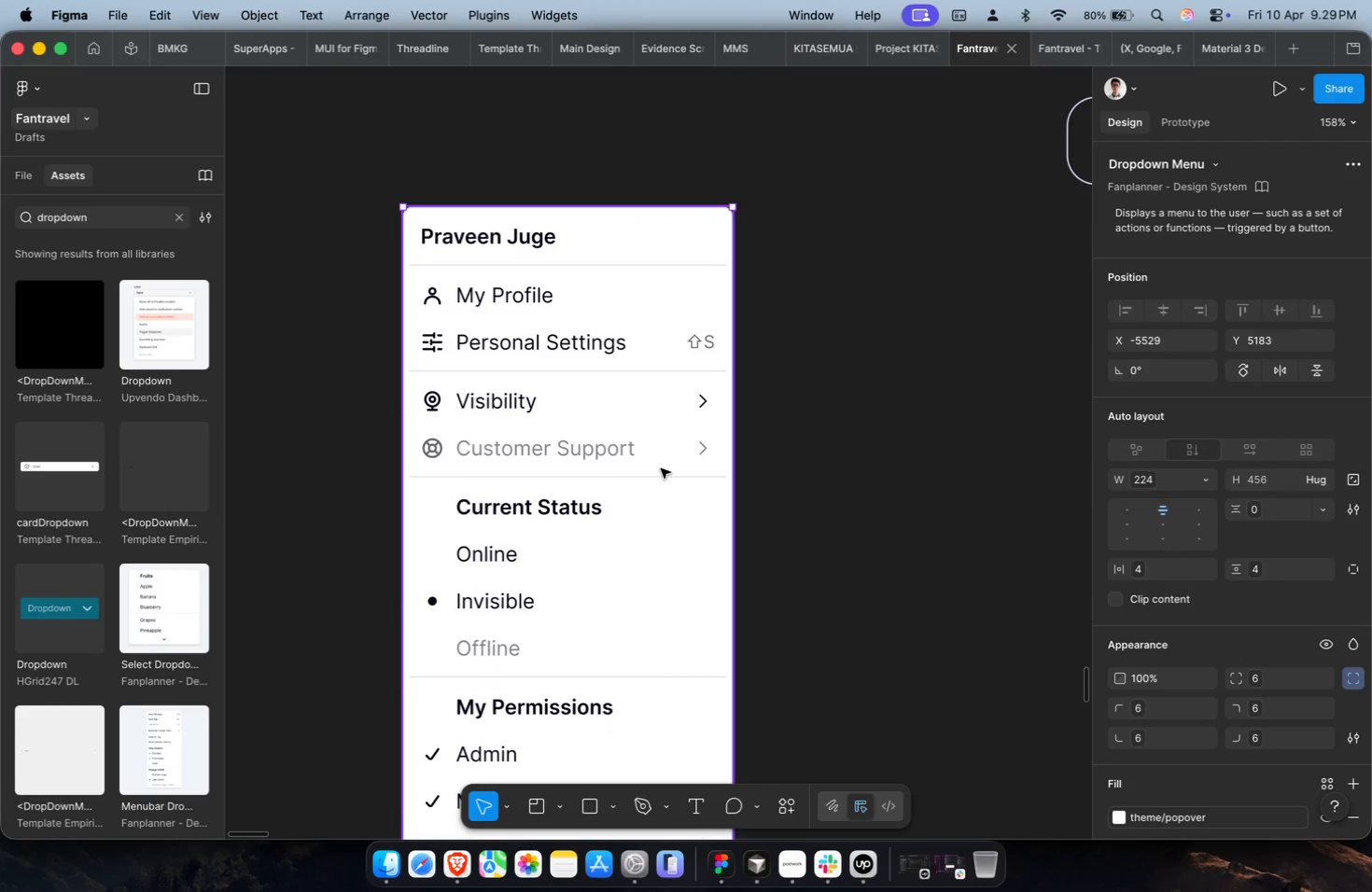 
key(Backspace)
 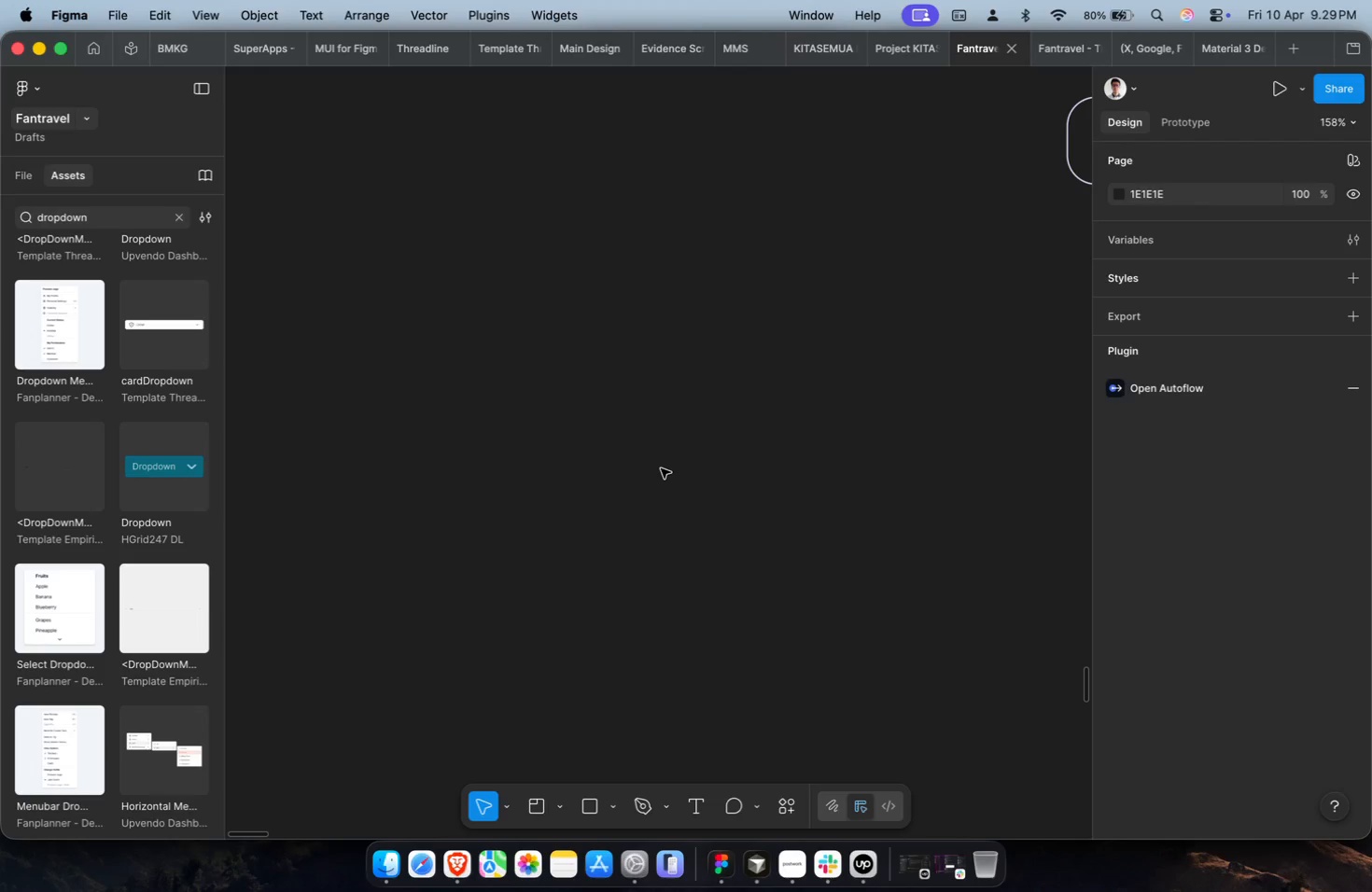 
wait(11.21)
 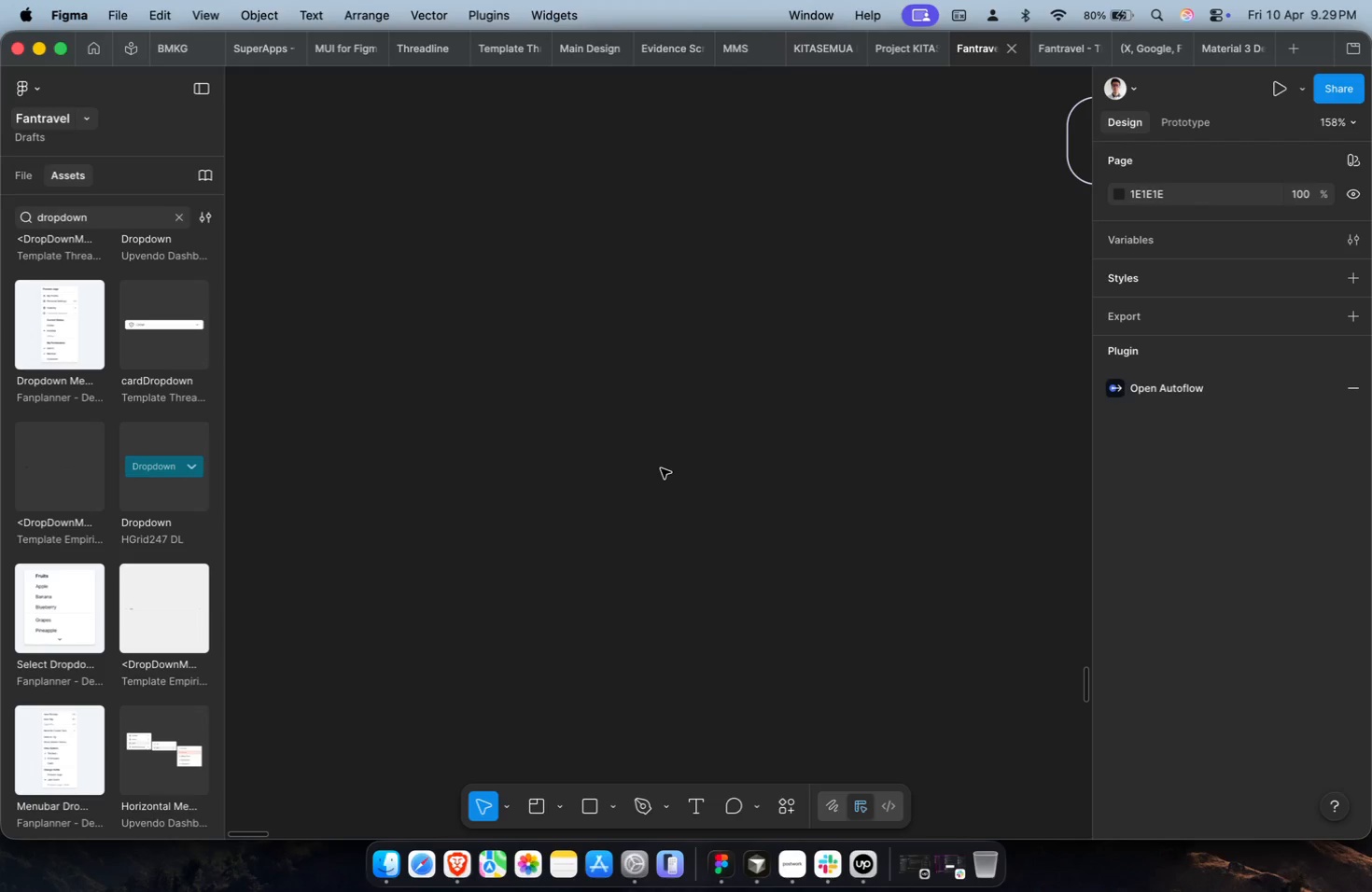 
scroll: coordinate [661, 468], scroll_direction: down, amount: 2.0
 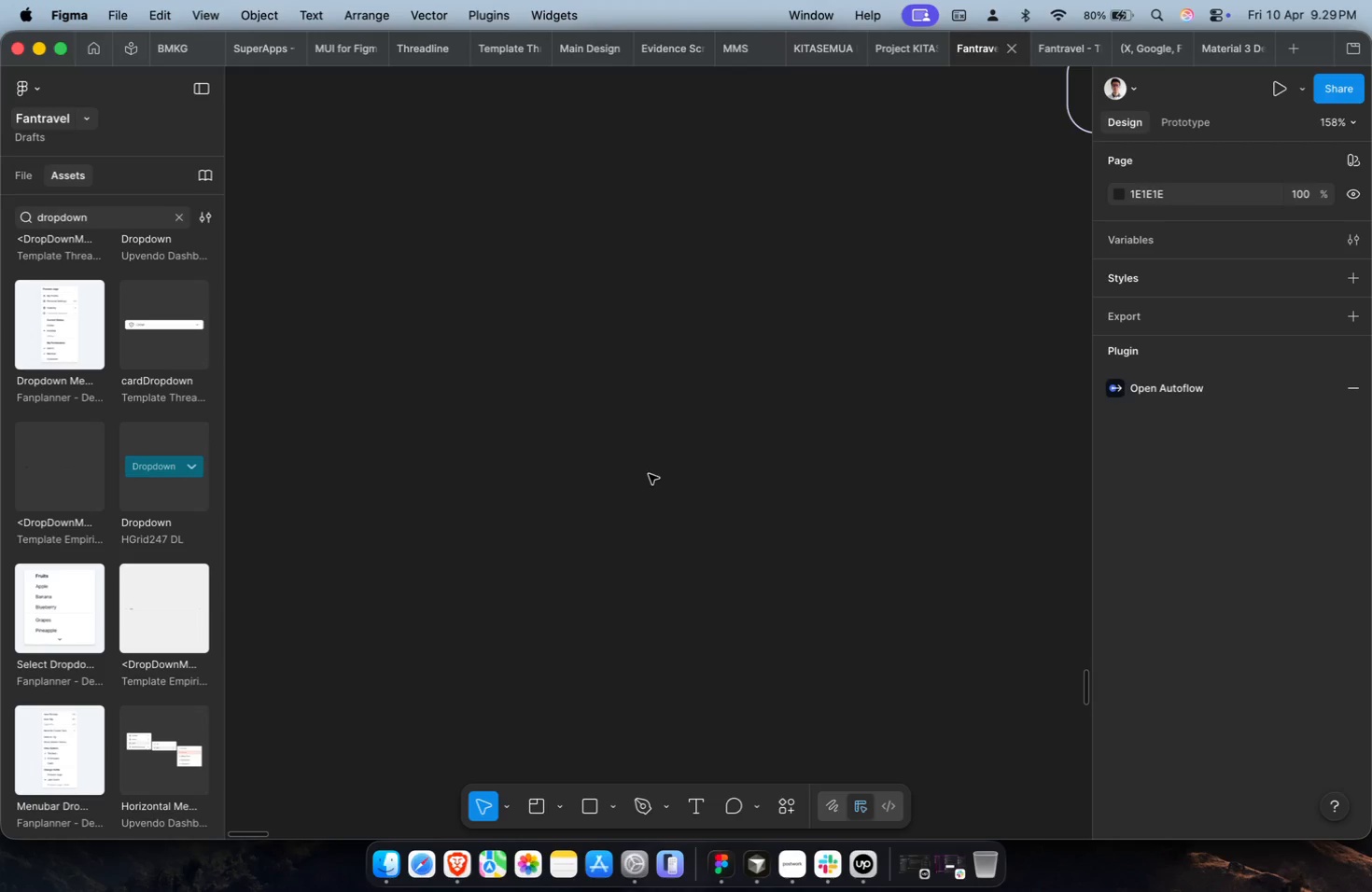 
scroll: coordinate [630, 483], scroll_direction: up, amount: 3.0
 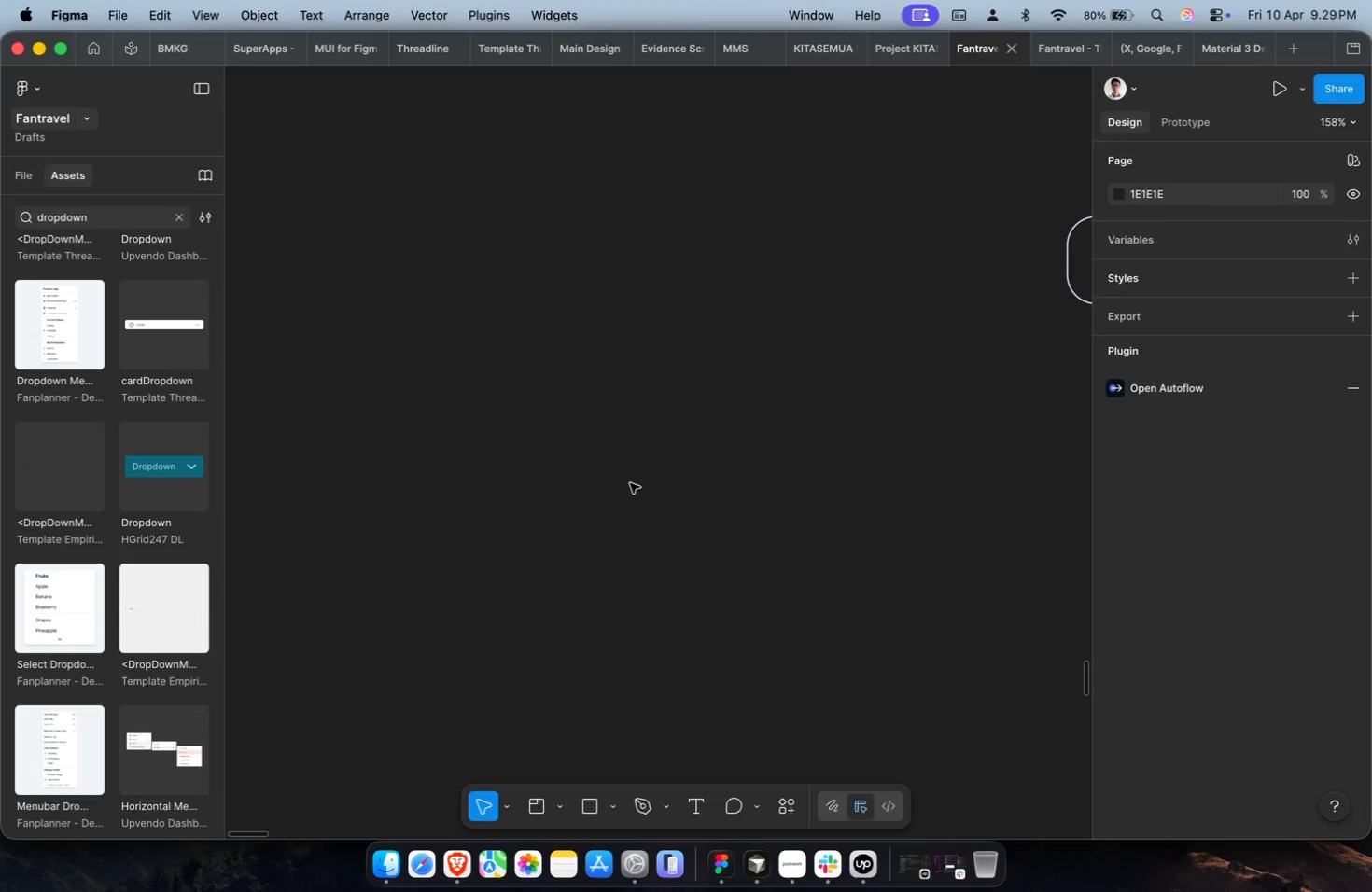 
key(Meta+CommandLeft)
 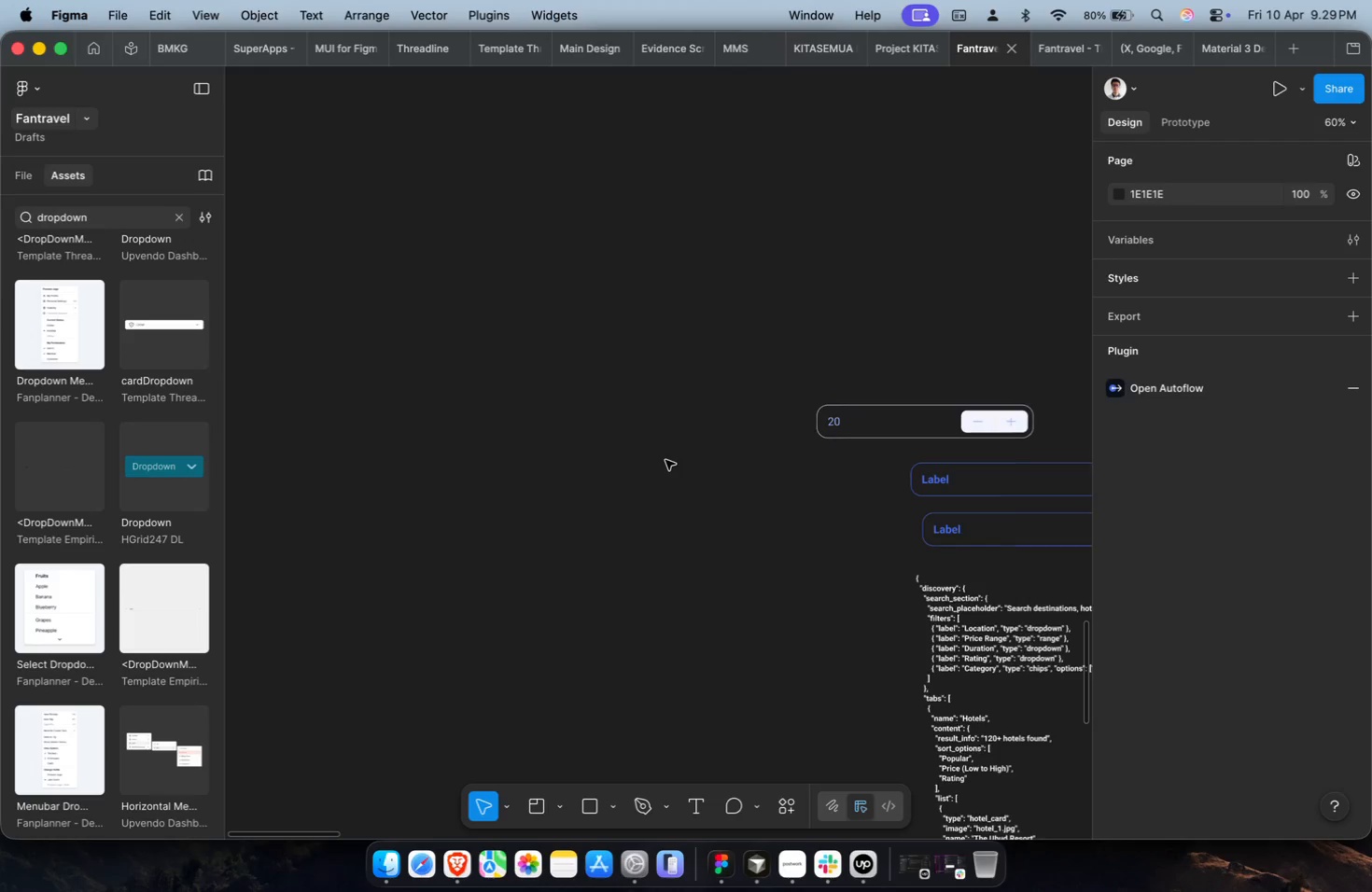 
key(Meta+CommandLeft)
 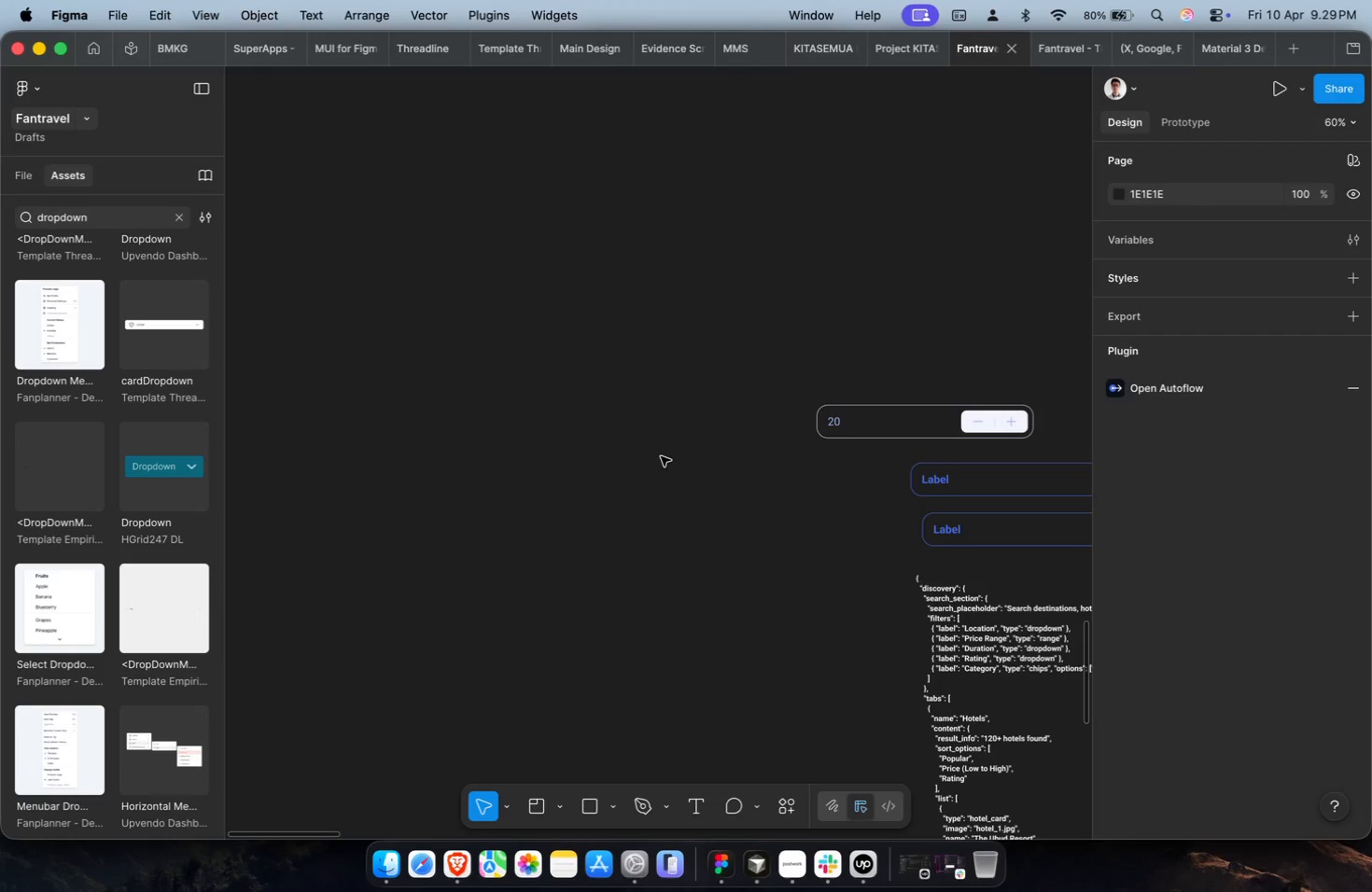 
scroll: coordinate [665, 460], scroll_direction: down, amount: 1.0
 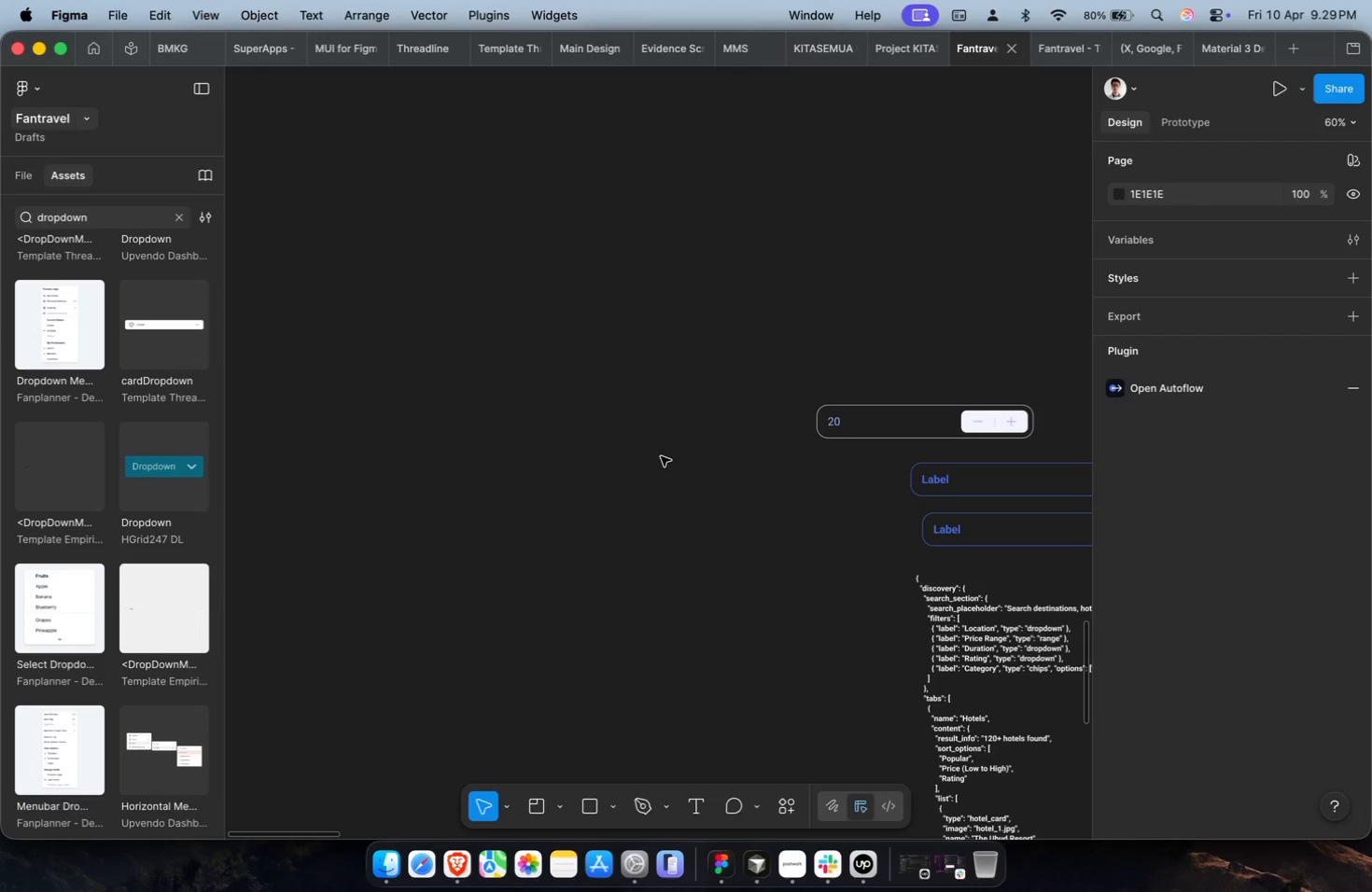 
key(Shift+ShiftLeft)
 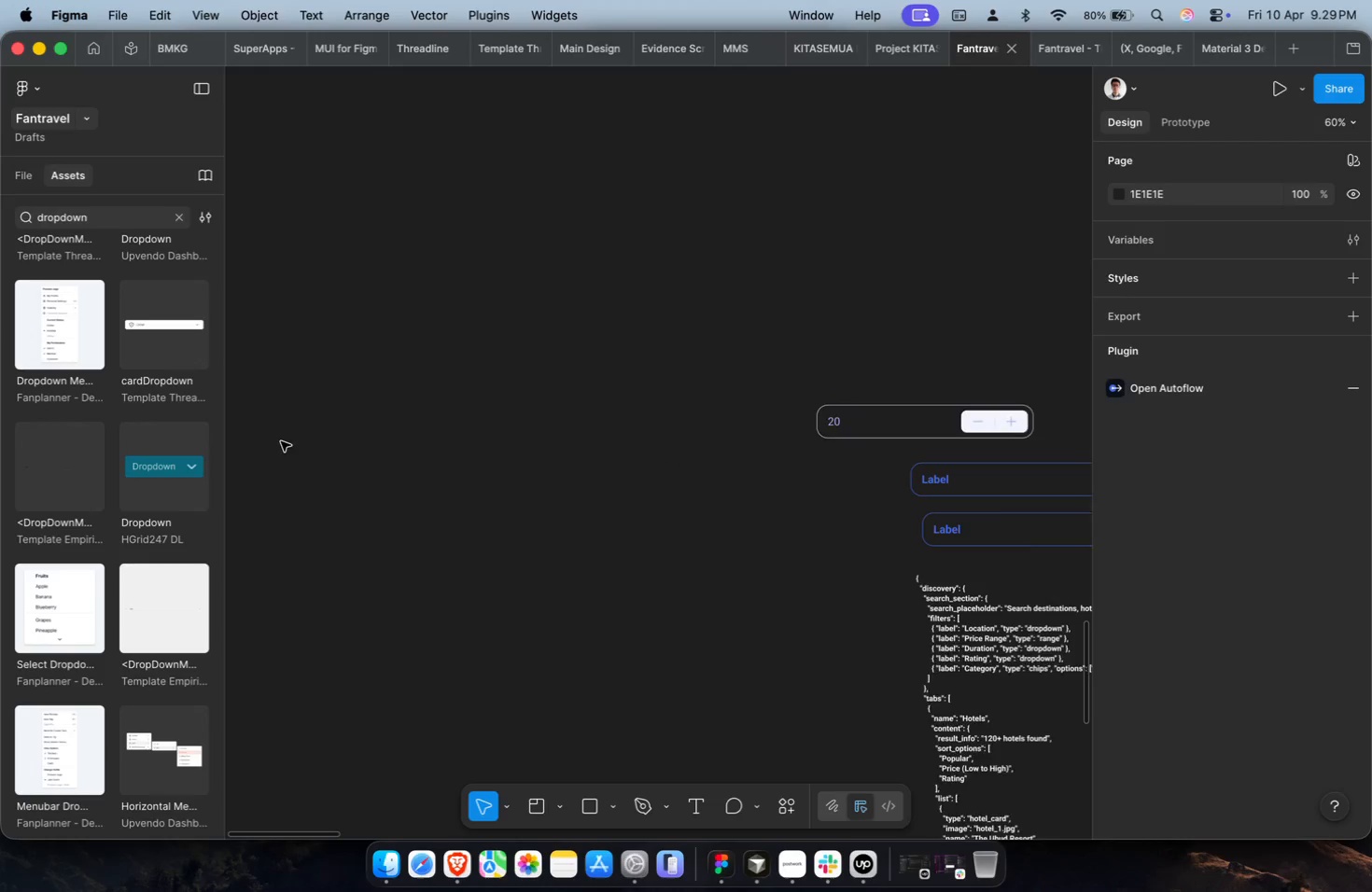 
scroll: coordinate [79, 579], scroll_direction: down, amount: 4.0
 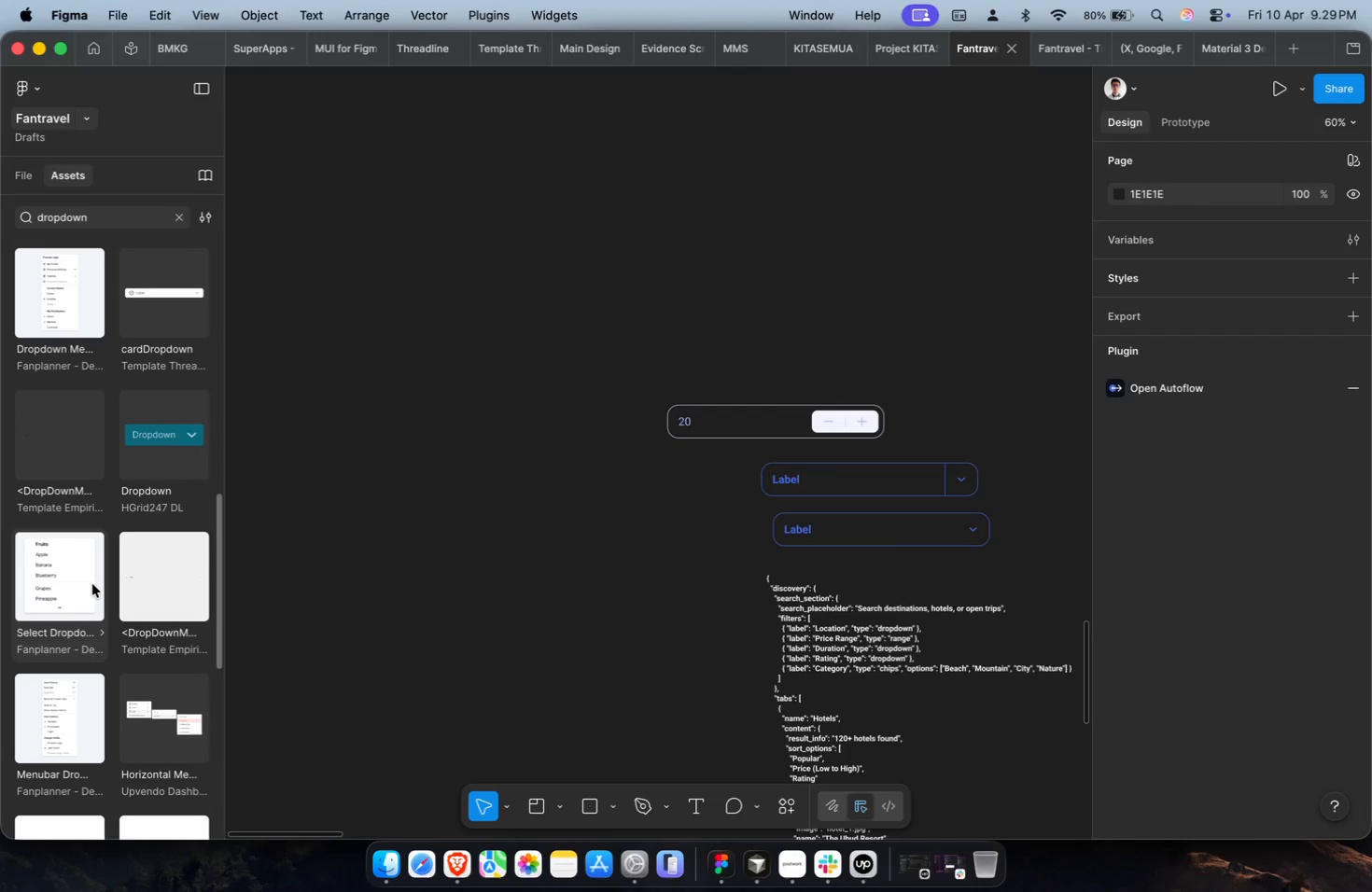 
left_click_drag(start_coordinate=[78, 584], to_coordinate=[460, 469])
 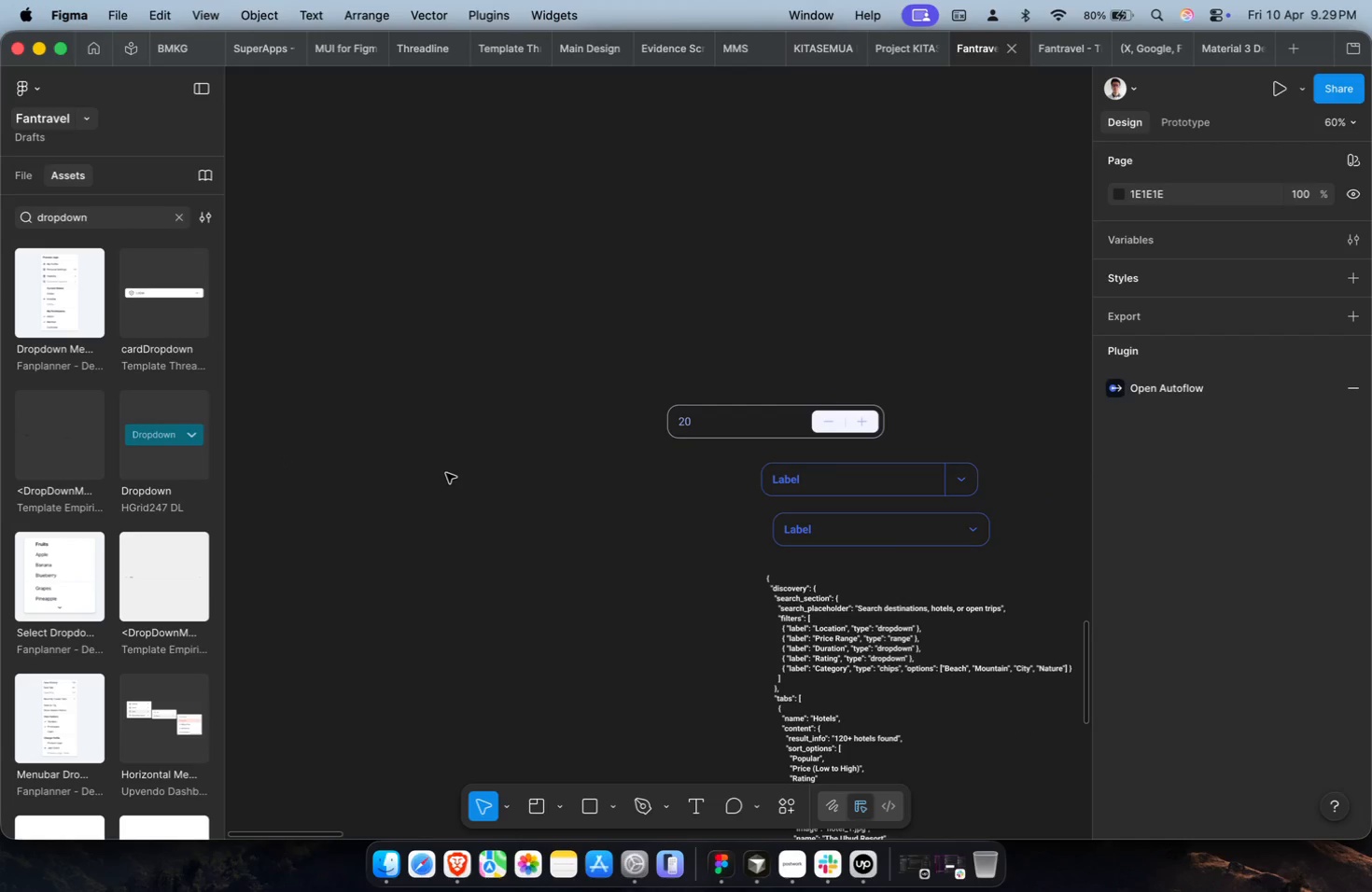 
key(Meta+CommandLeft)
 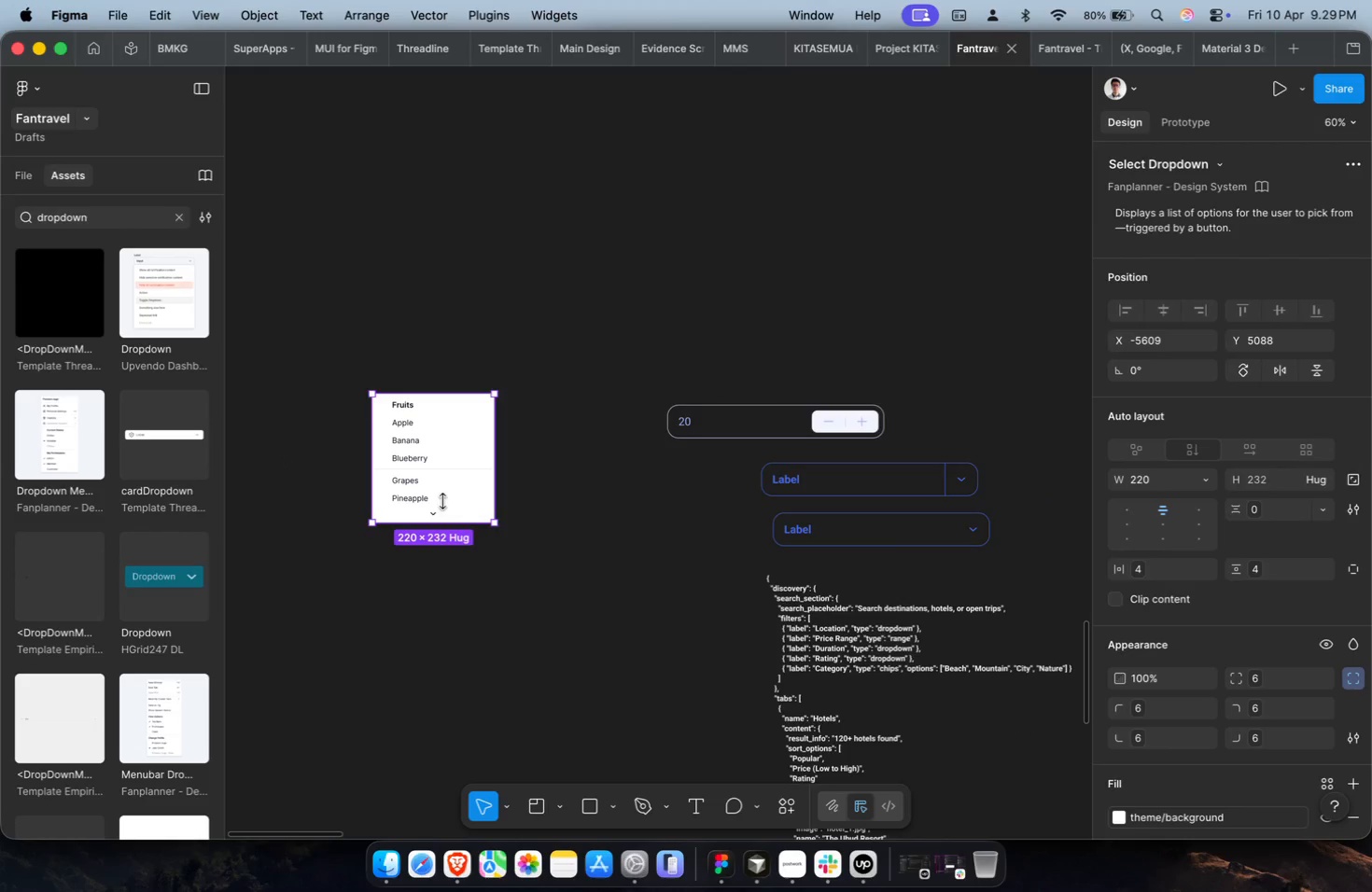 
key(Backspace)
 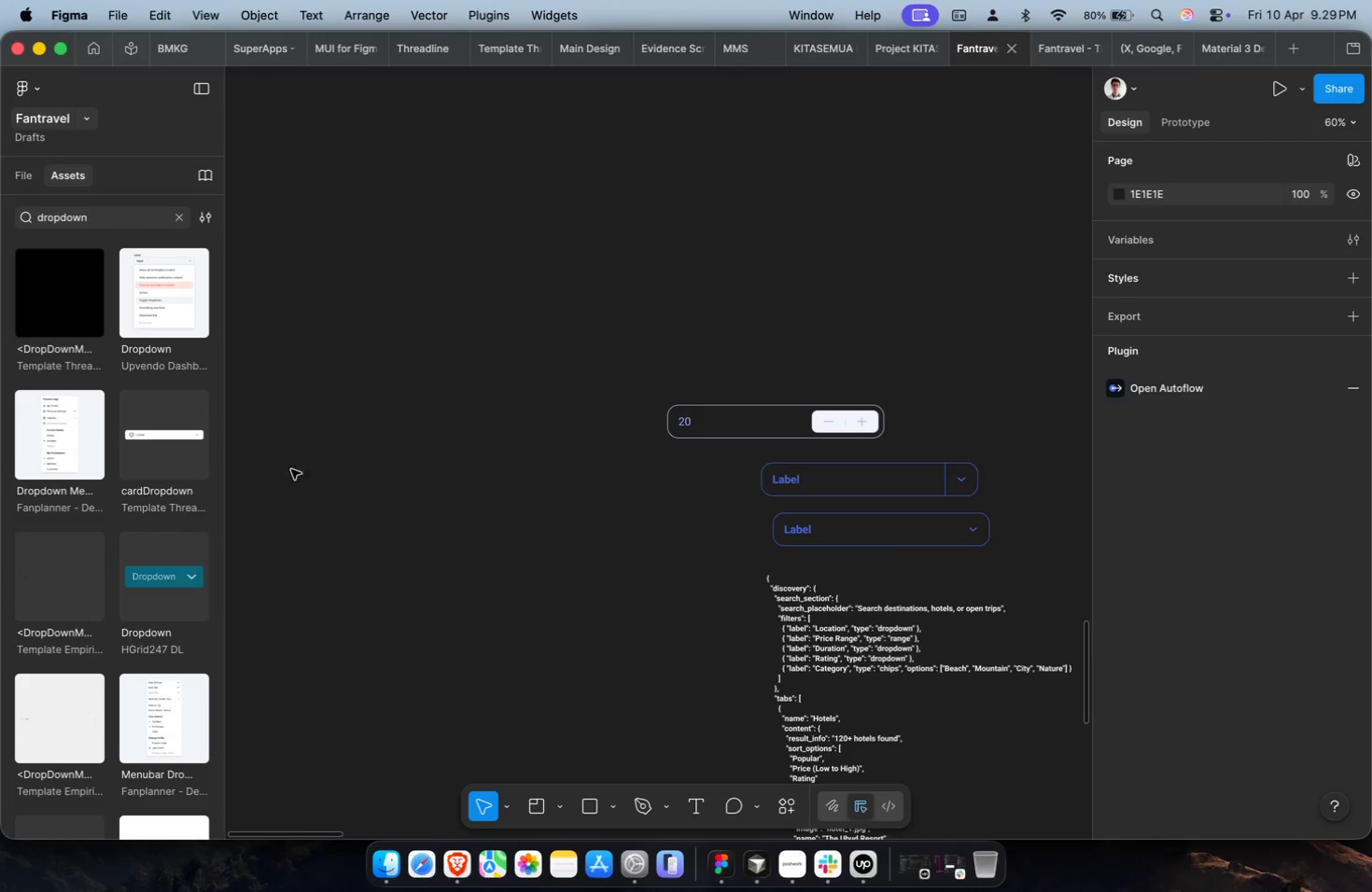 
left_click_drag(start_coordinate=[175, 450], to_coordinate=[168, 437])
 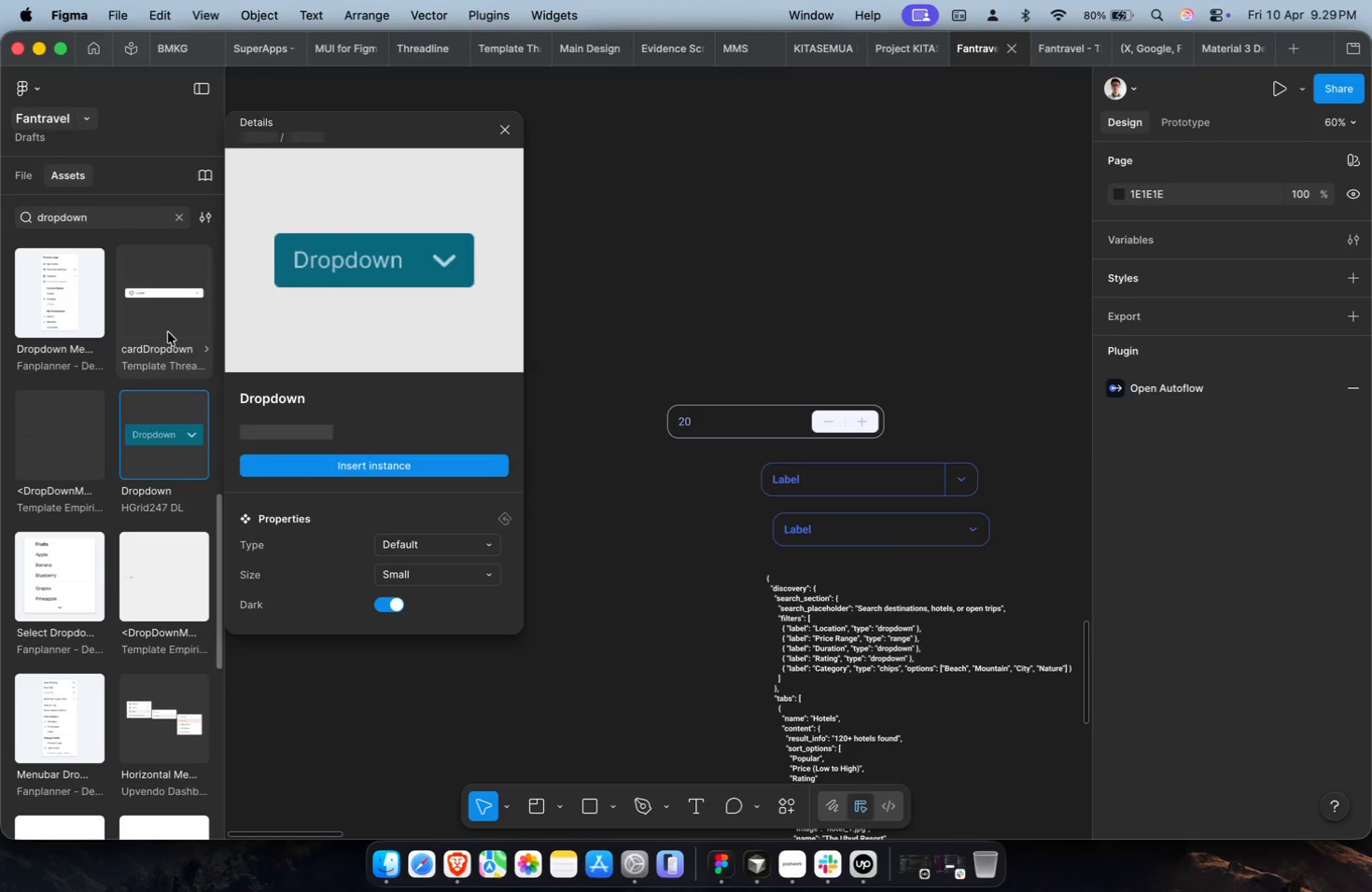 
left_click_drag(start_coordinate=[167, 330], to_coordinate=[463, 444])
 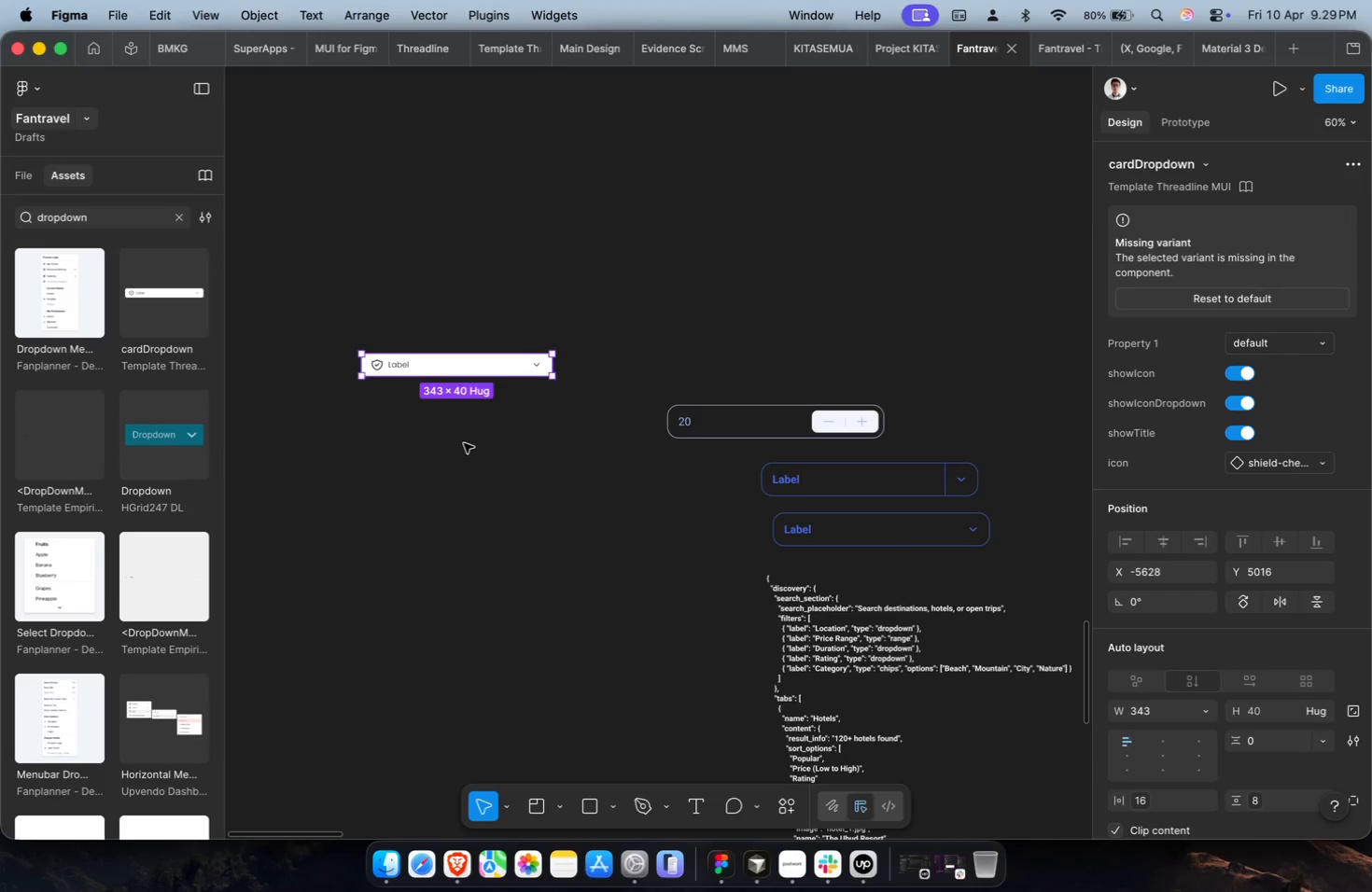 
key(Meta+CommandLeft)
 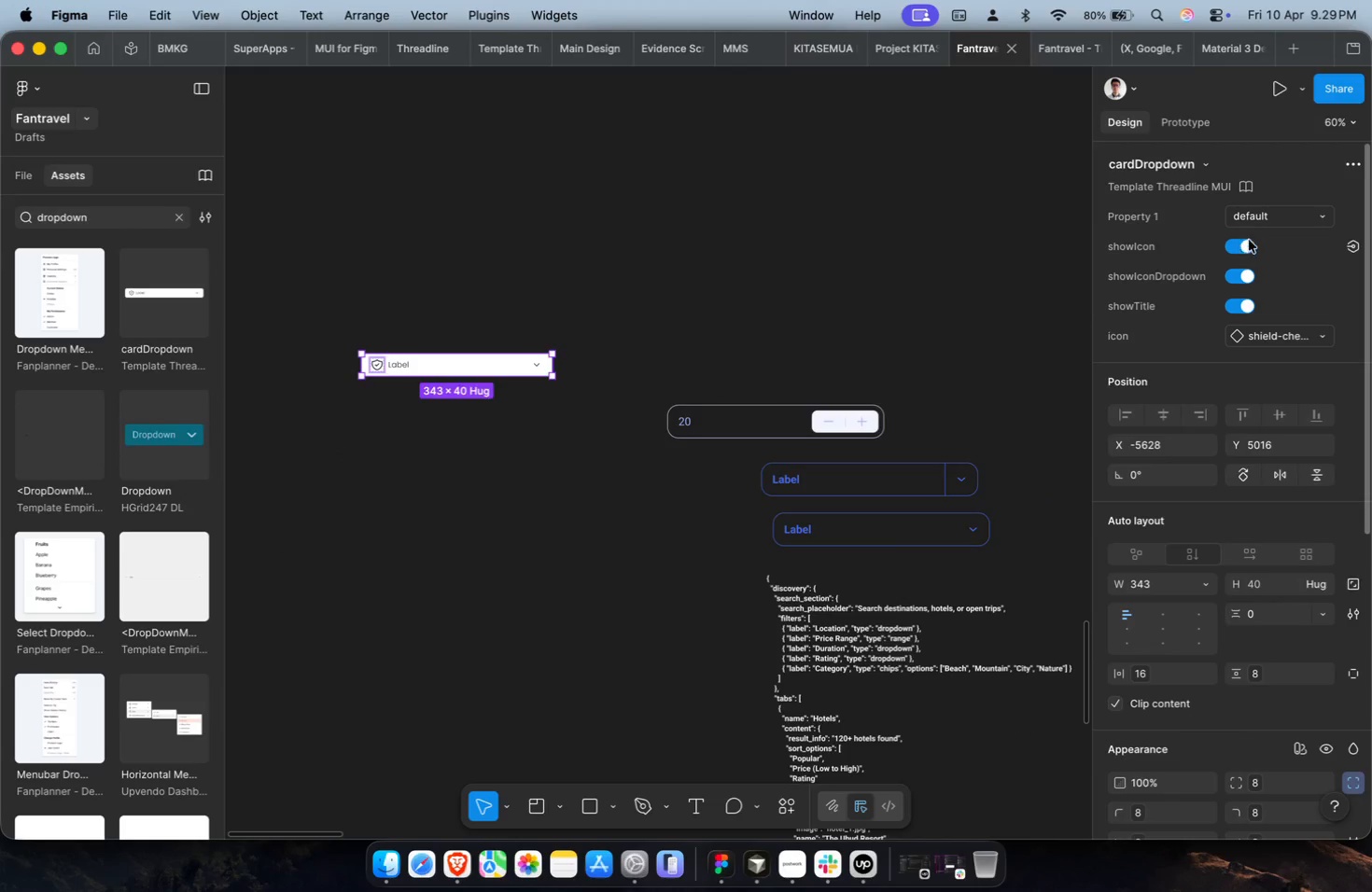 
left_click([1271, 222])
 